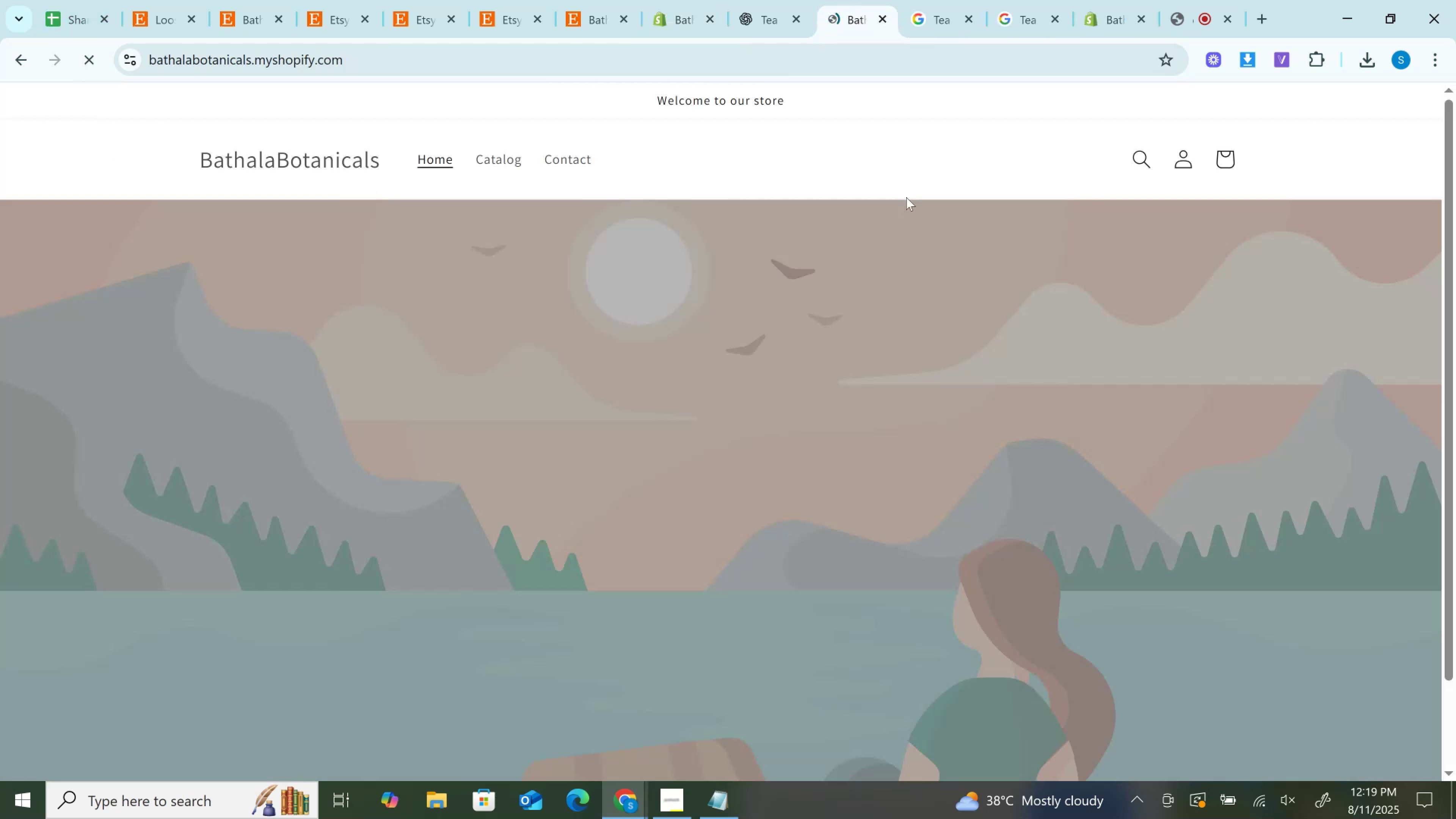 
scroll: coordinate [936, 317], scroll_direction: down, amount: 10.0
 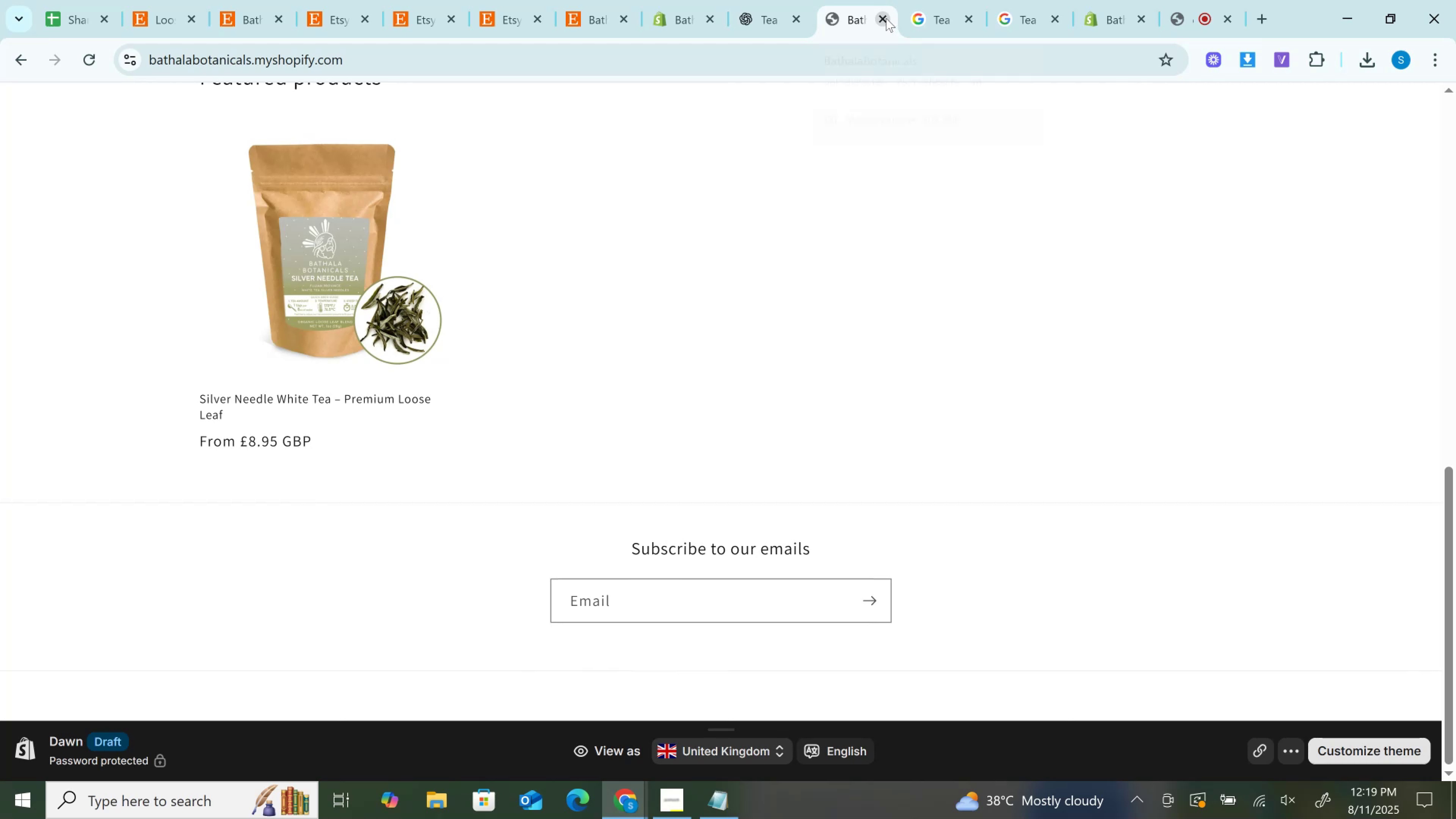 
left_click([886, 18])
 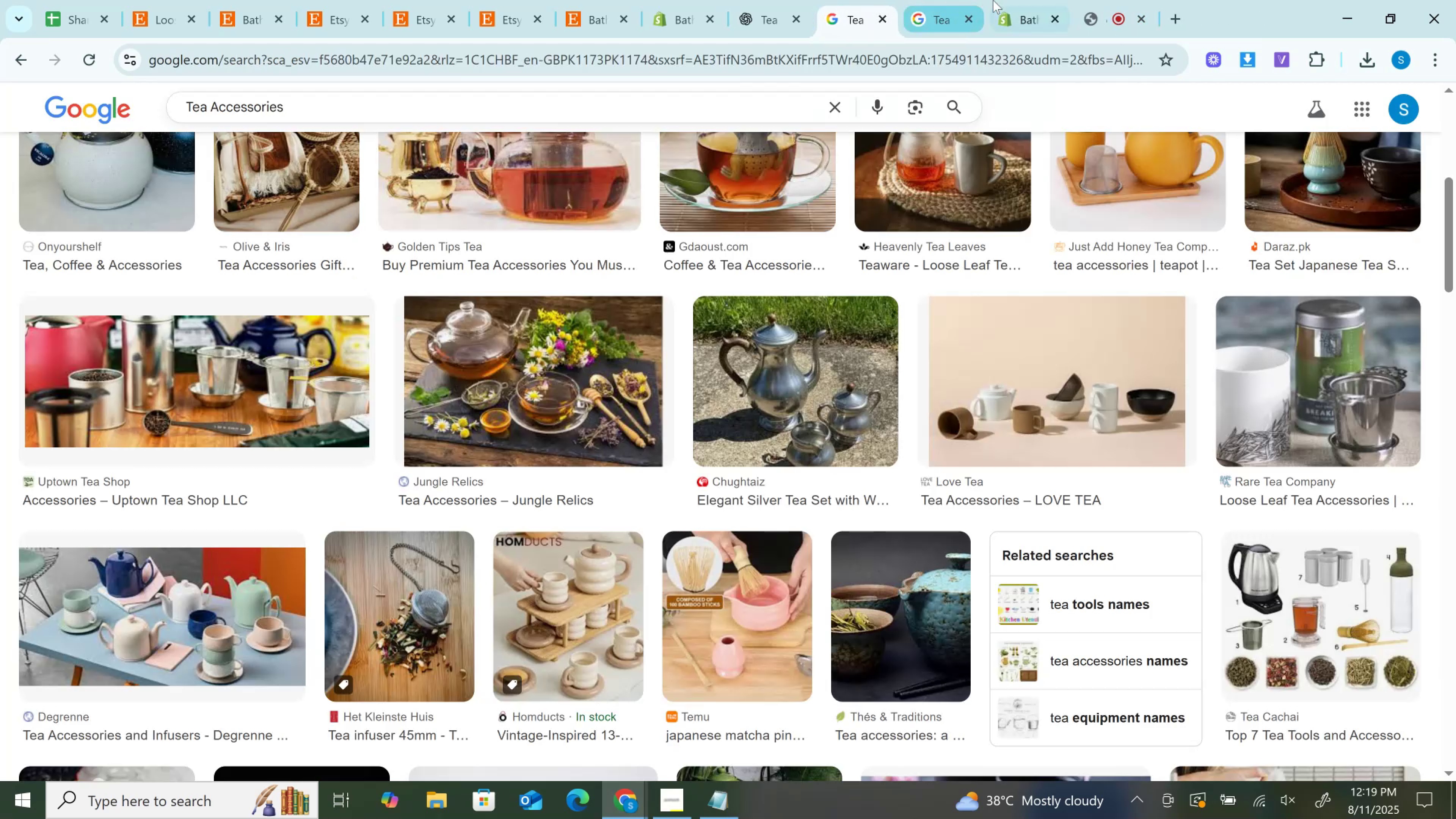 
left_click([1025, 0])
 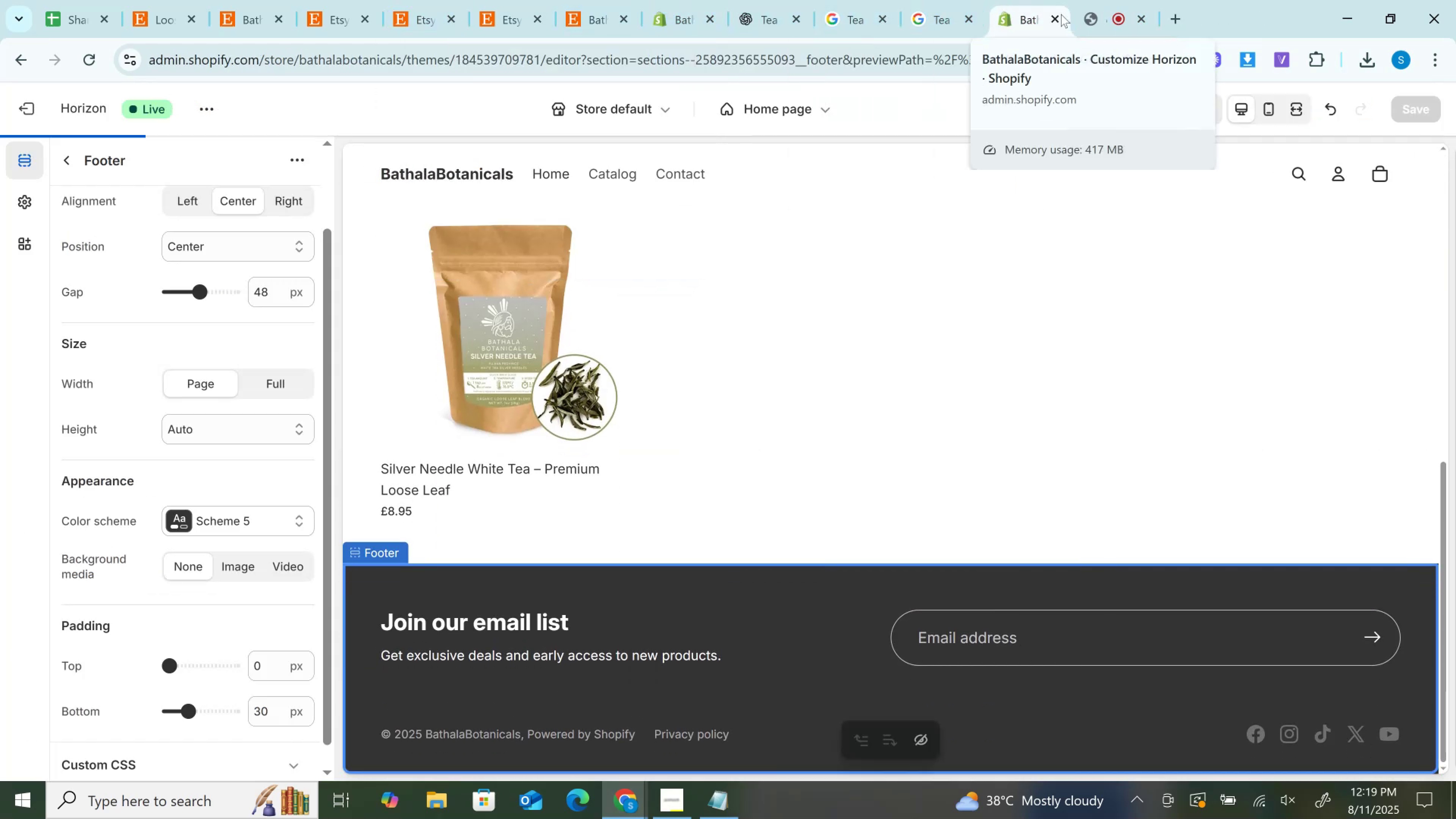 
left_click([1018, 0])
 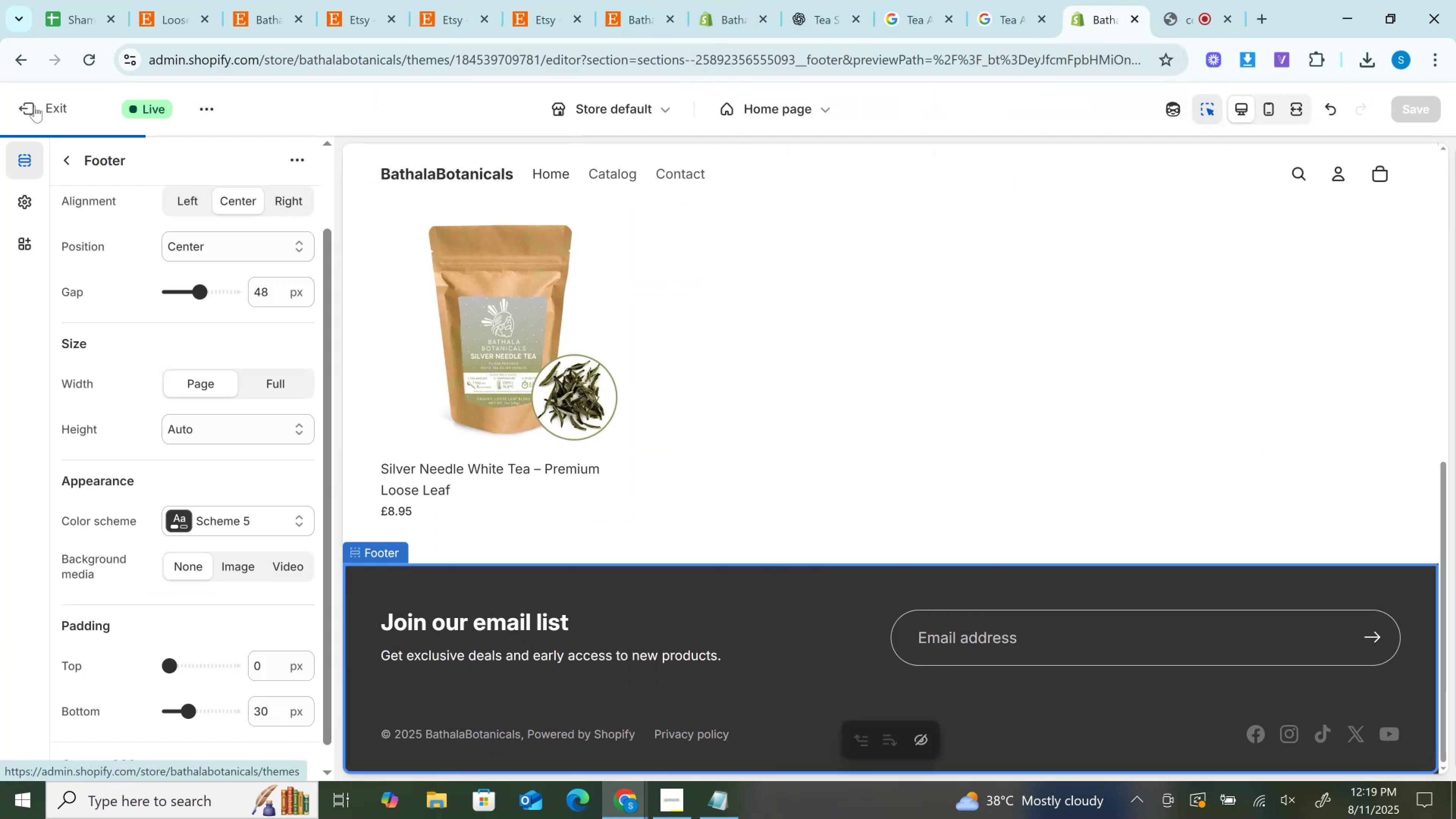 
left_click([35, 106])
 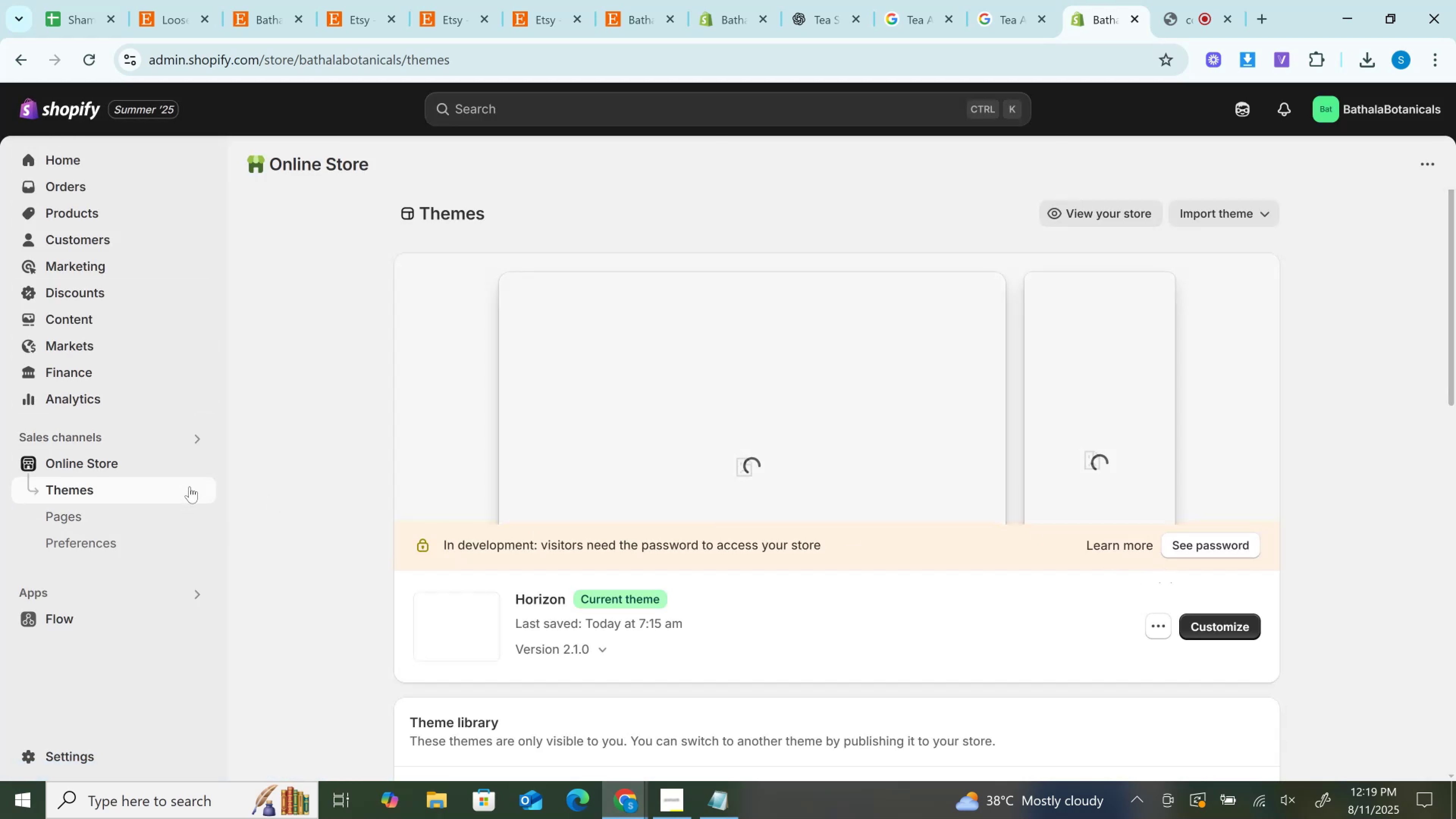 
wait(5.33)
 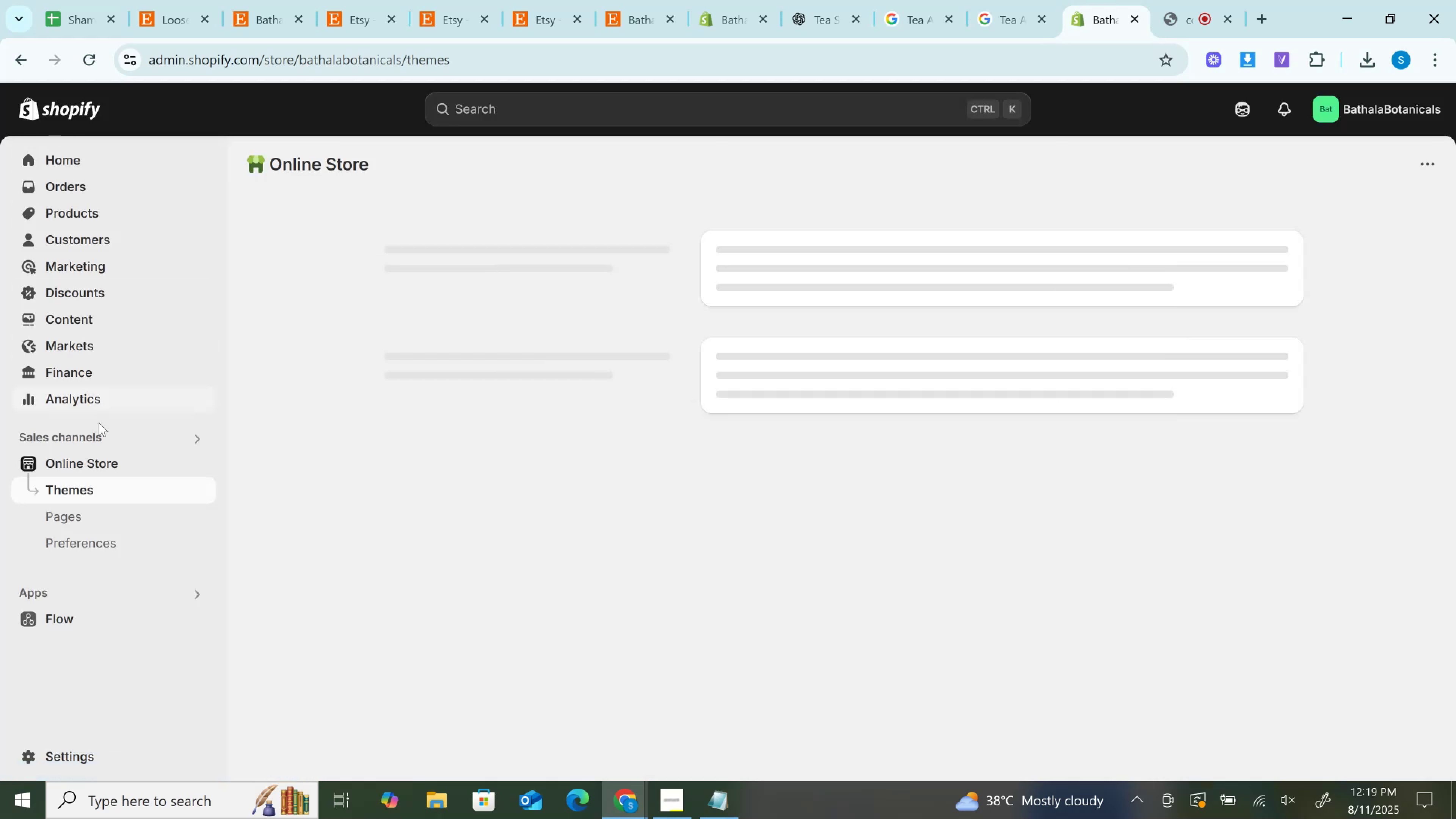 
left_click([202, 466])
 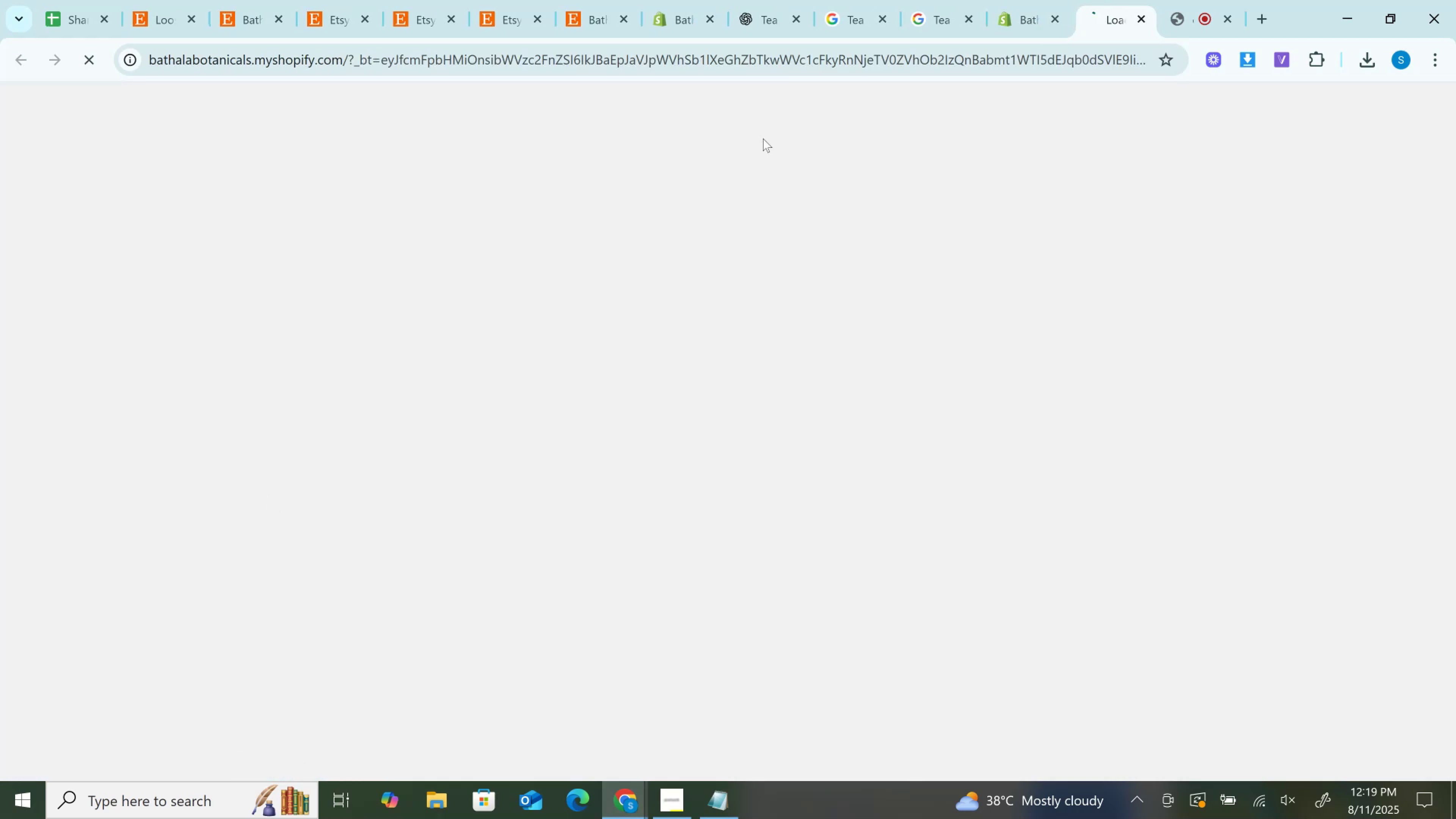 
mouse_move([977, 27])
 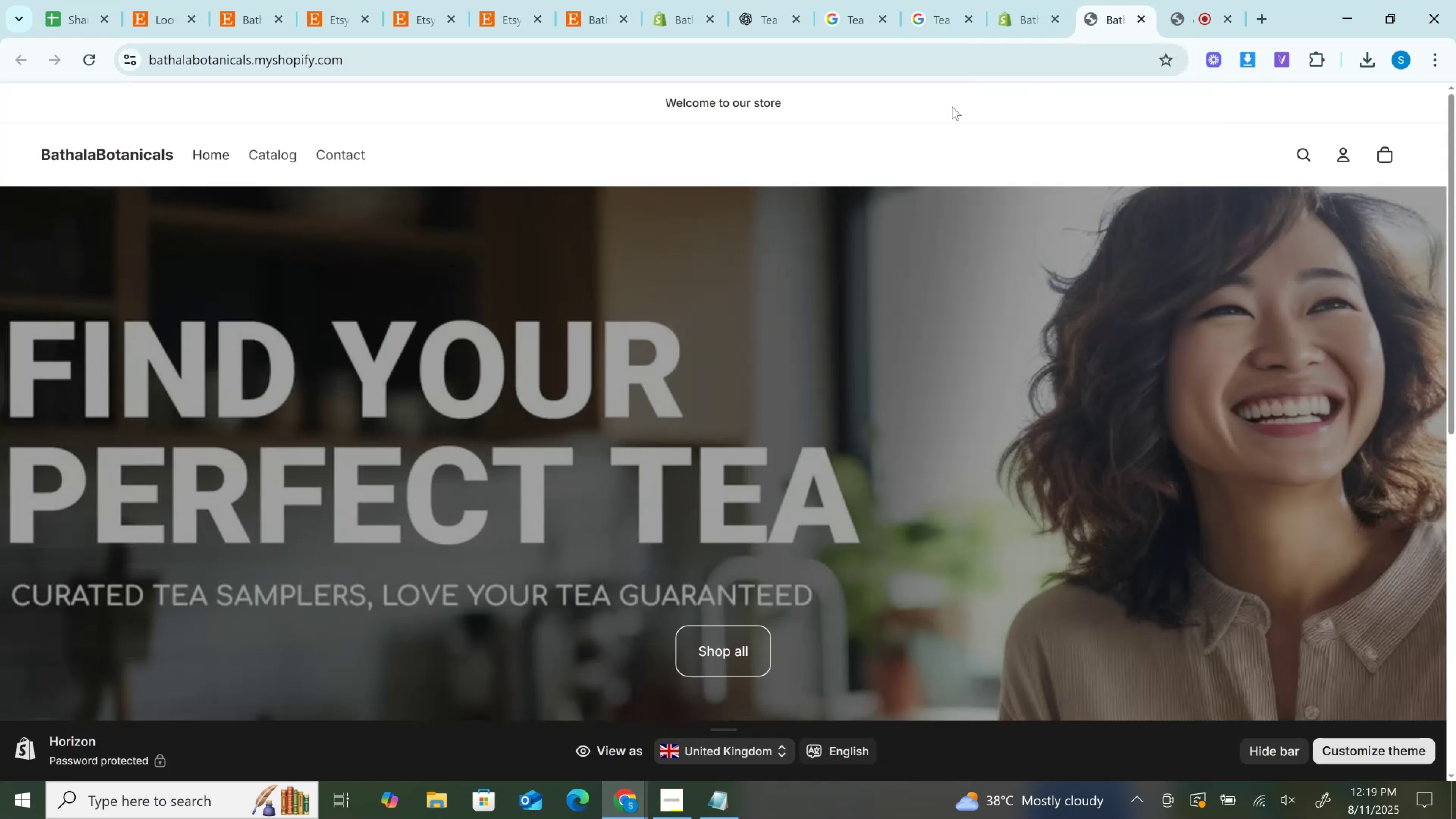 
scroll: coordinate [946, 391], scroll_direction: down, amount: 8.0
 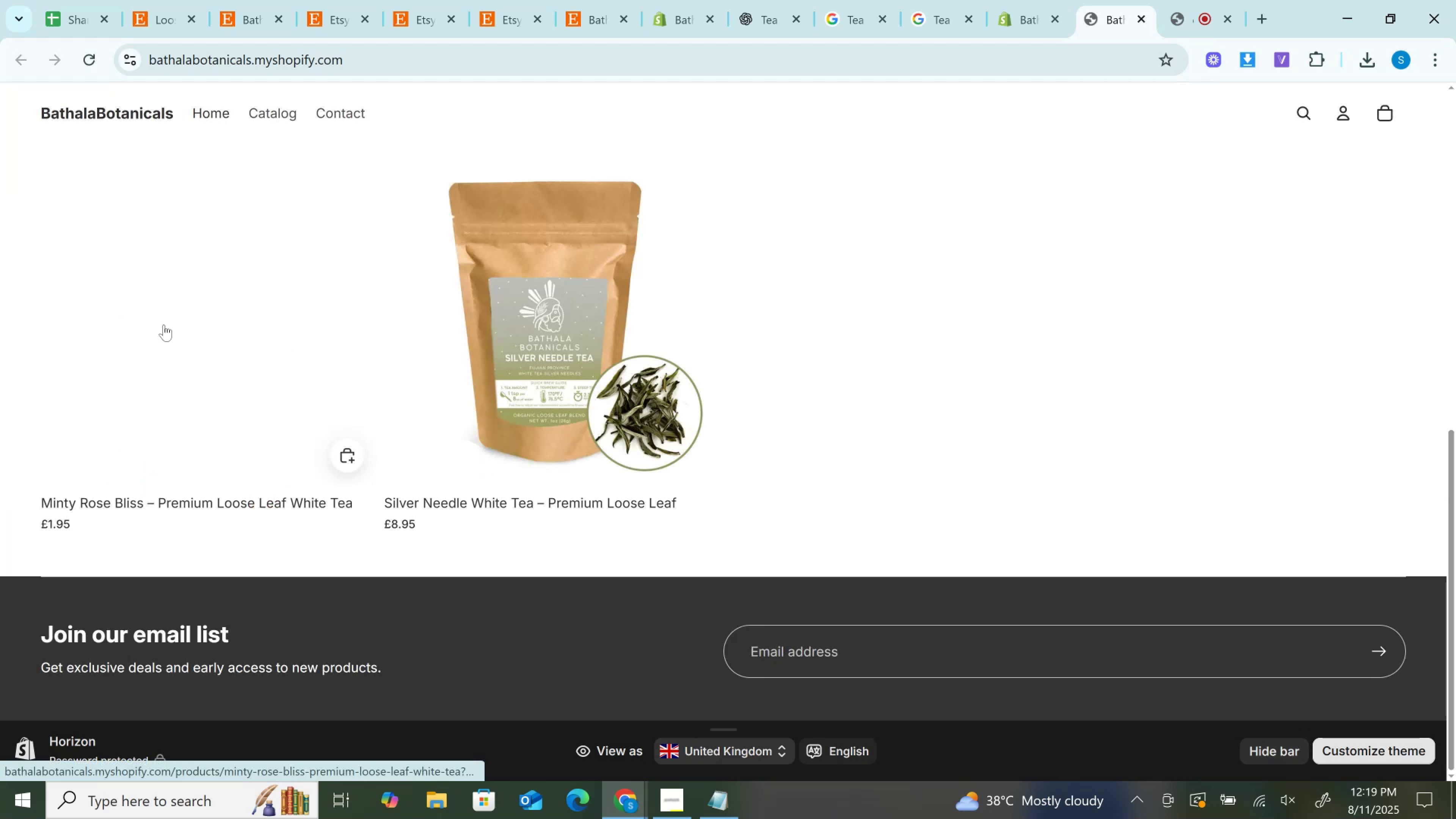 
left_click([164, 325])
 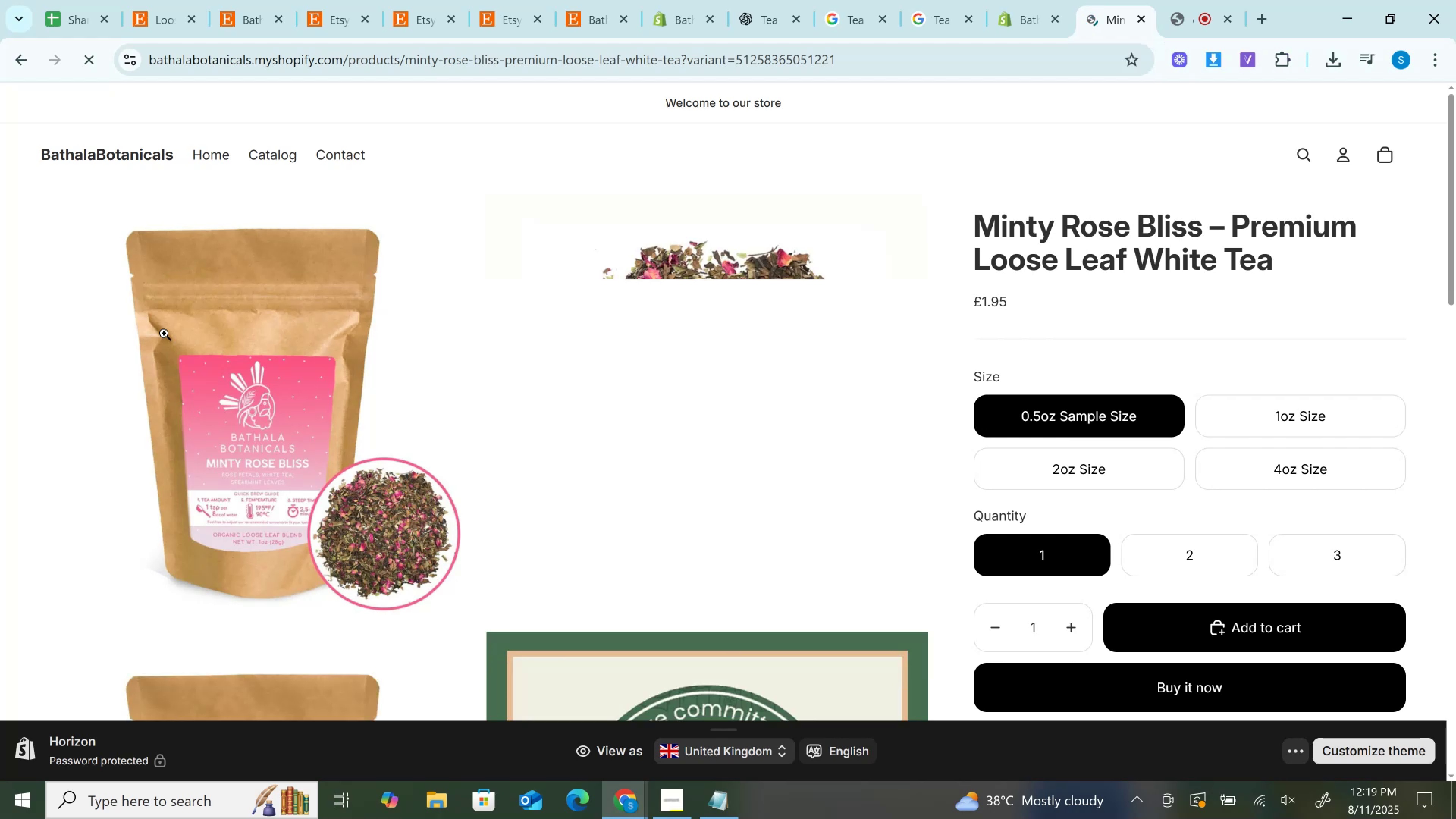 
wait(12.78)
 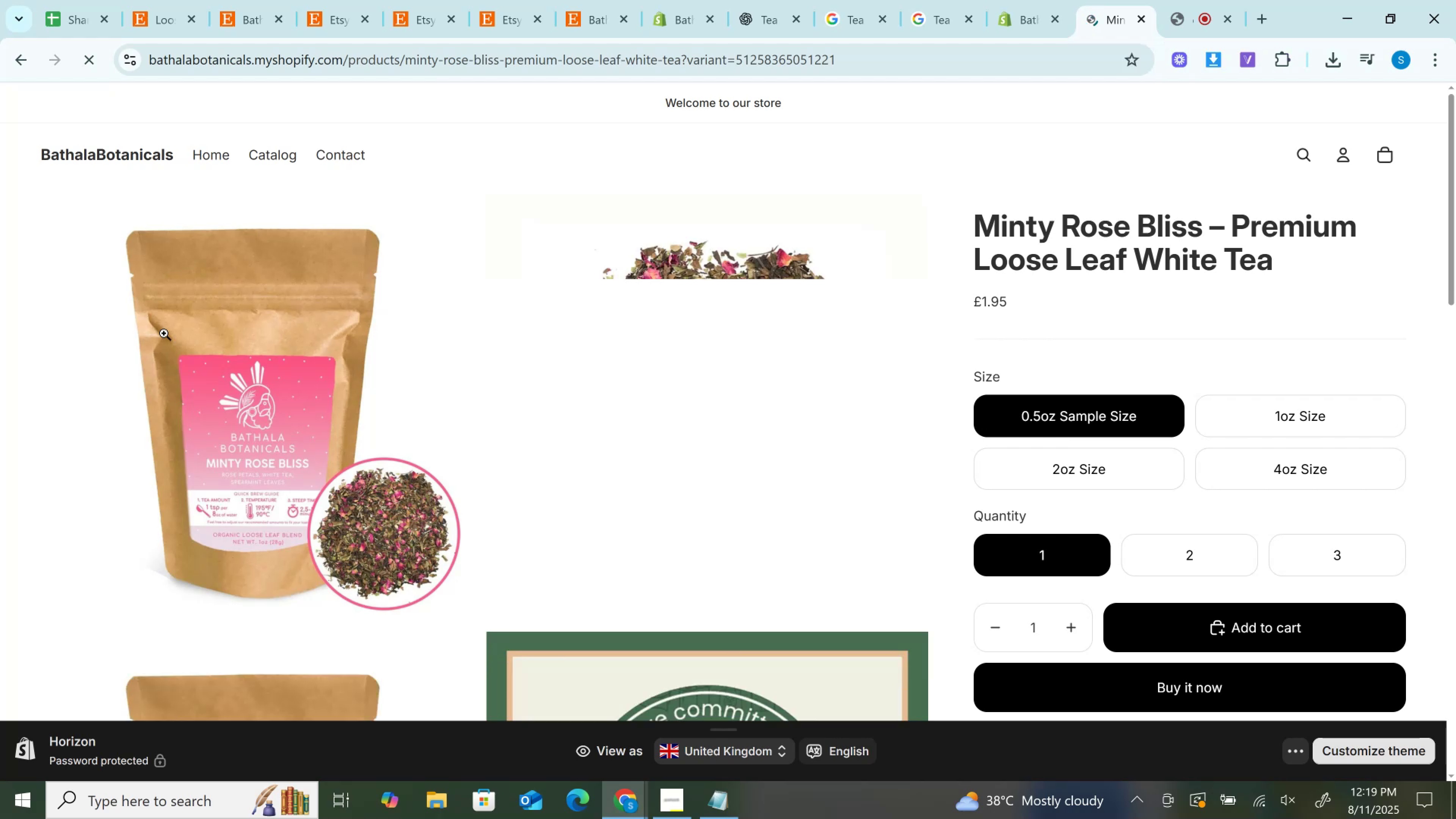 
scroll: coordinate [1254, 393], scroll_direction: down, amount: 2.0
 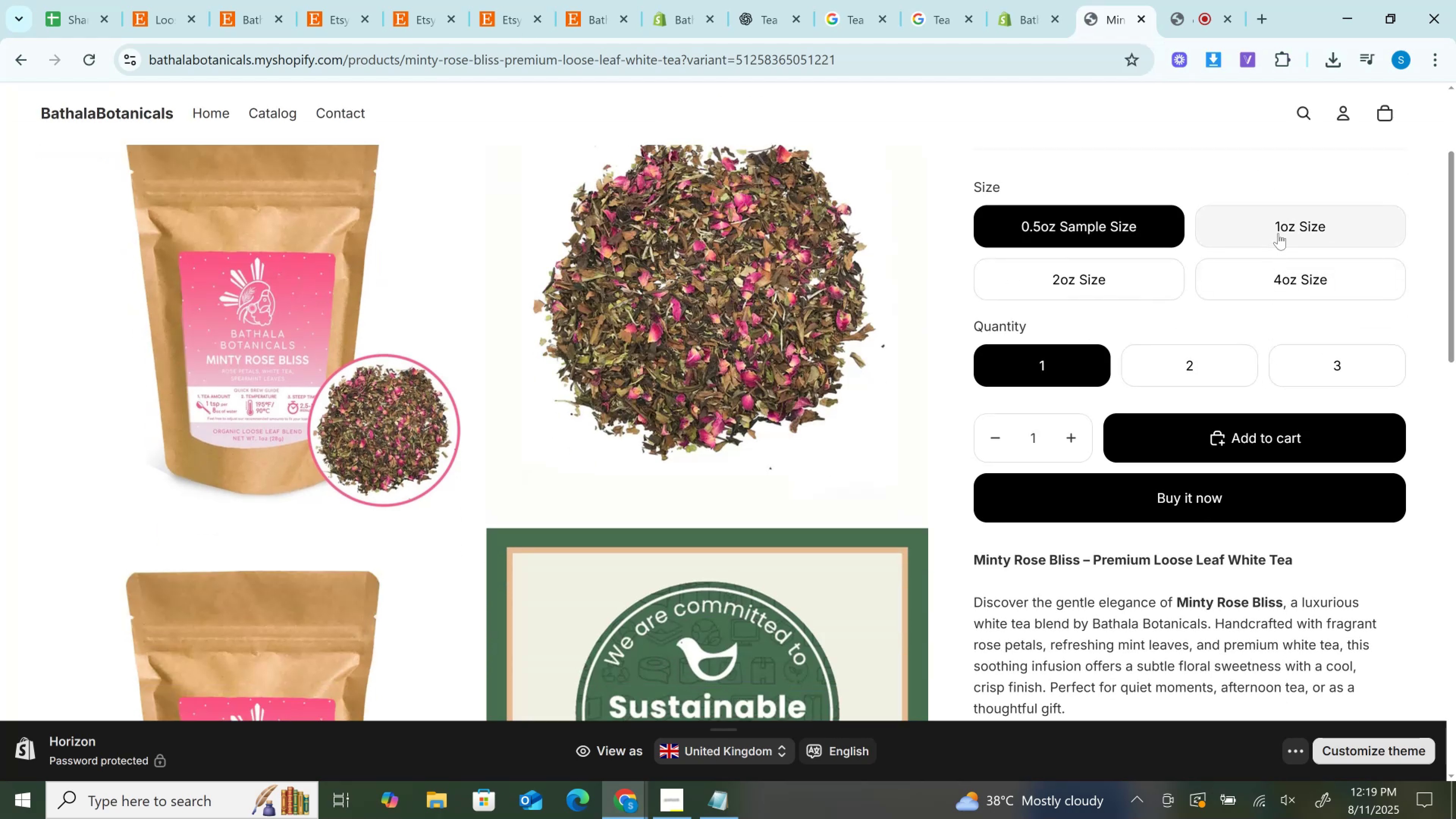 
left_click([1279, 227])
 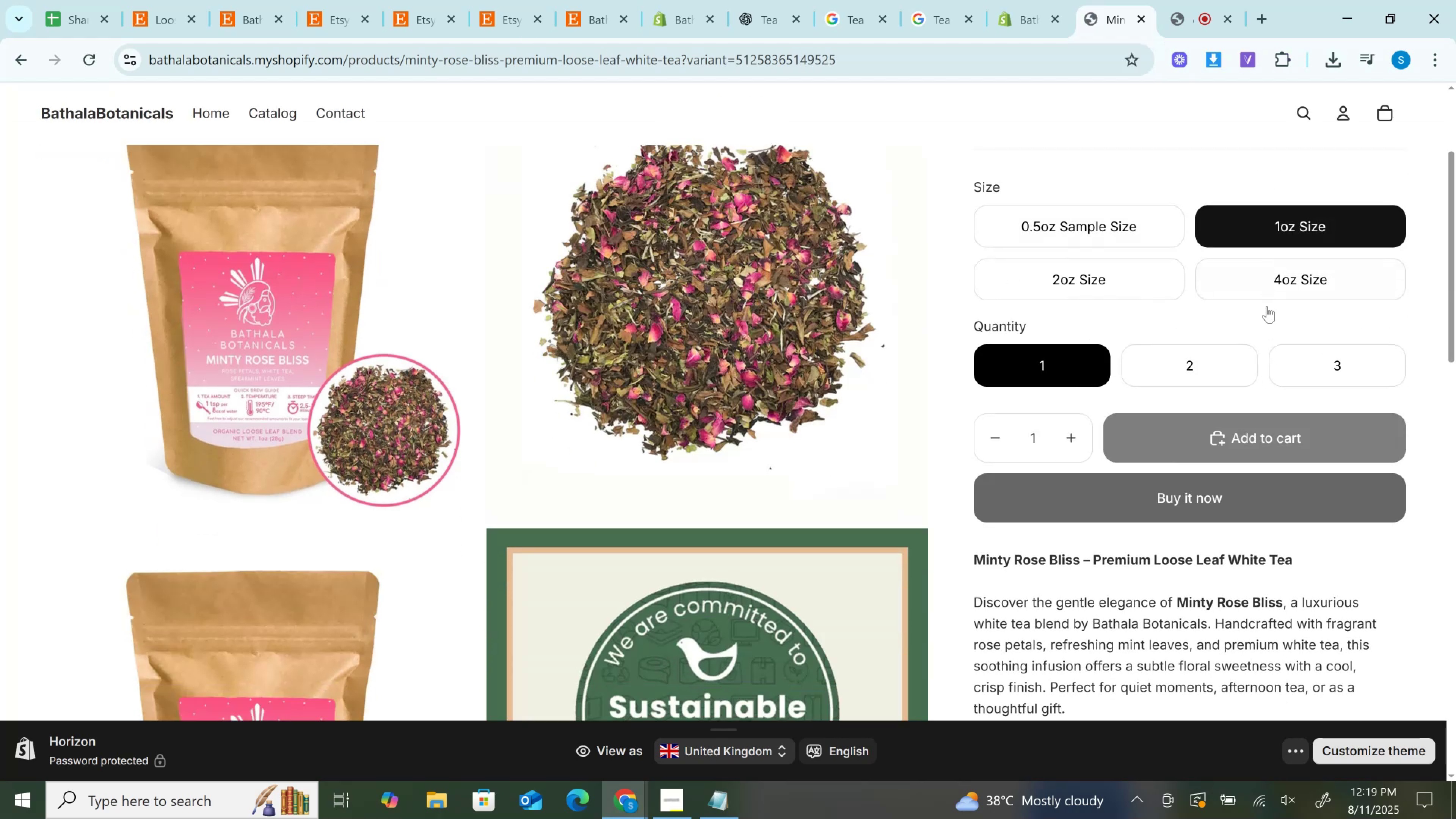 
scroll: coordinate [1269, 329], scroll_direction: up, amount: 1.0
 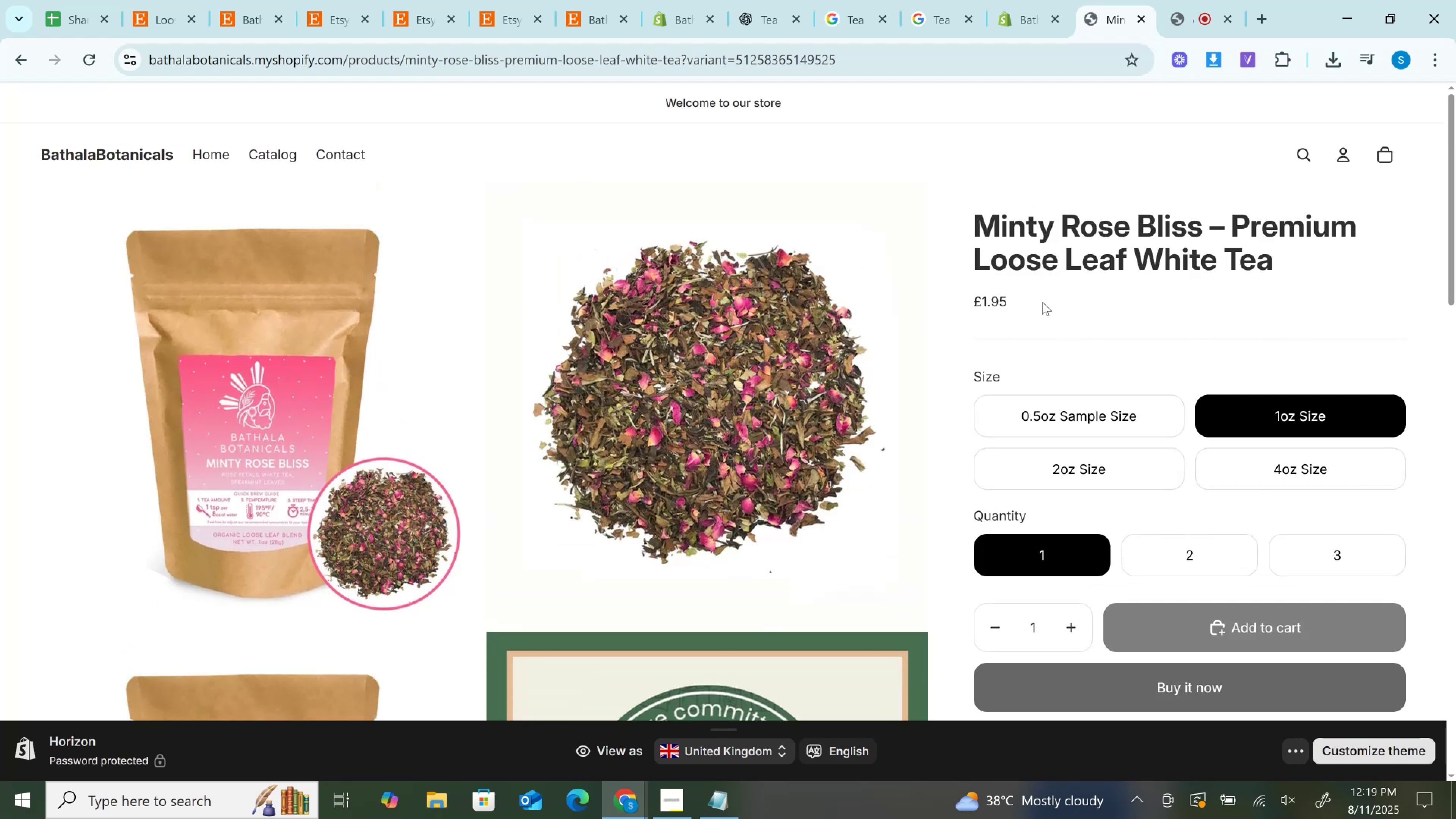 
left_click_drag(start_coordinate=[1021, 299], to_coordinate=[922, 301])
 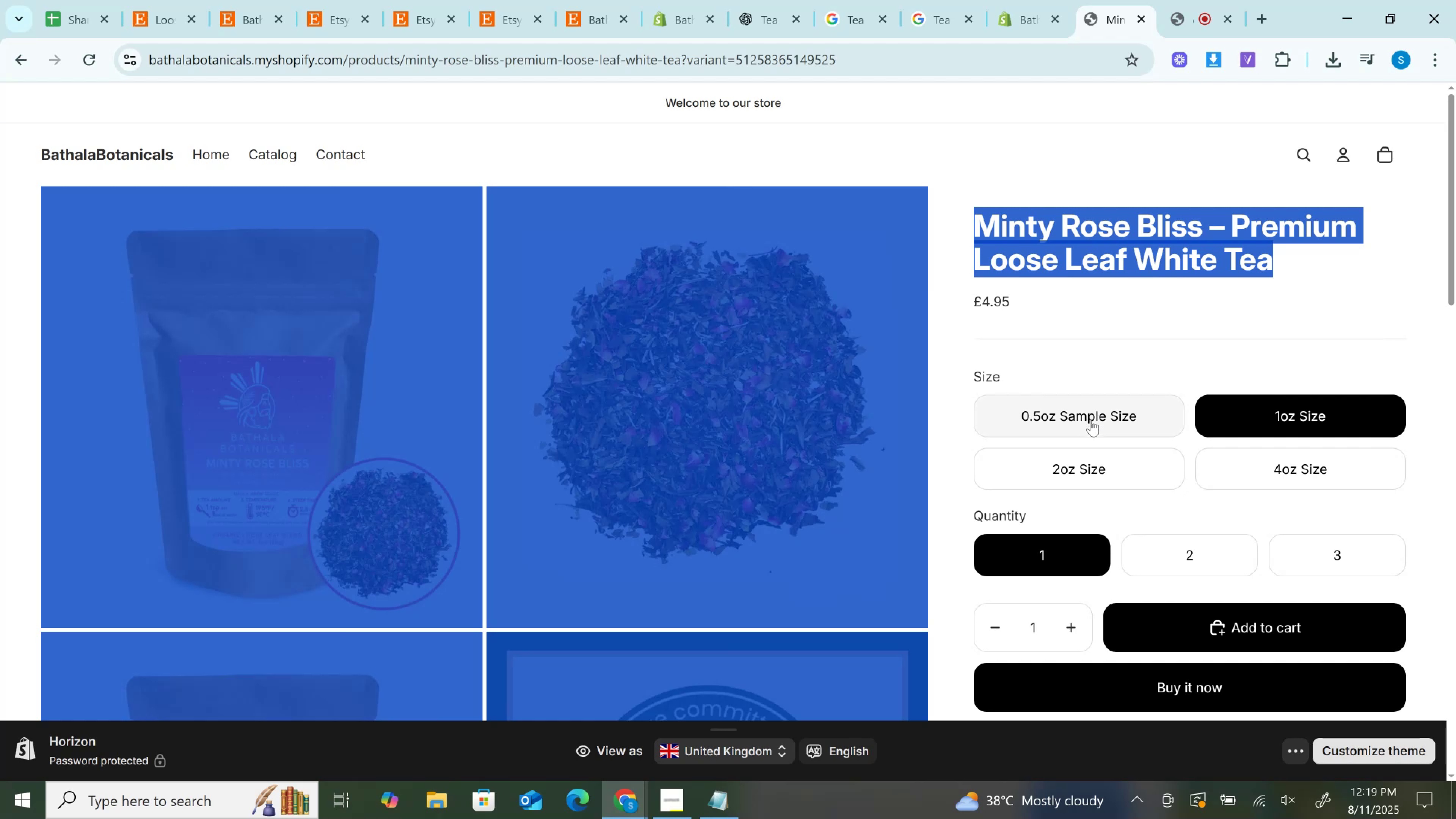 
left_click([1091, 421])
 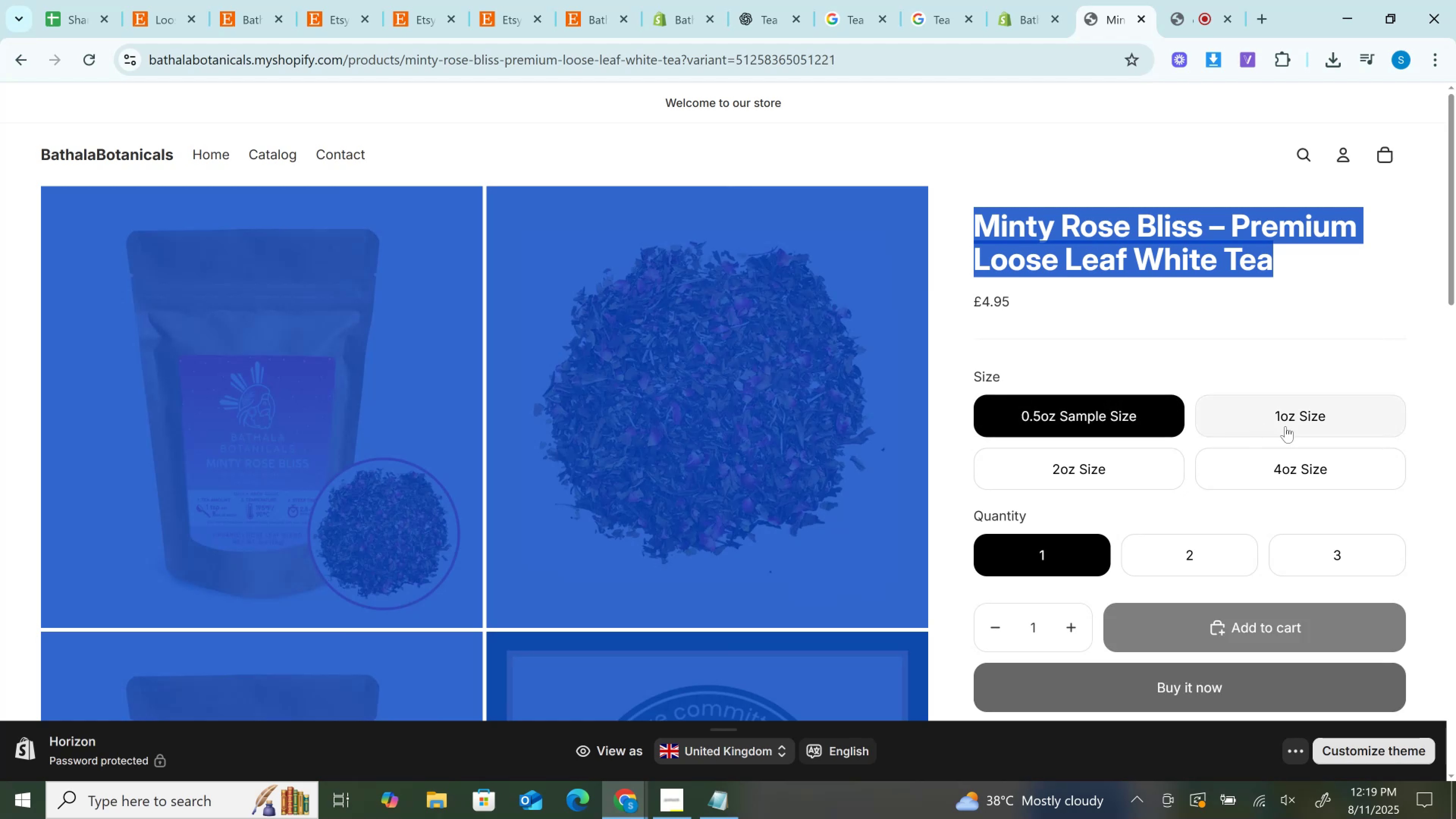 
left_click([1285, 426])
 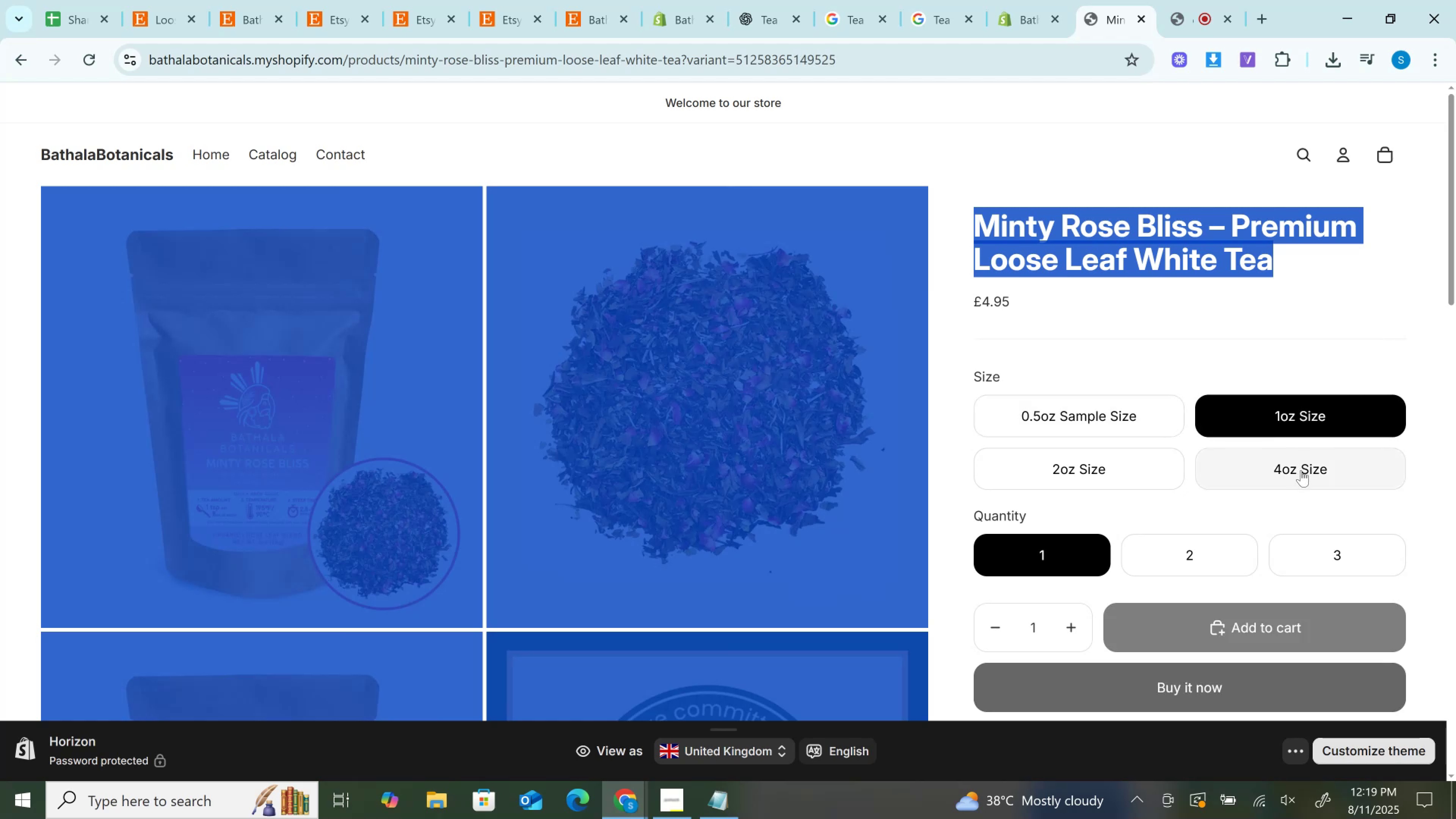 
left_click([1301, 471])
 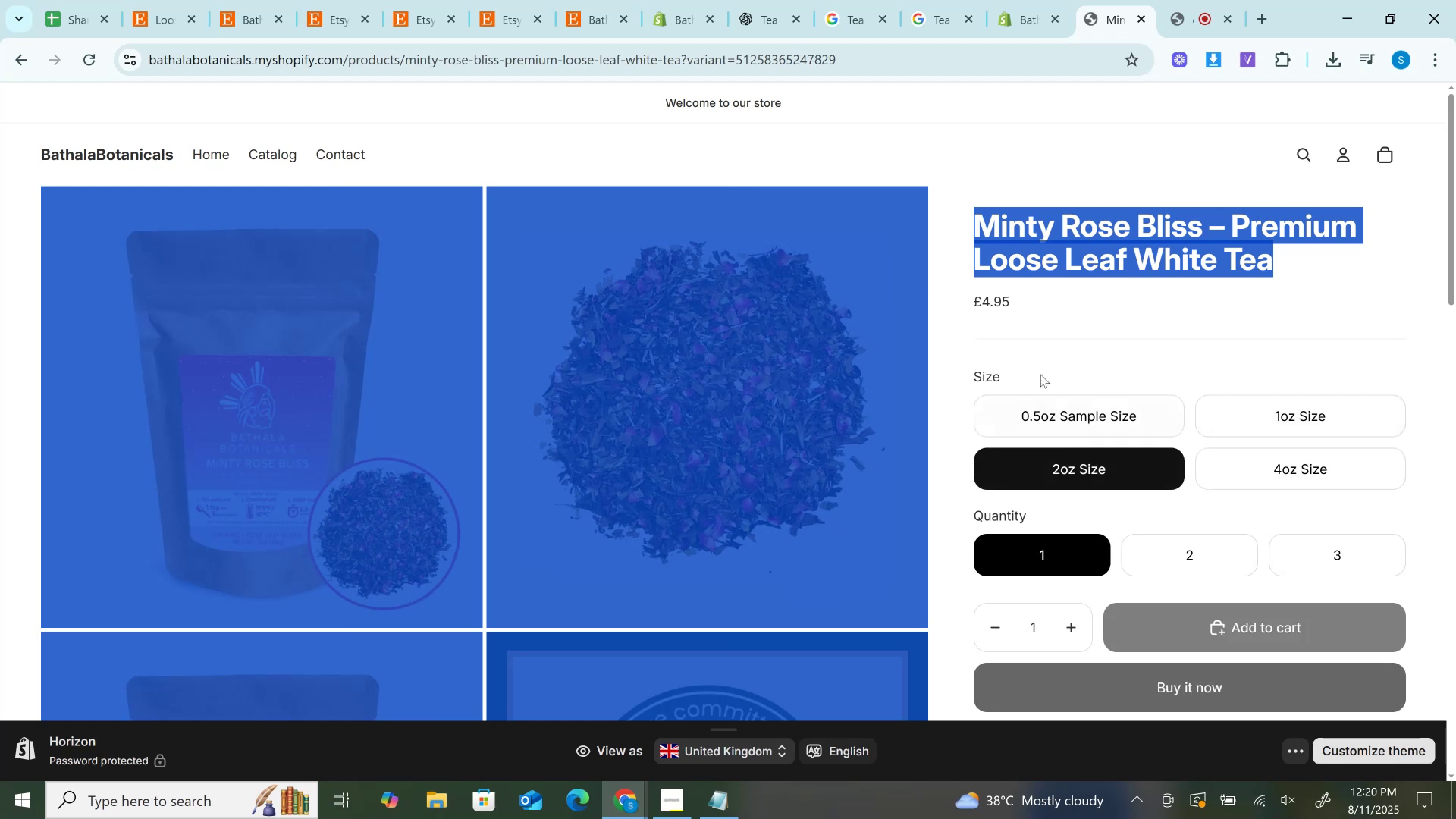 
left_click([1042, 291])
 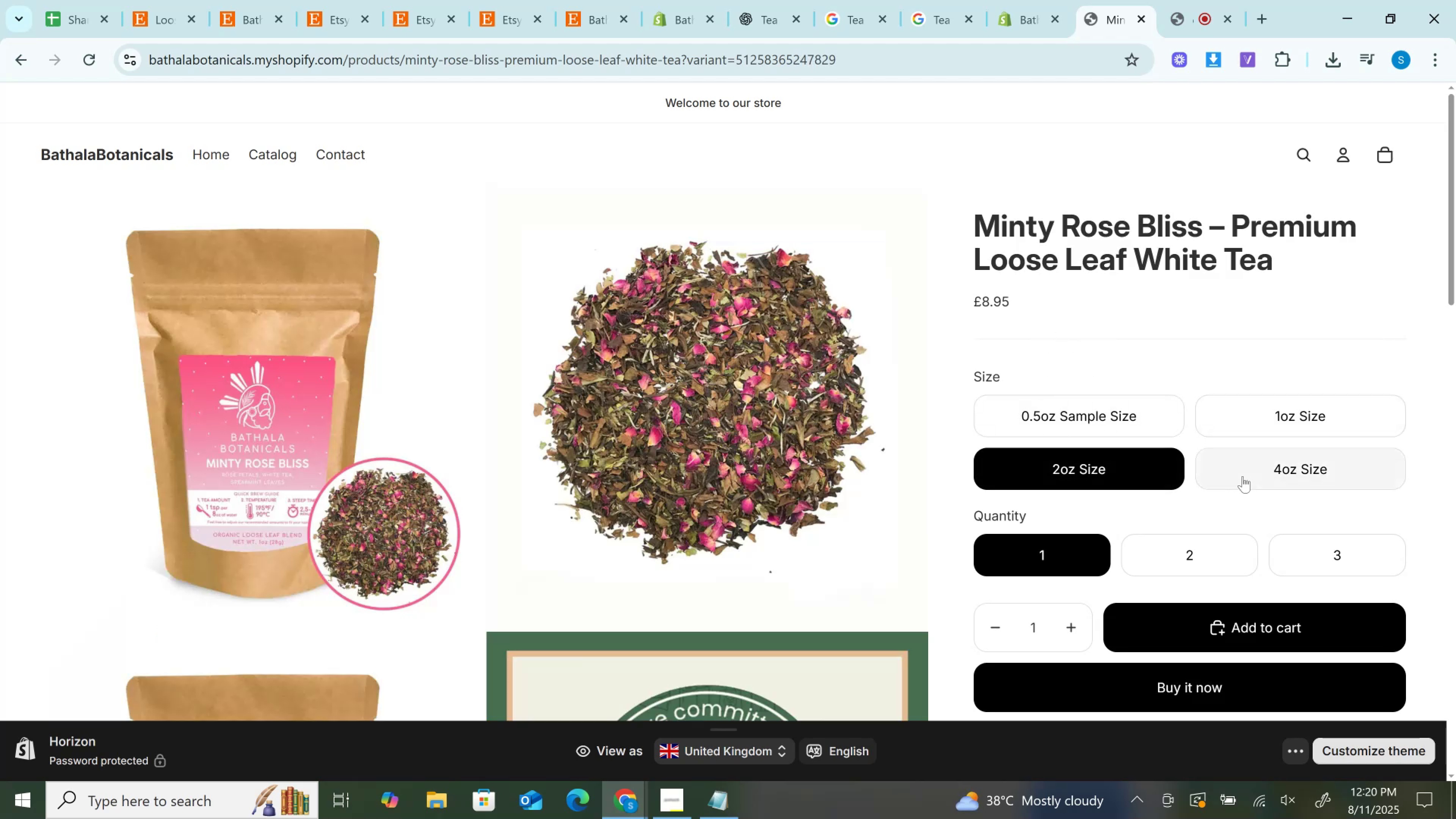 
left_click([1246, 476])
 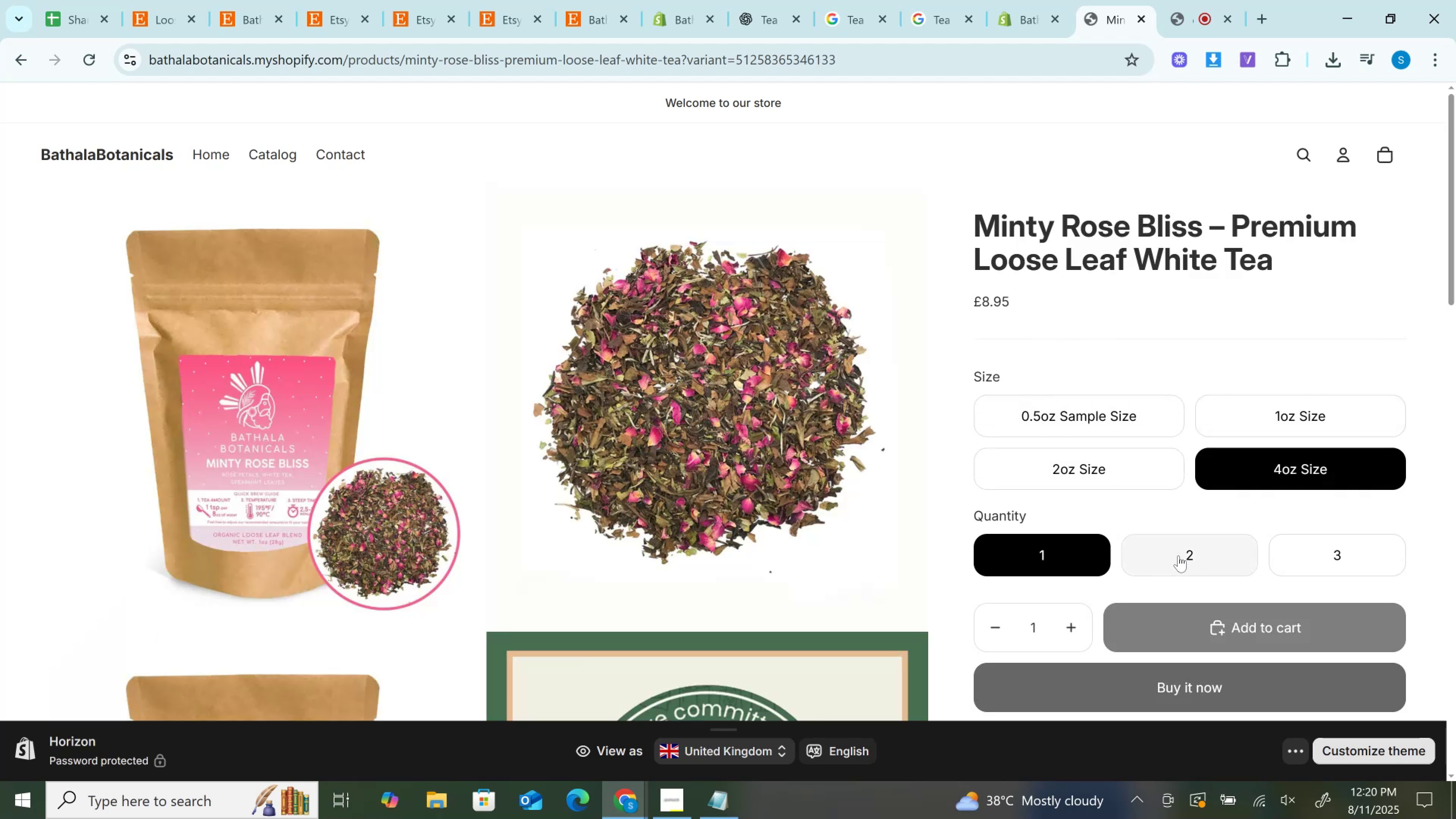 
left_click([1178, 555])
 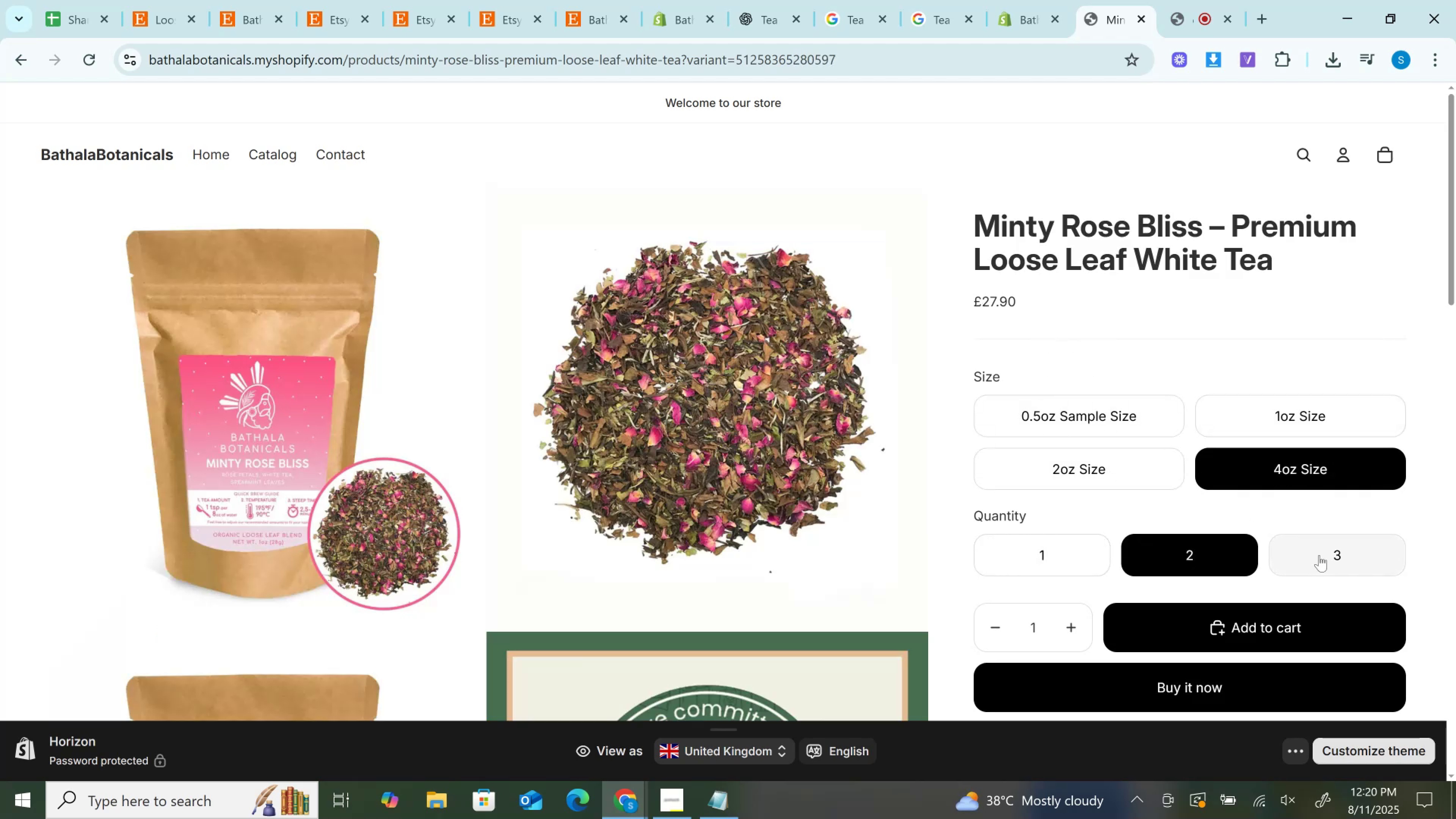 
left_click([1319, 555])
 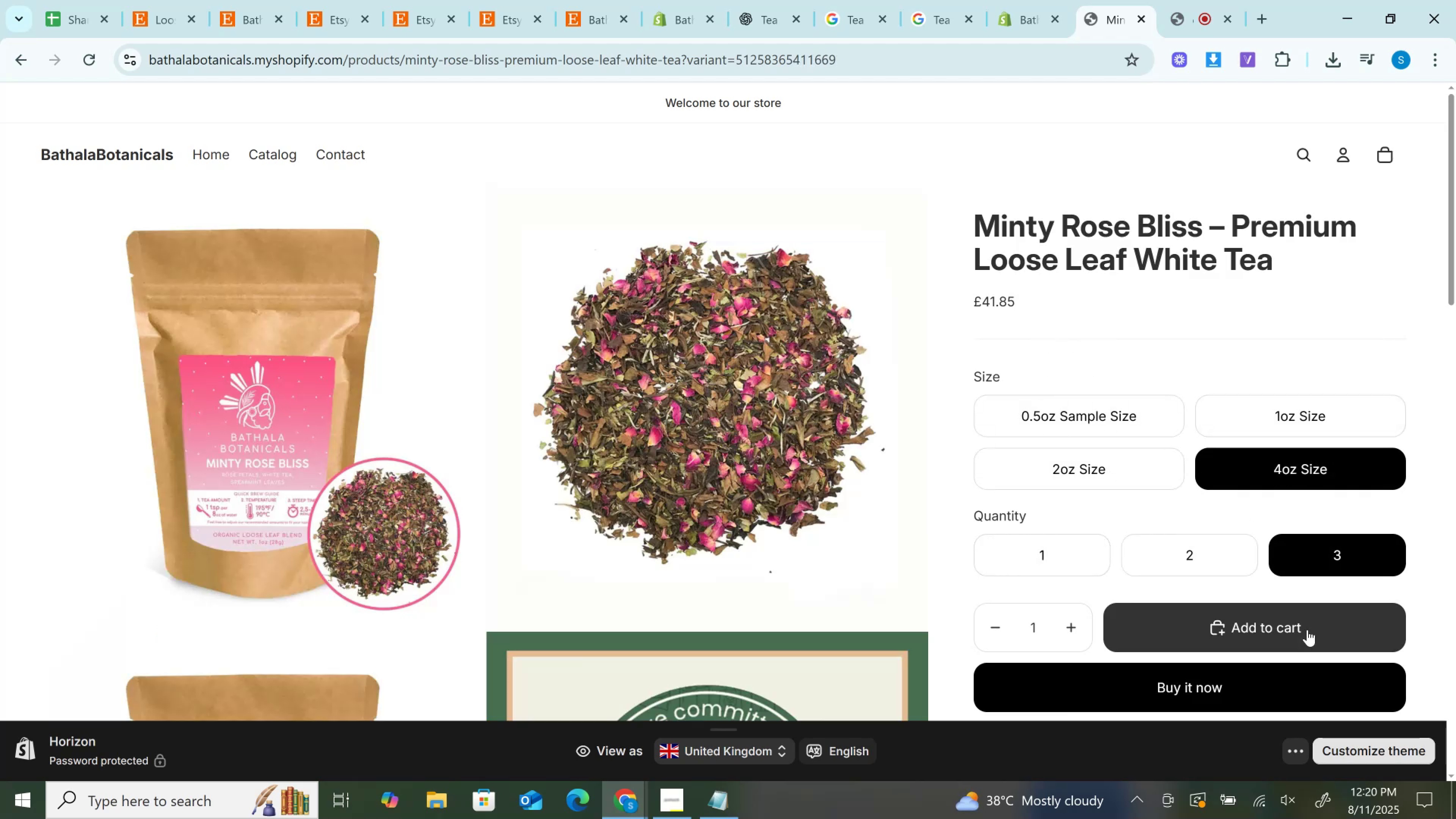 
left_click([1307, 630])
 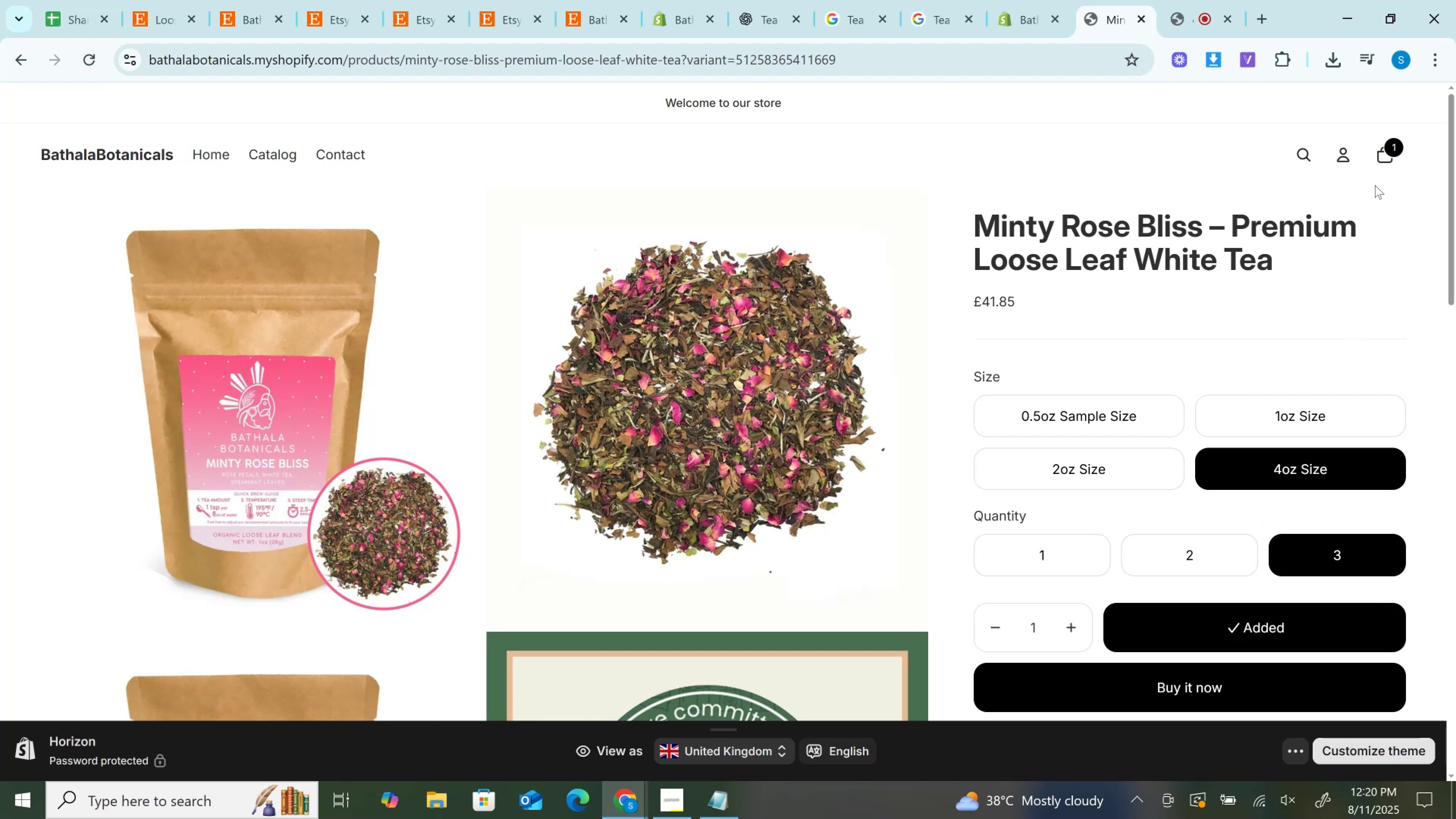 
left_click([1382, 158])
 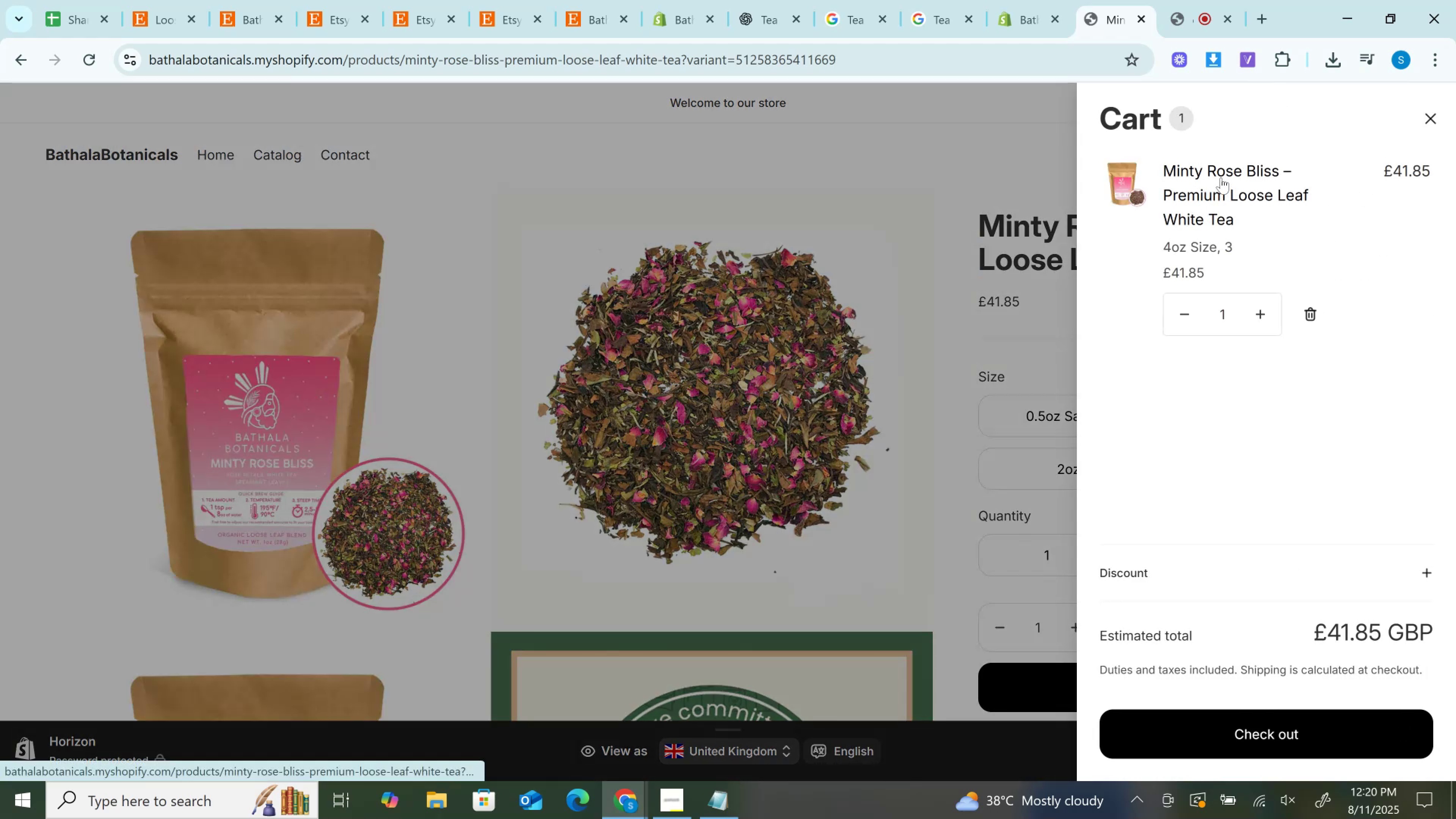 
scroll: coordinate [1312, 467], scroll_direction: down, amount: 2.0
 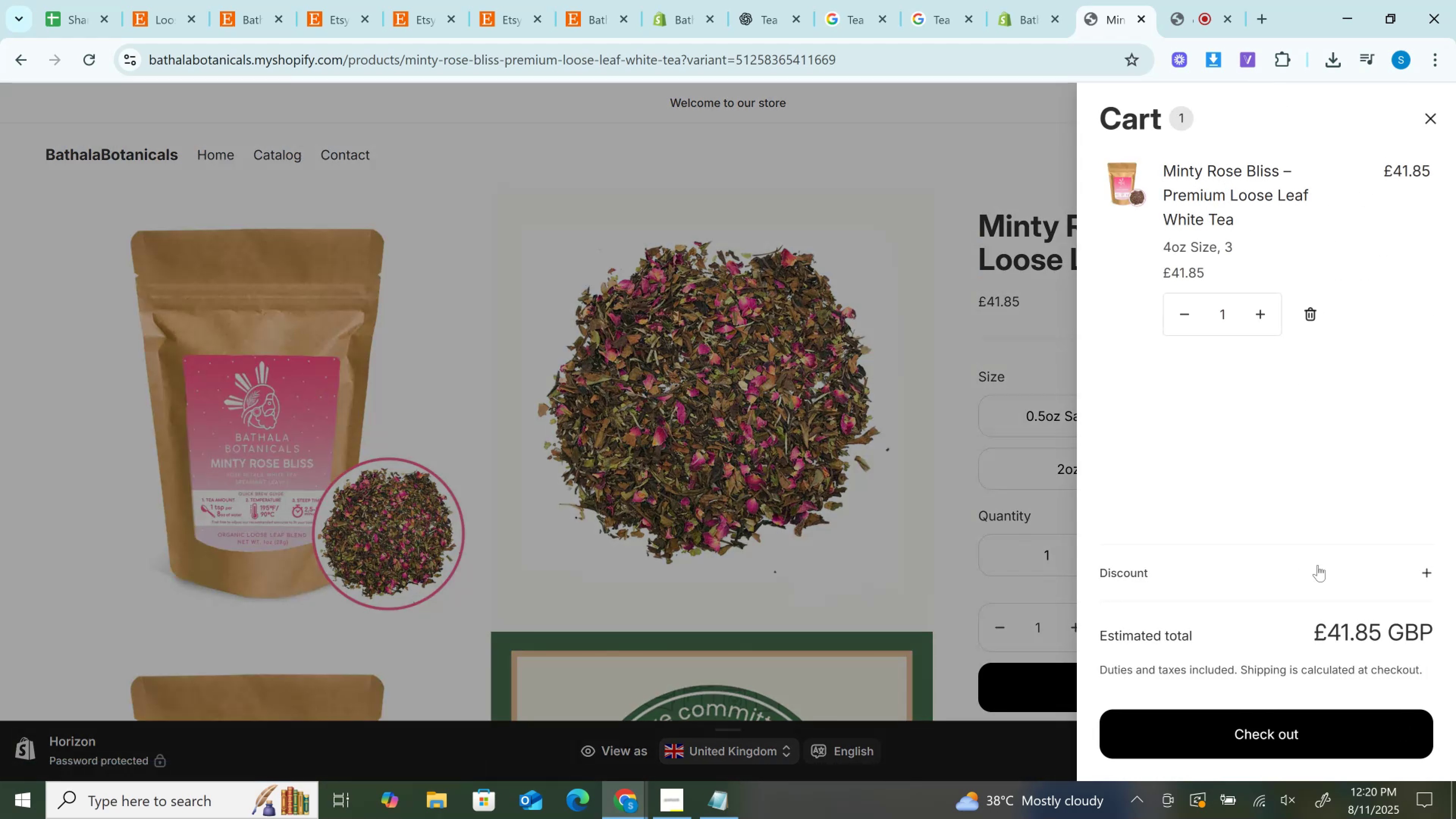 
left_click_drag(start_coordinate=[1318, 565], to_coordinate=[1314, 568])
 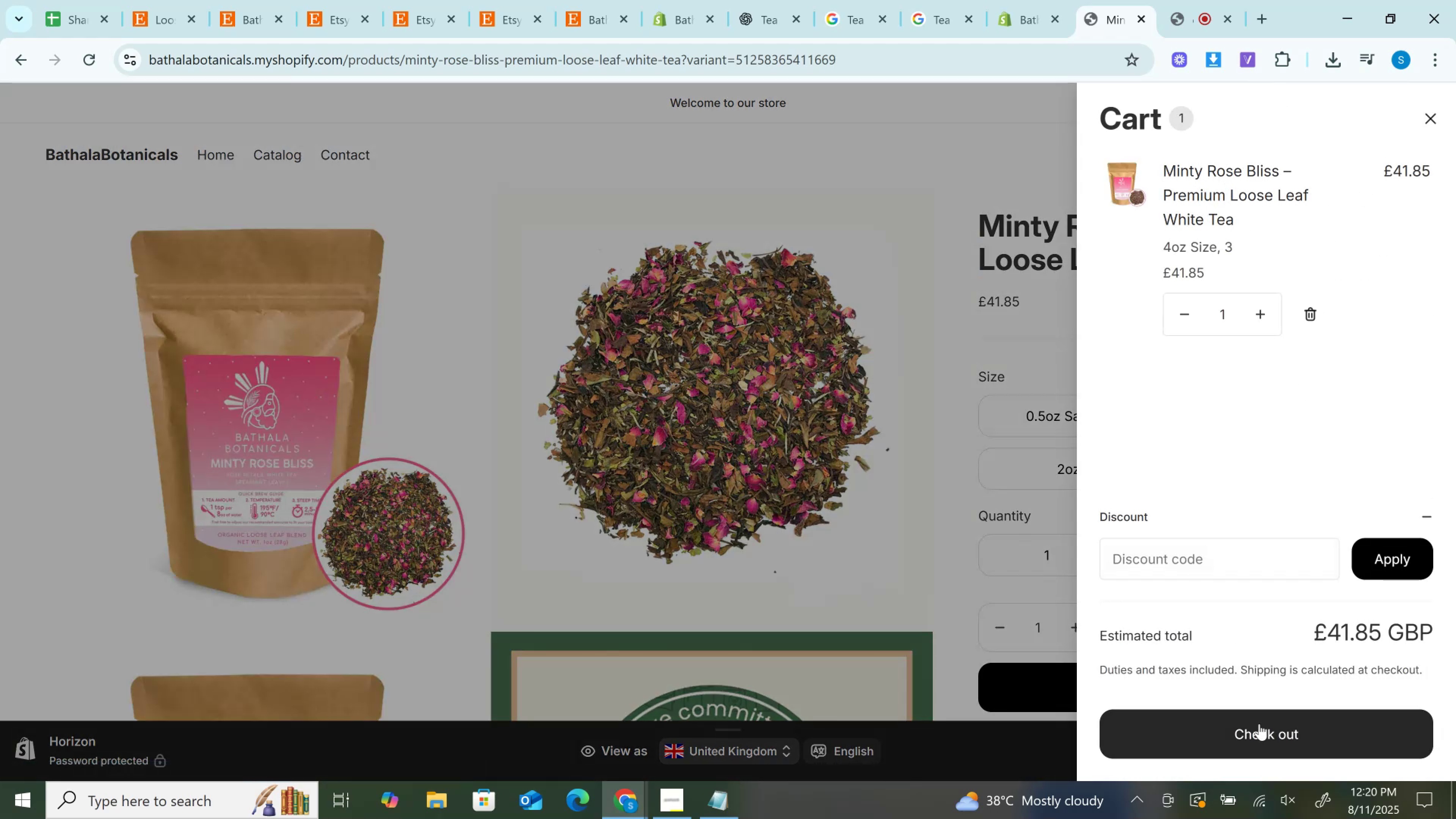 
left_click([1259, 728])
 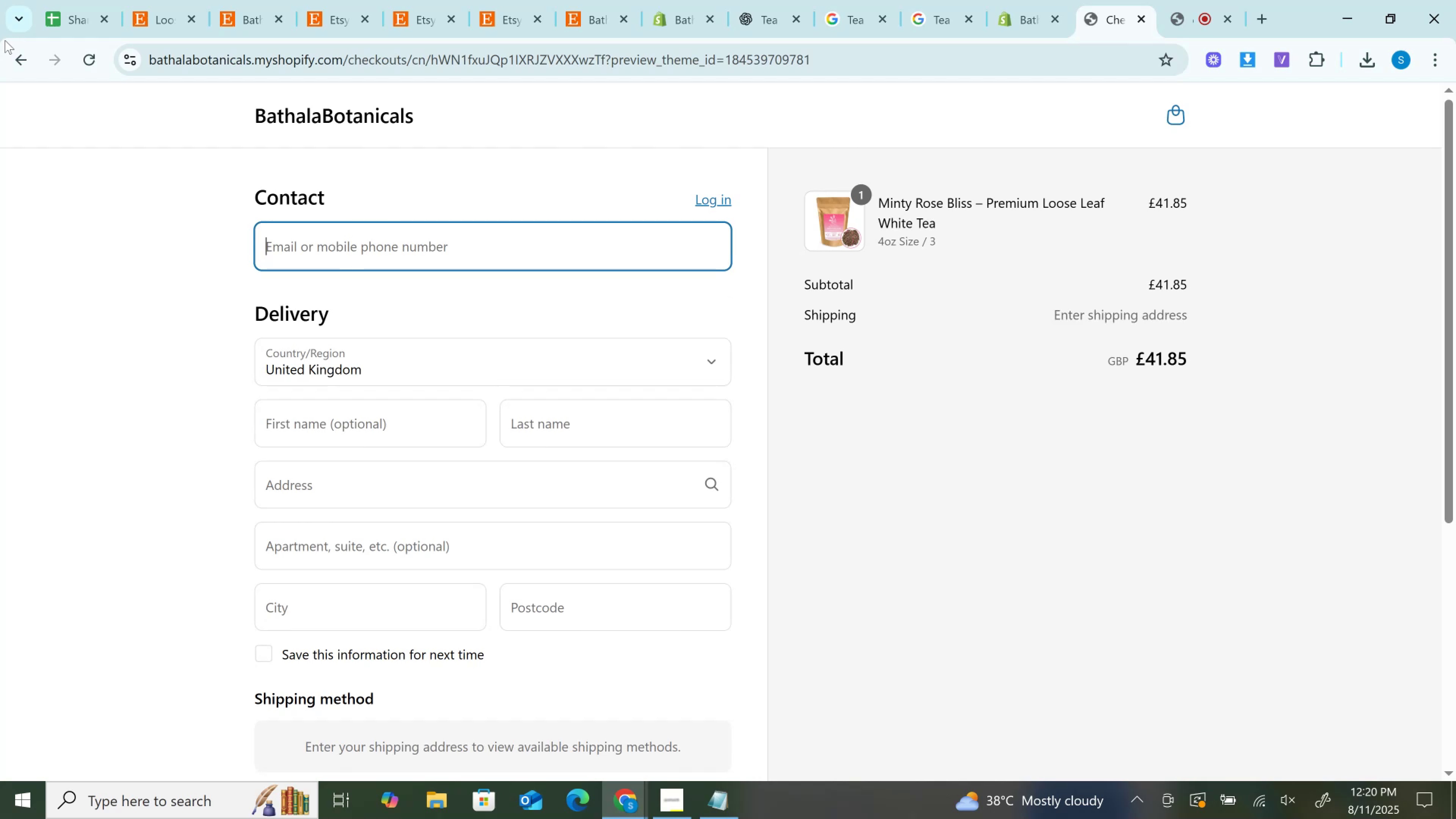 
left_click([22, 70])
 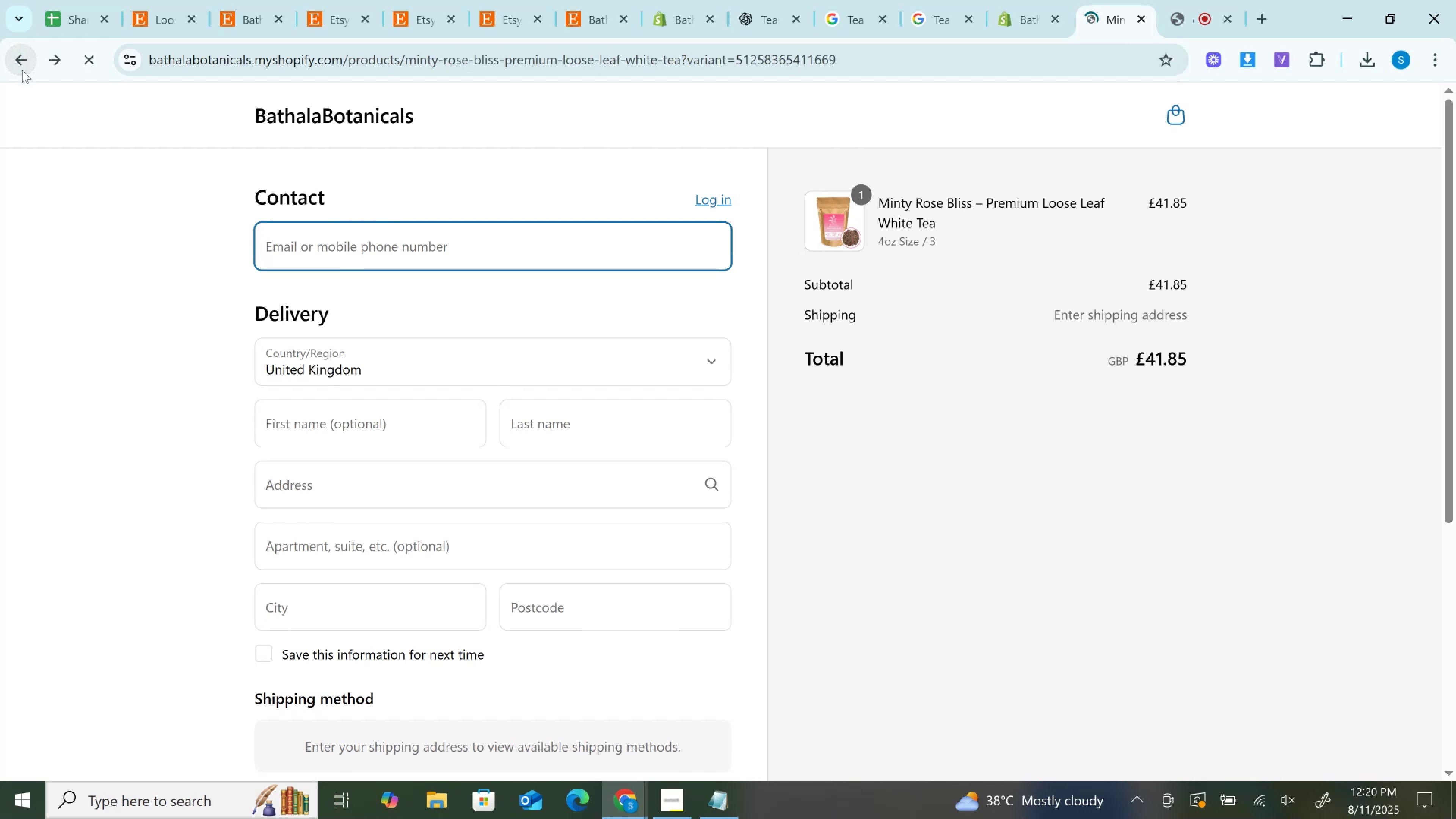 
left_click([22, 70])
 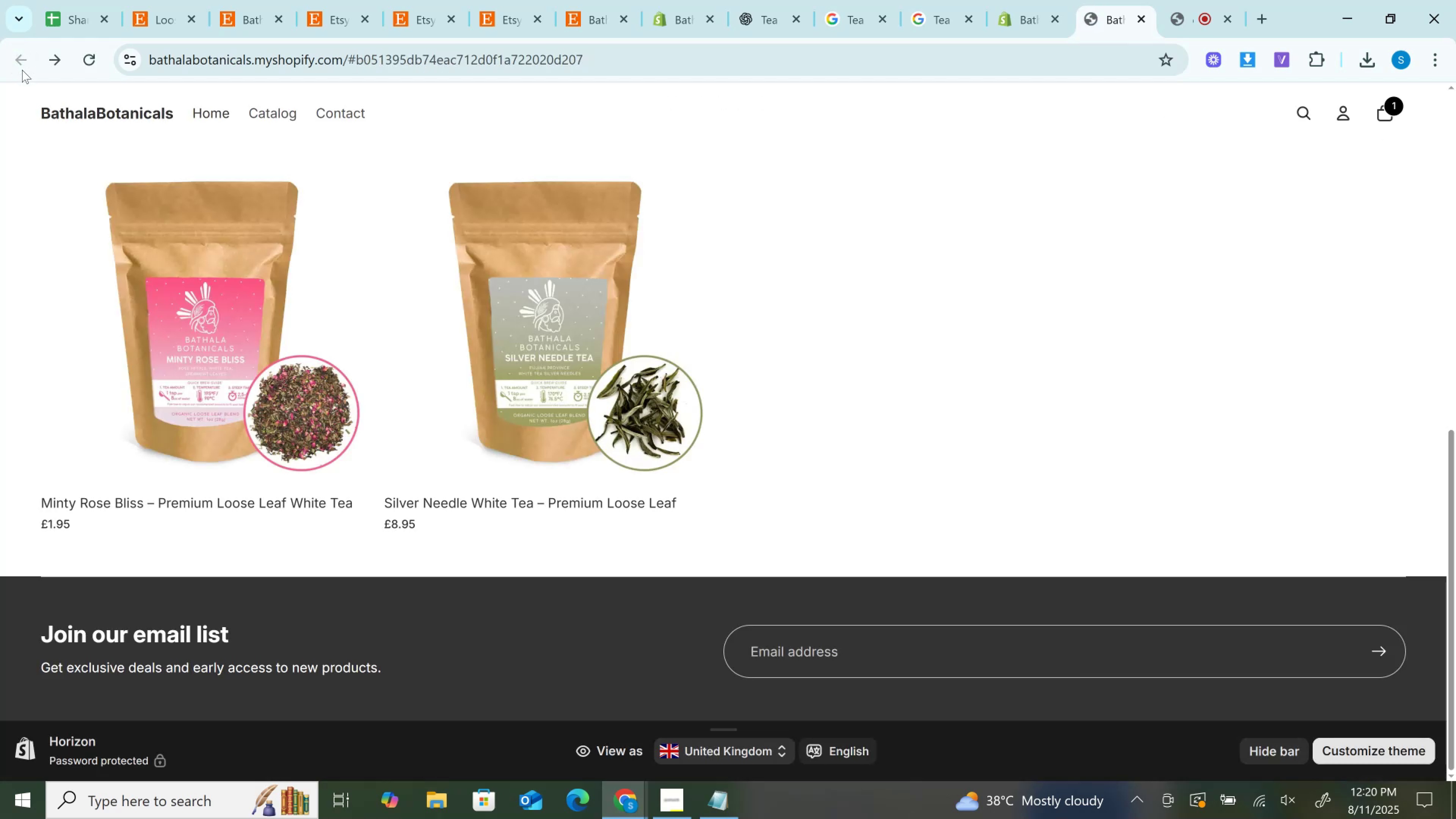 
left_click([1021, 0])
 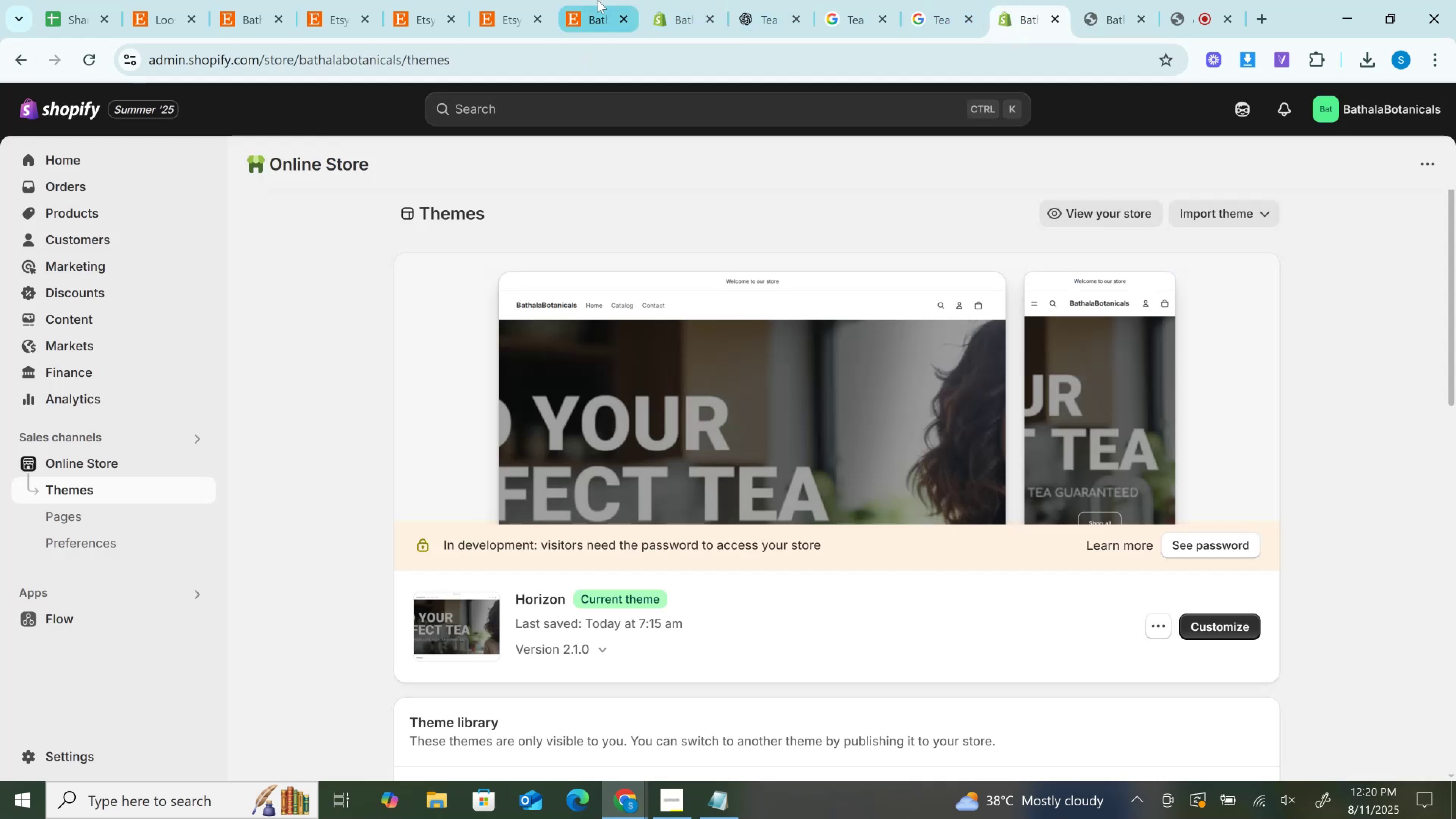 
left_click([592, 0])
 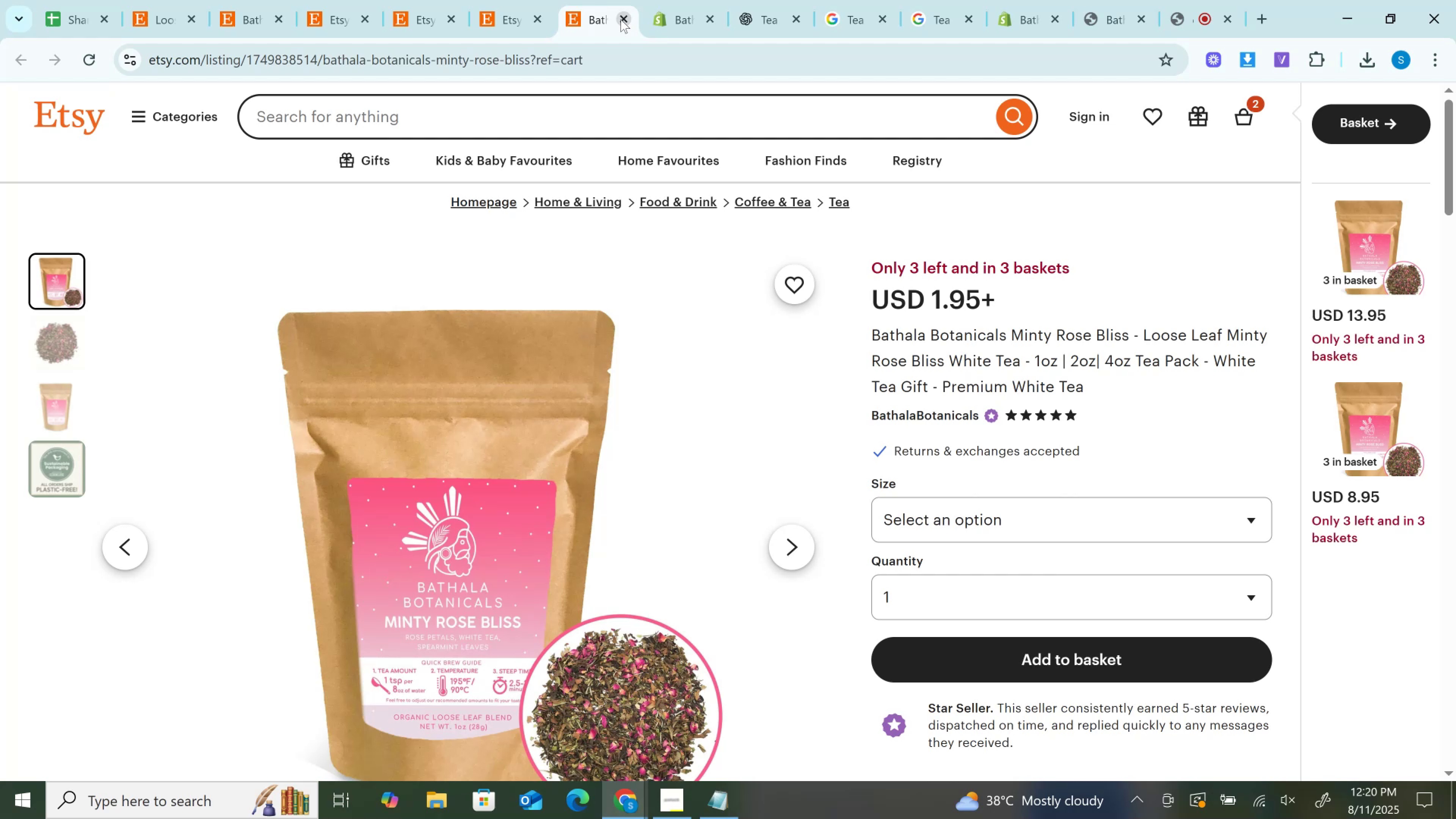 
double_click([561, 0])
 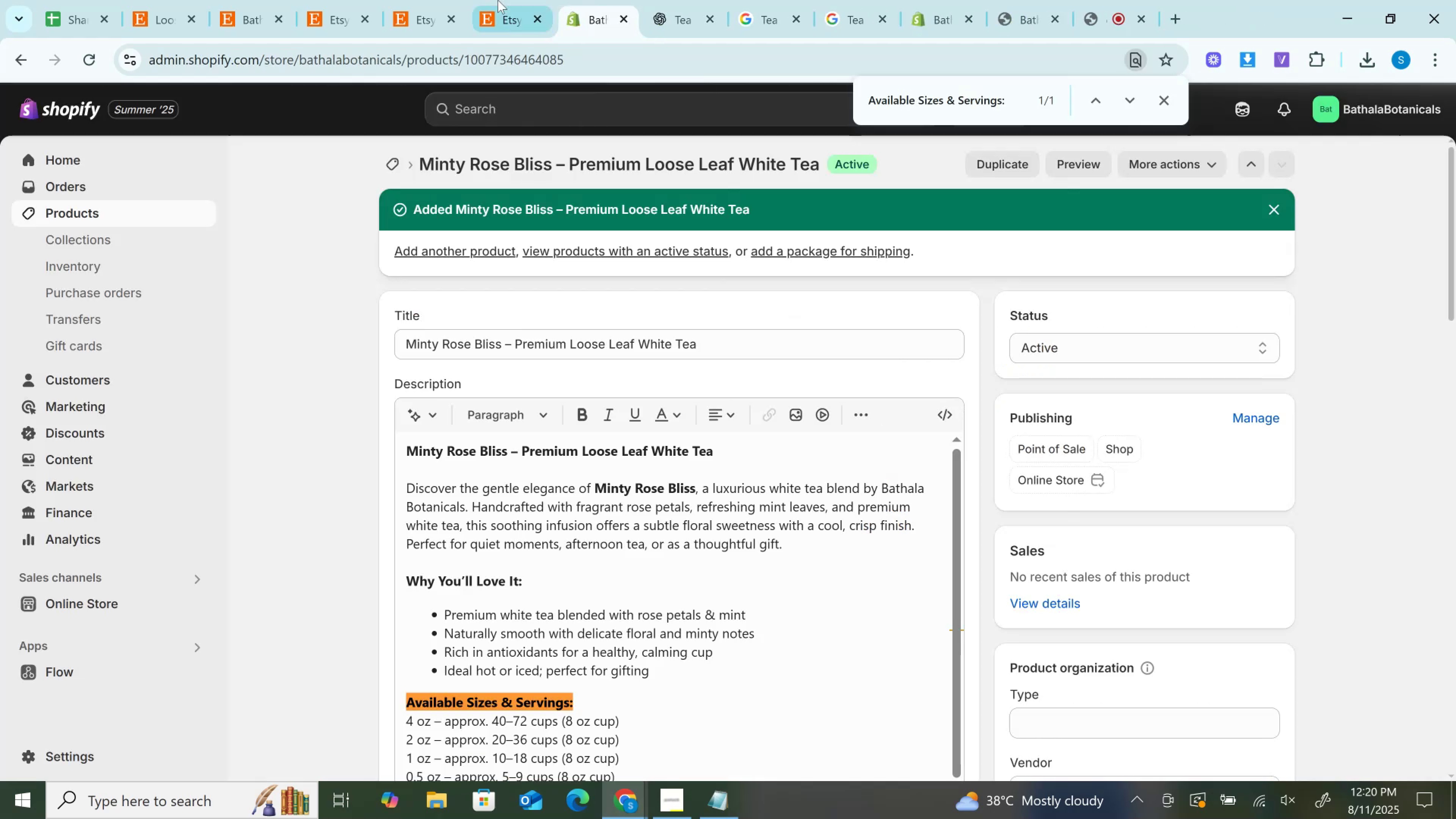 
triple_click([498, 0])
 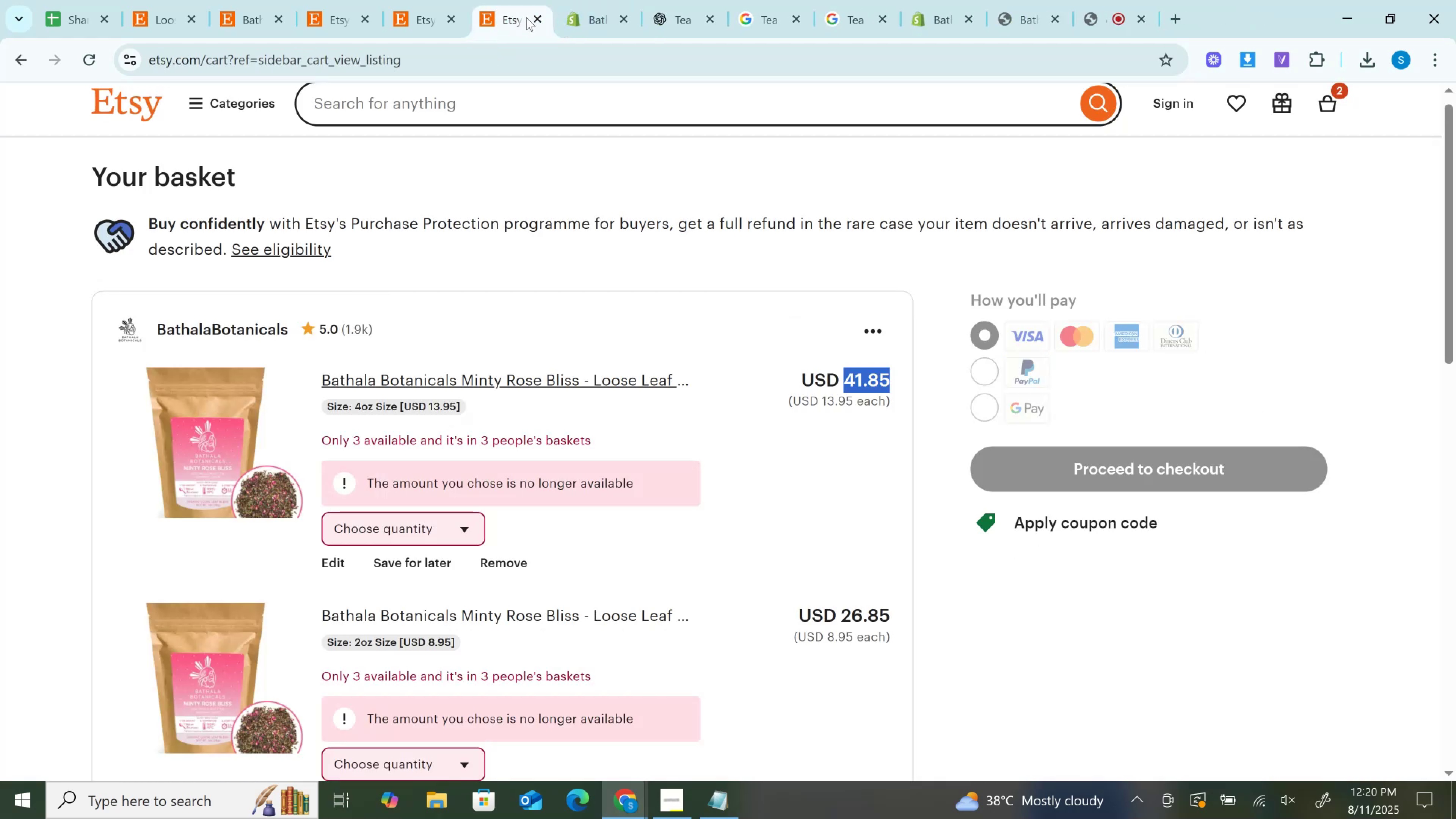 
left_click([526, 17])
 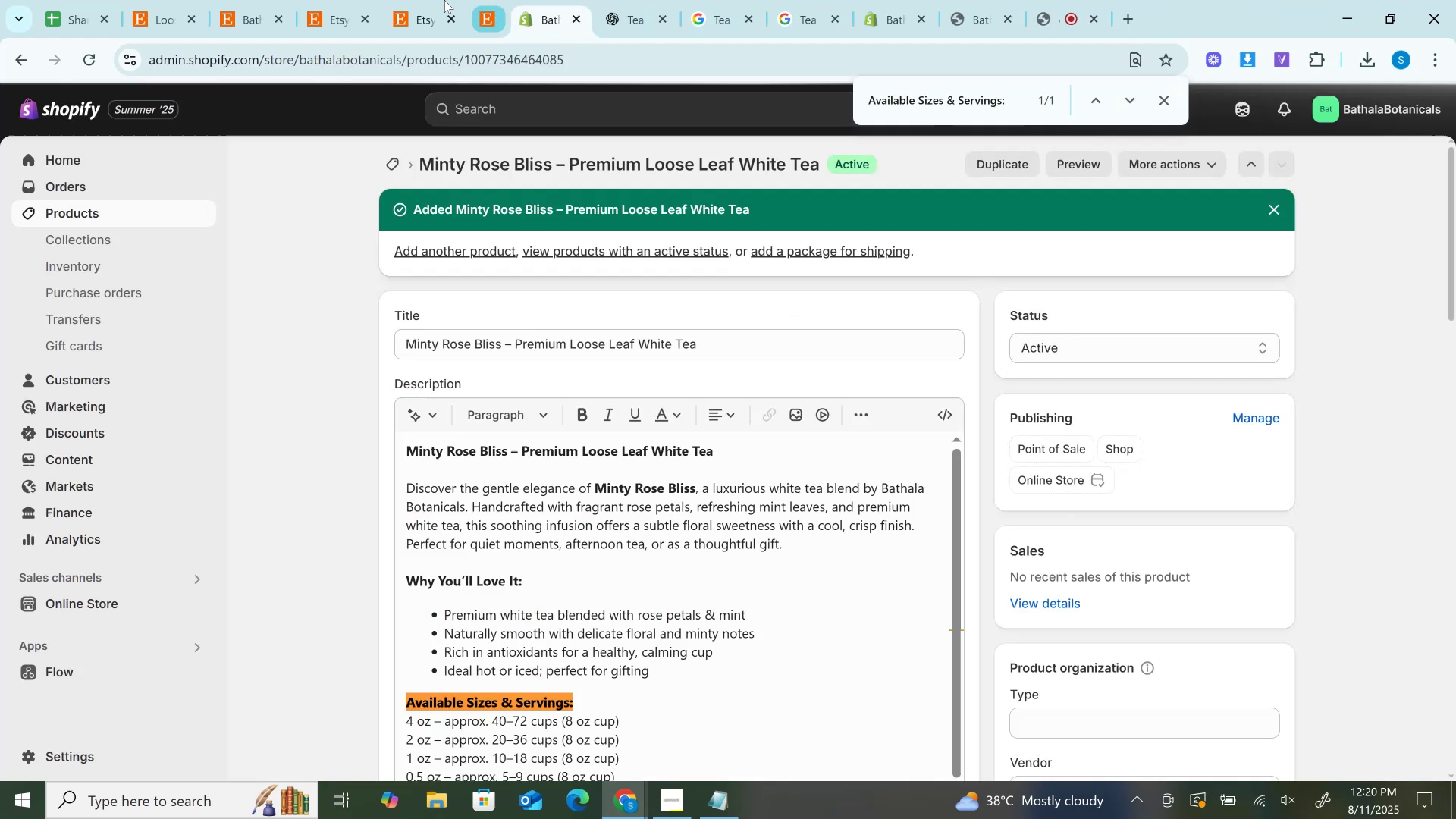 
double_click([444, 0])
 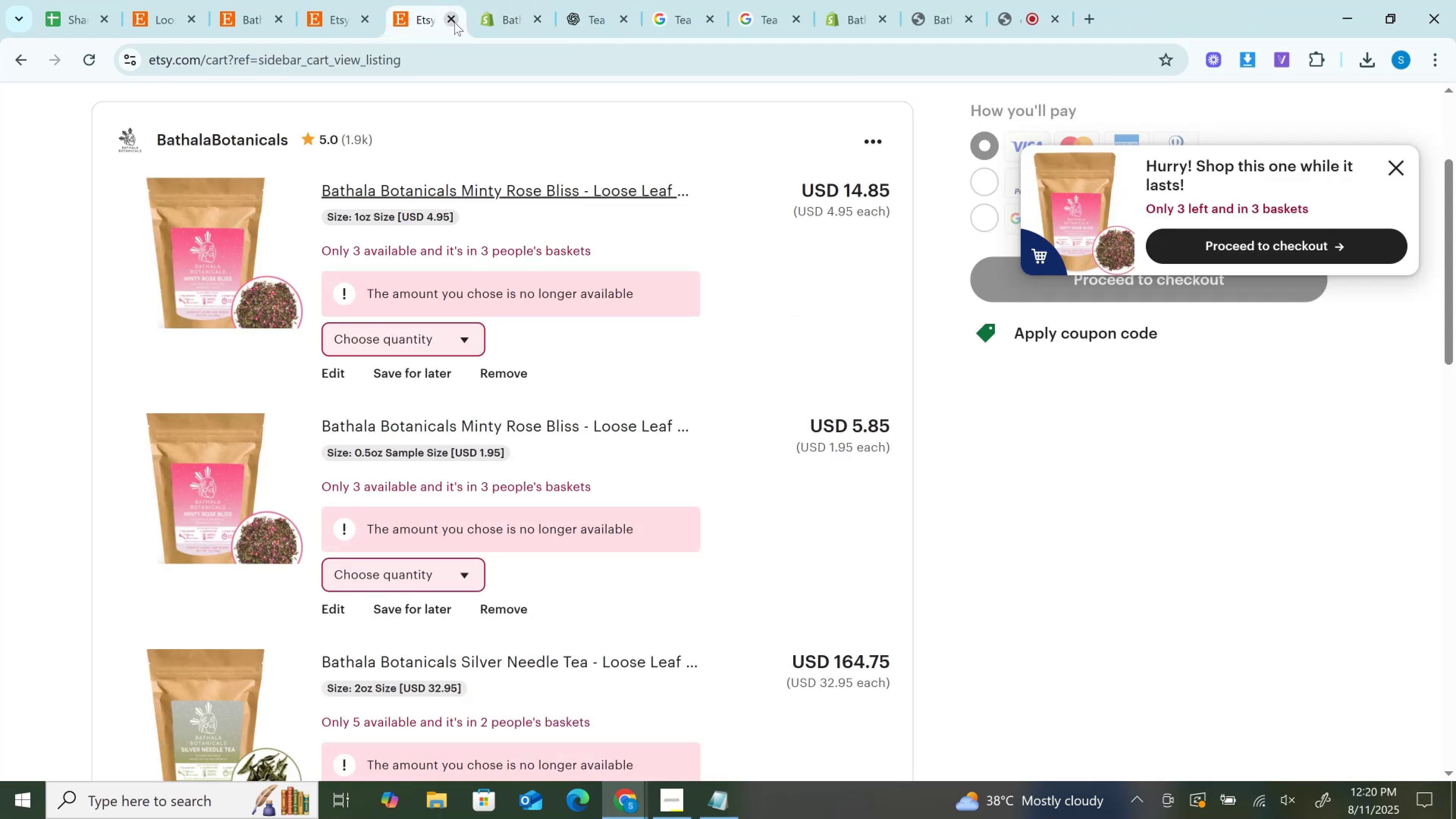 
left_click([454, 22])
 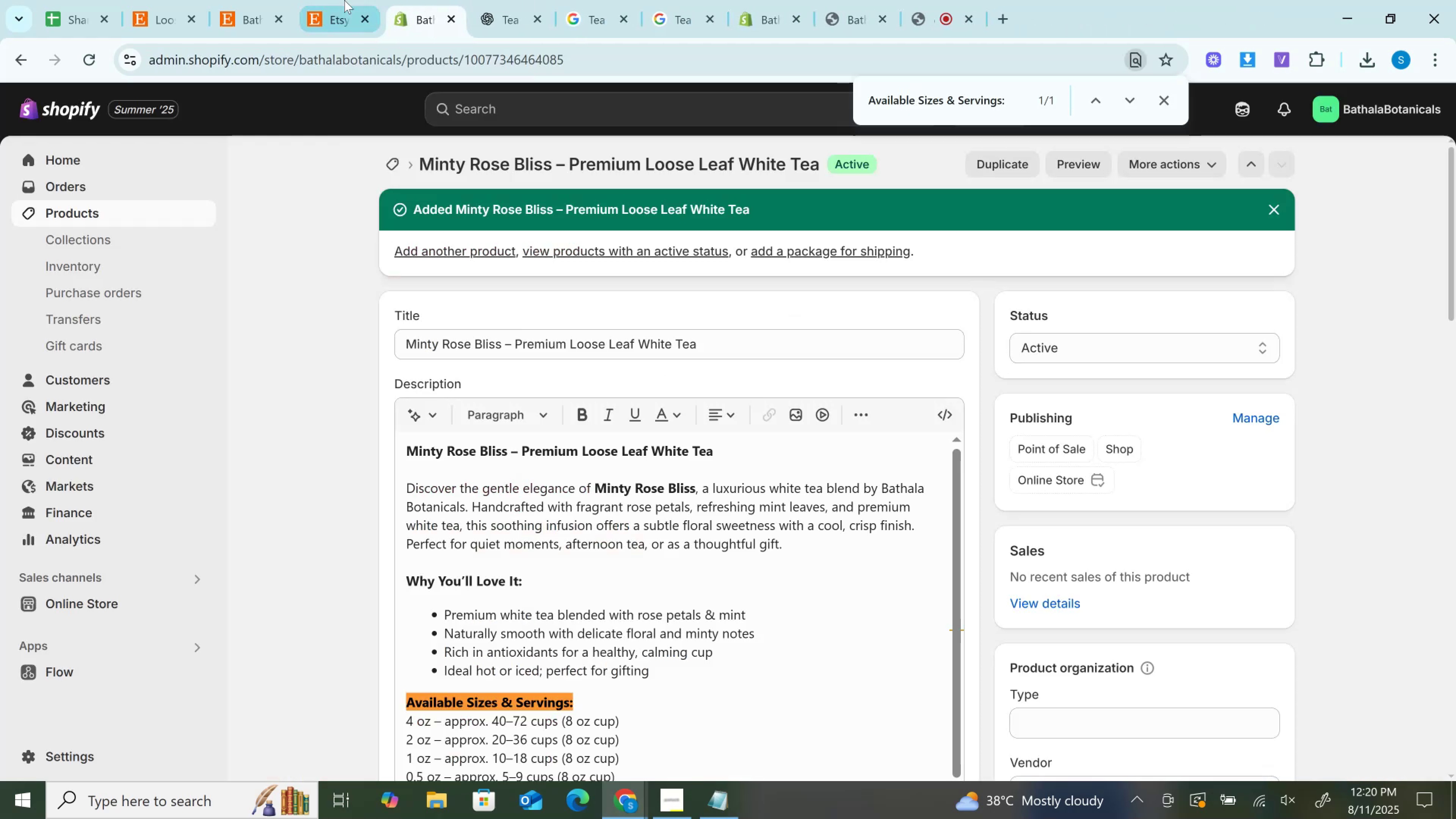 
left_click([344, 0])
 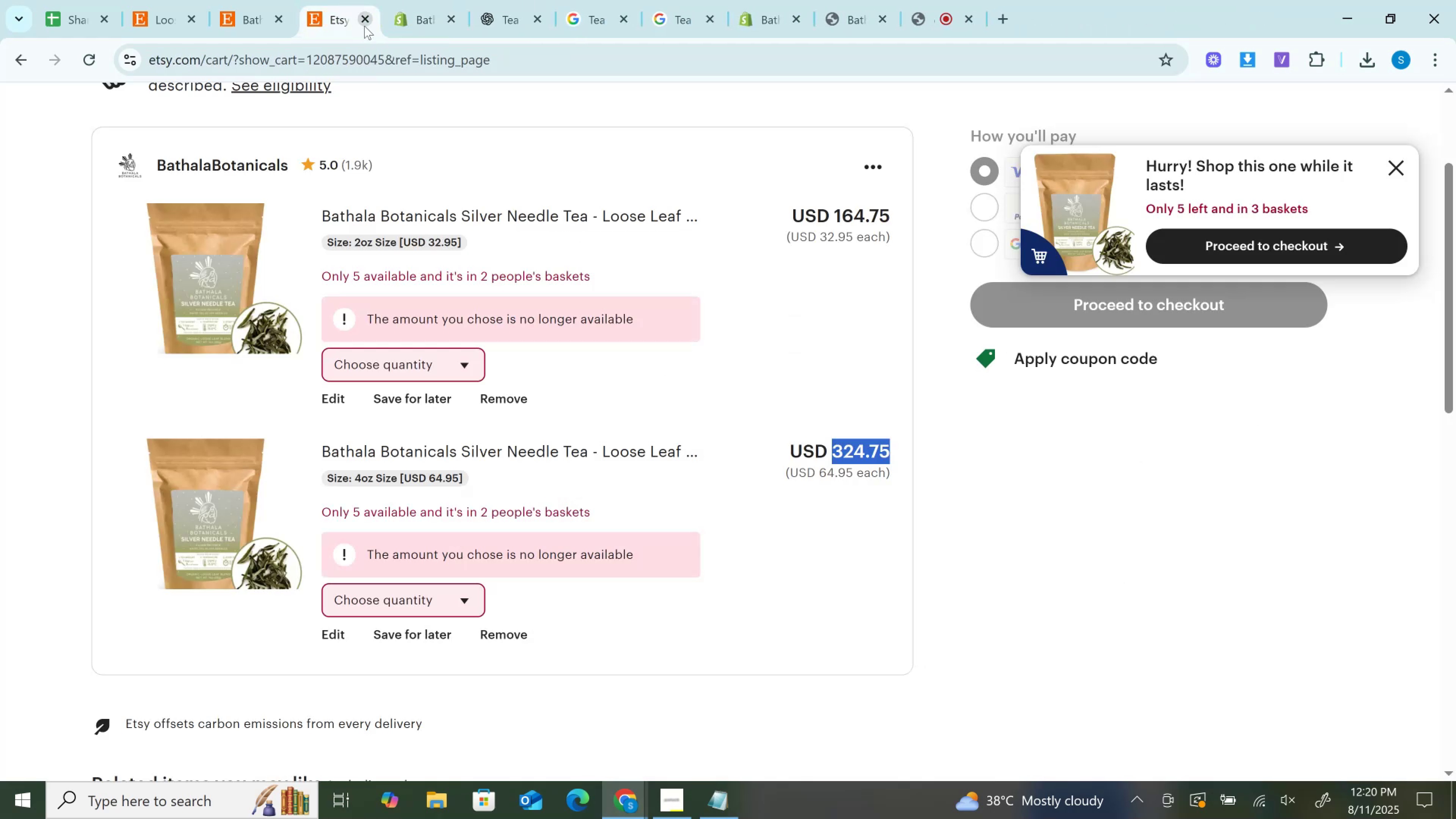 
left_click([366, 20])
 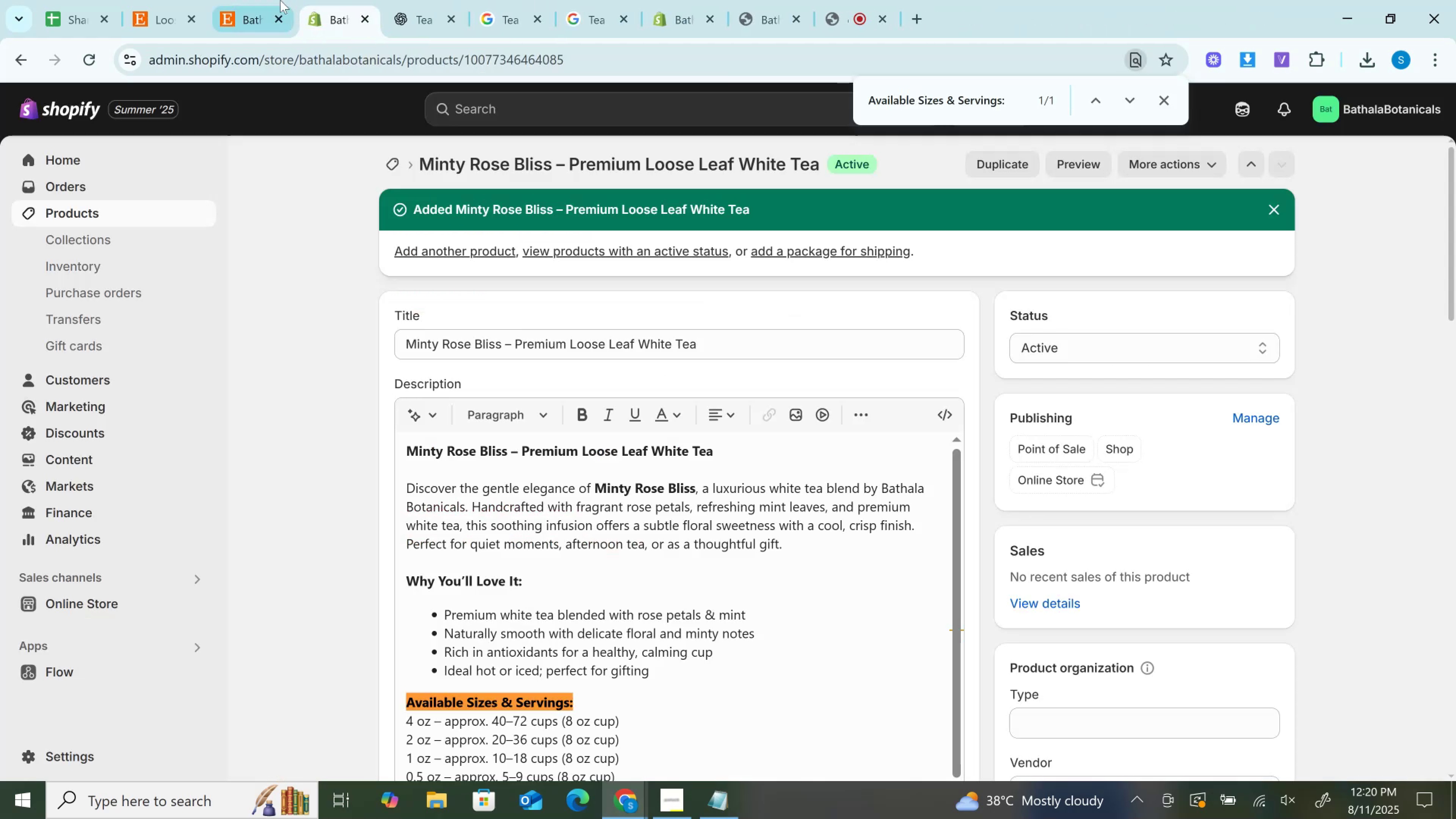 
left_click([280, 0])
 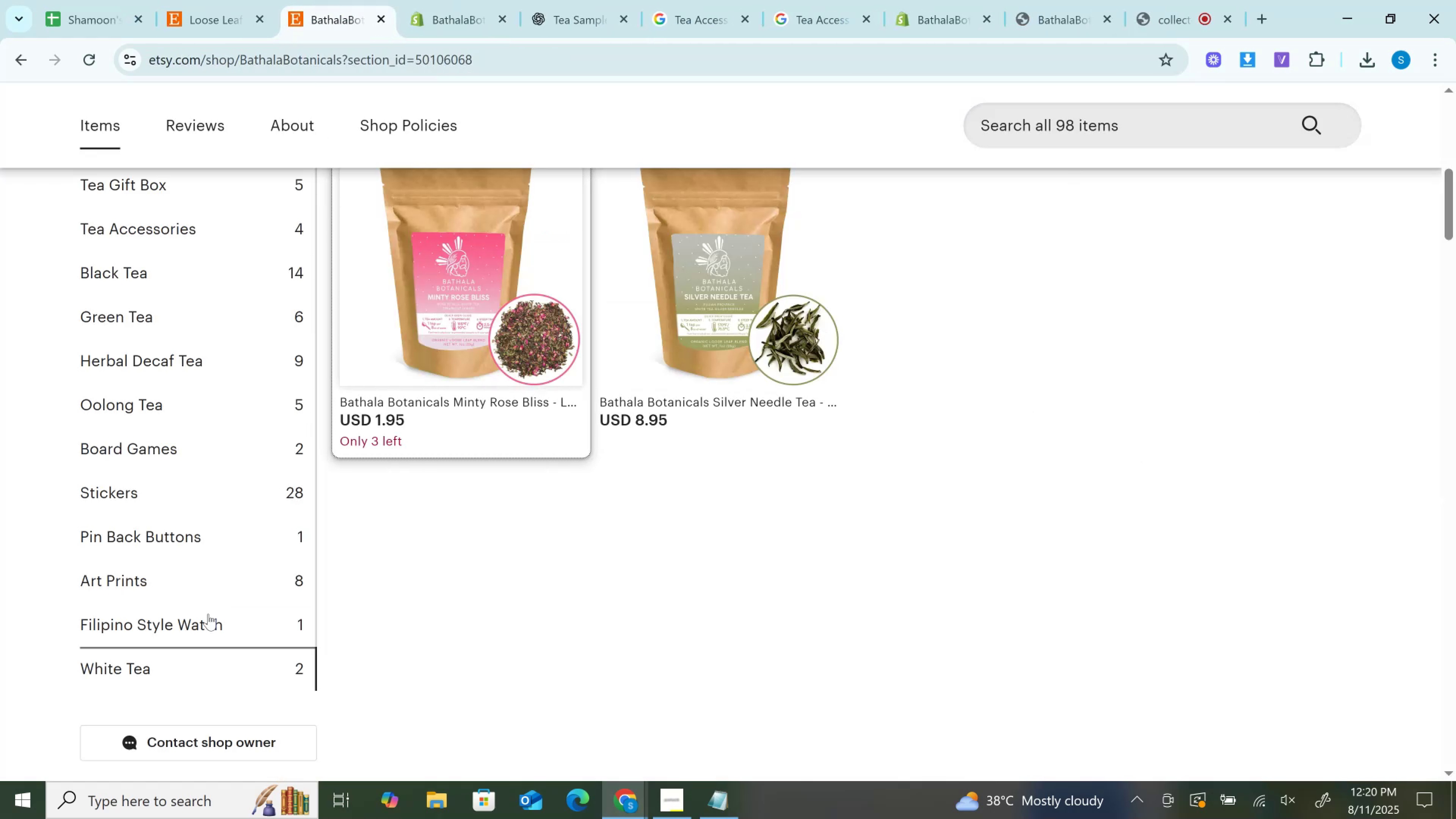 
scroll: coordinate [204, 552], scroll_direction: up, amount: 3.0
 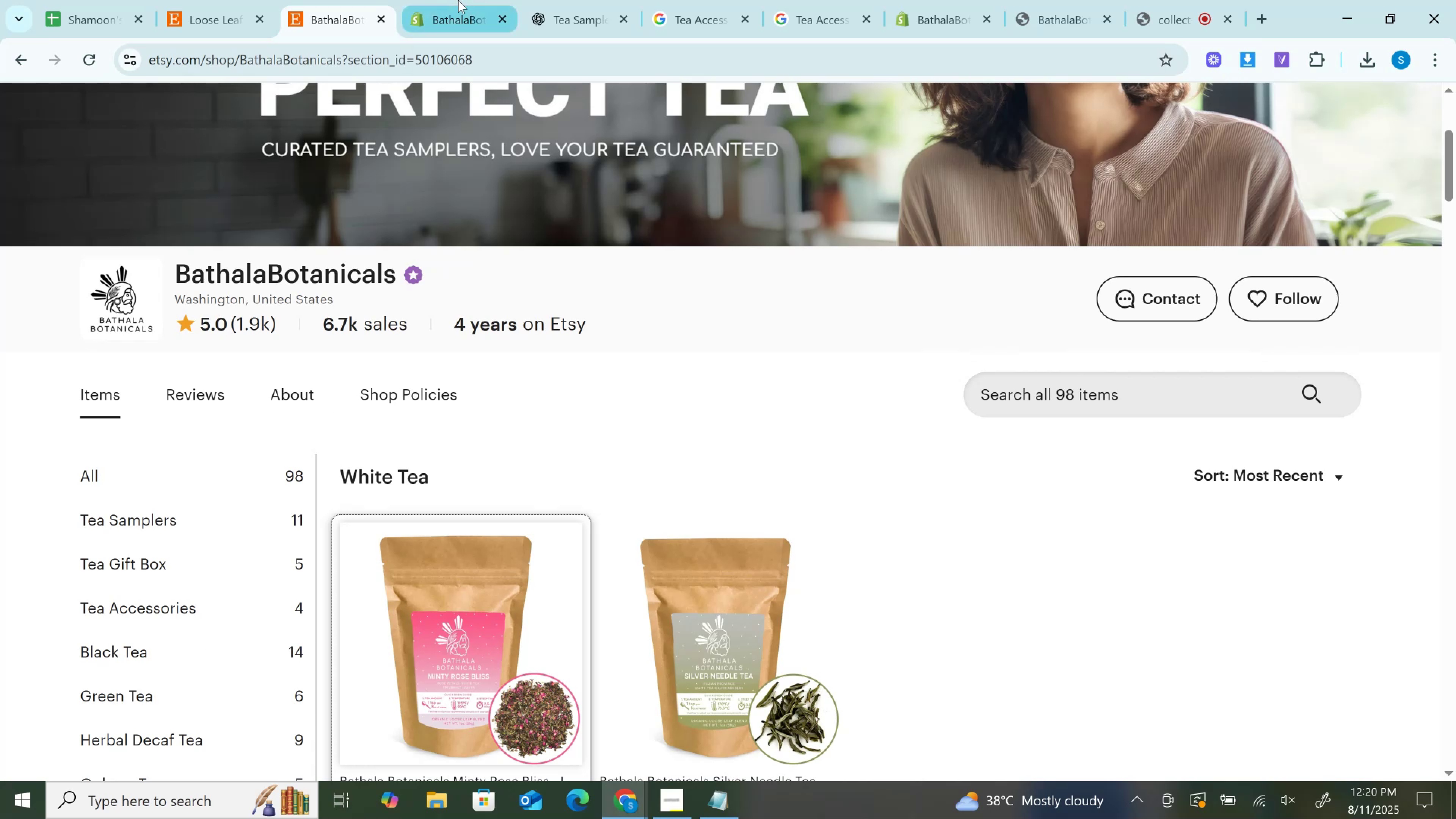 
left_click([458, 0])
 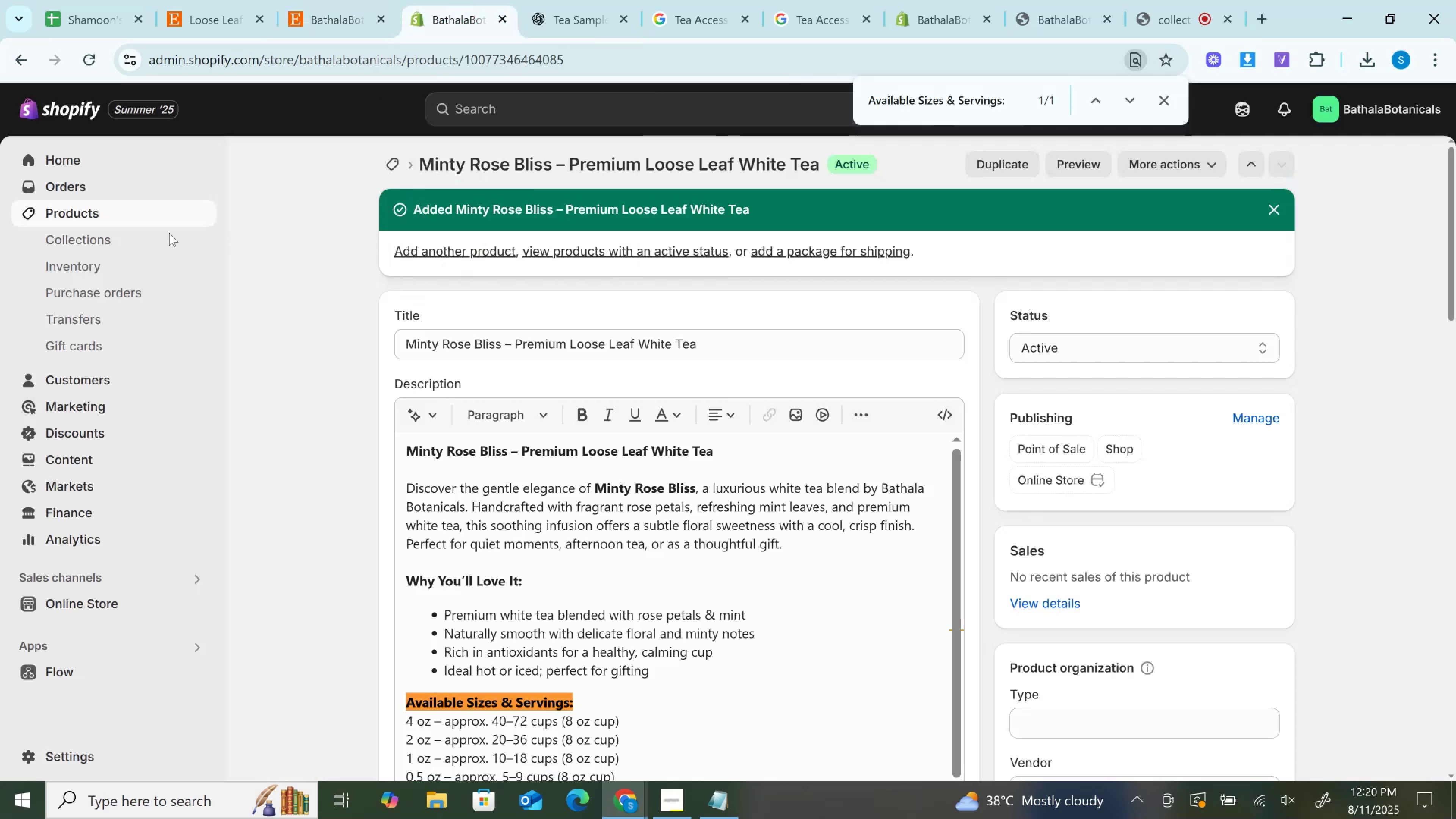 
left_click([106, 224])
 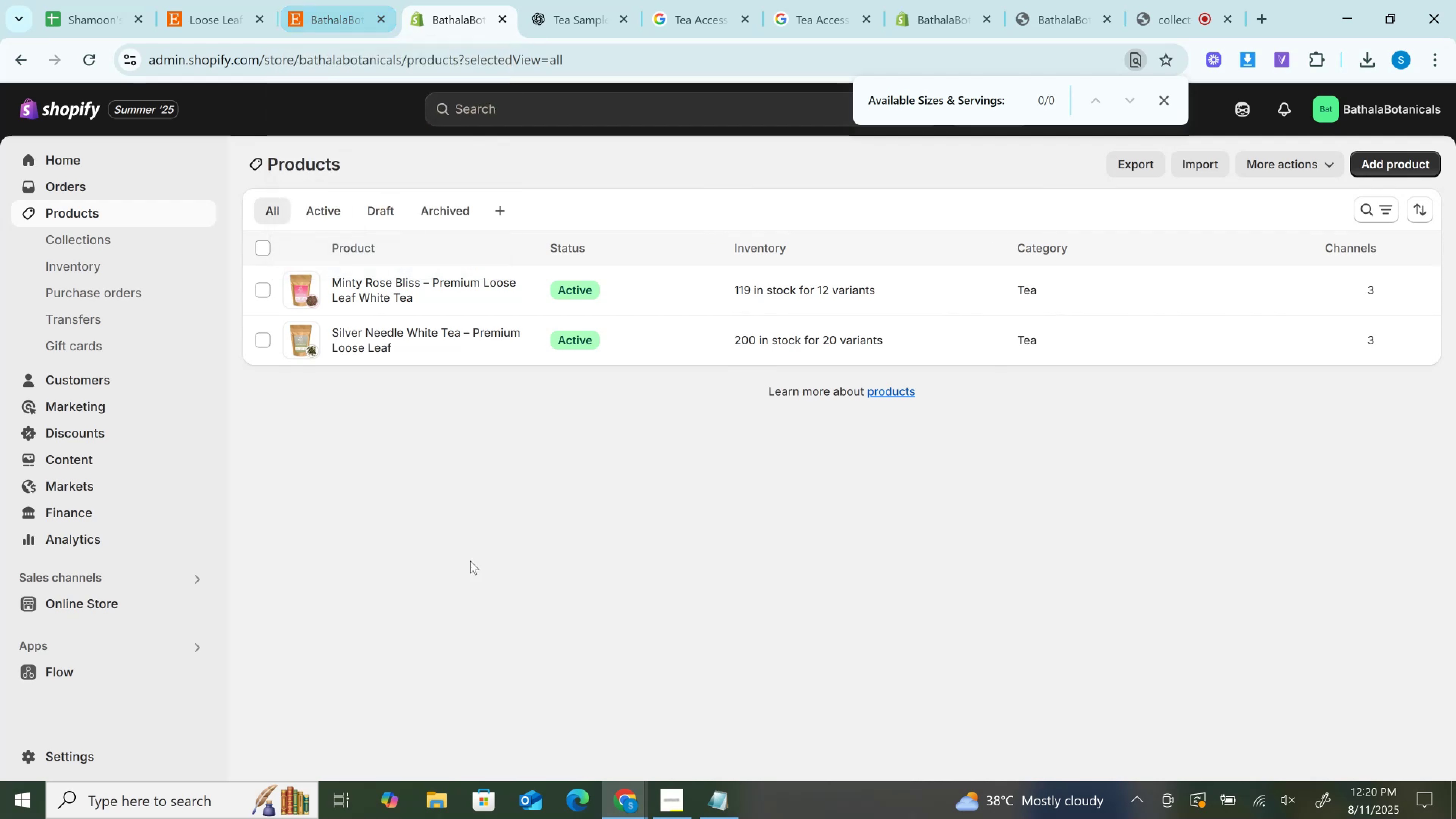 
wait(7.54)
 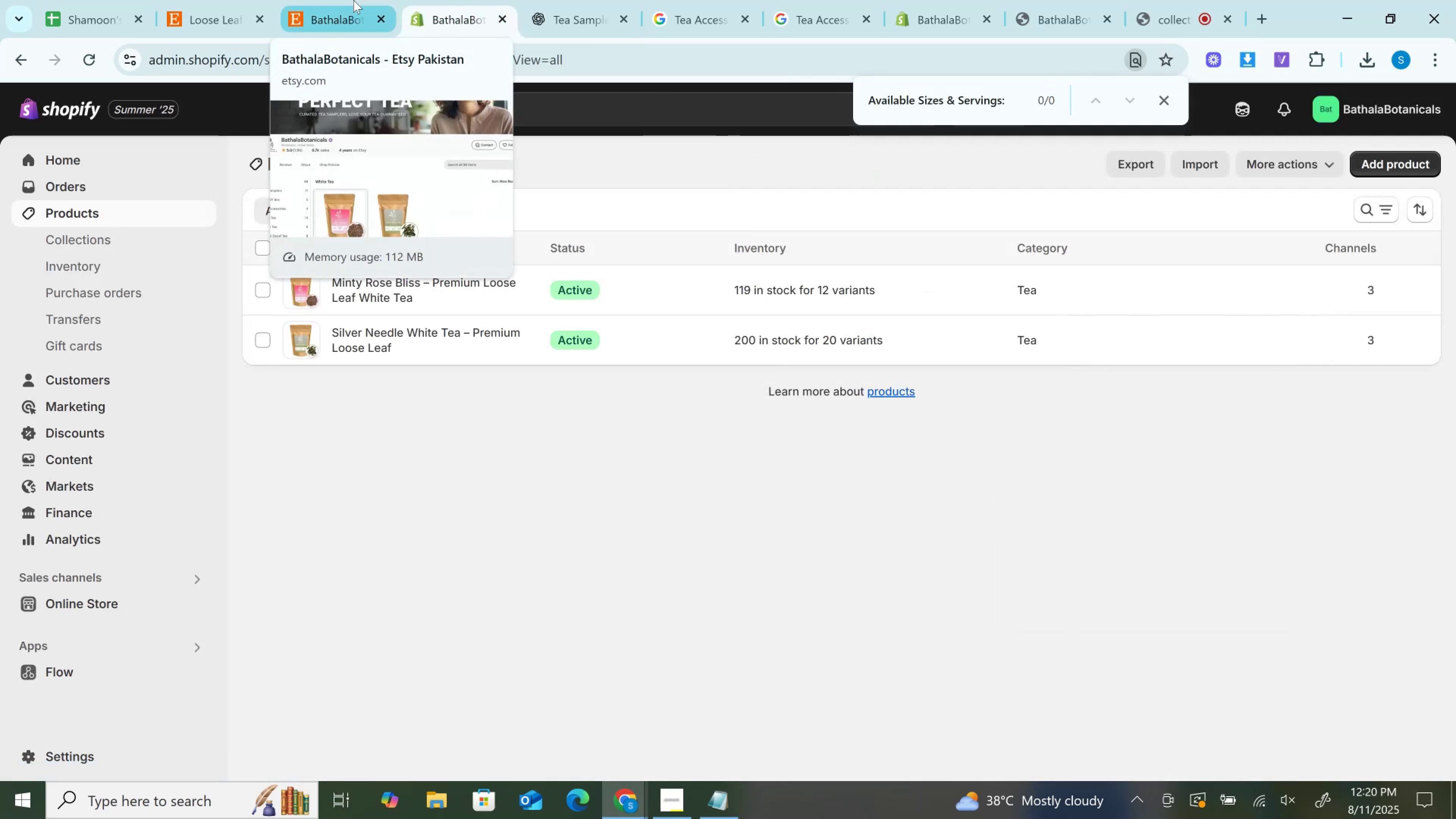 
left_click([388, 290])
 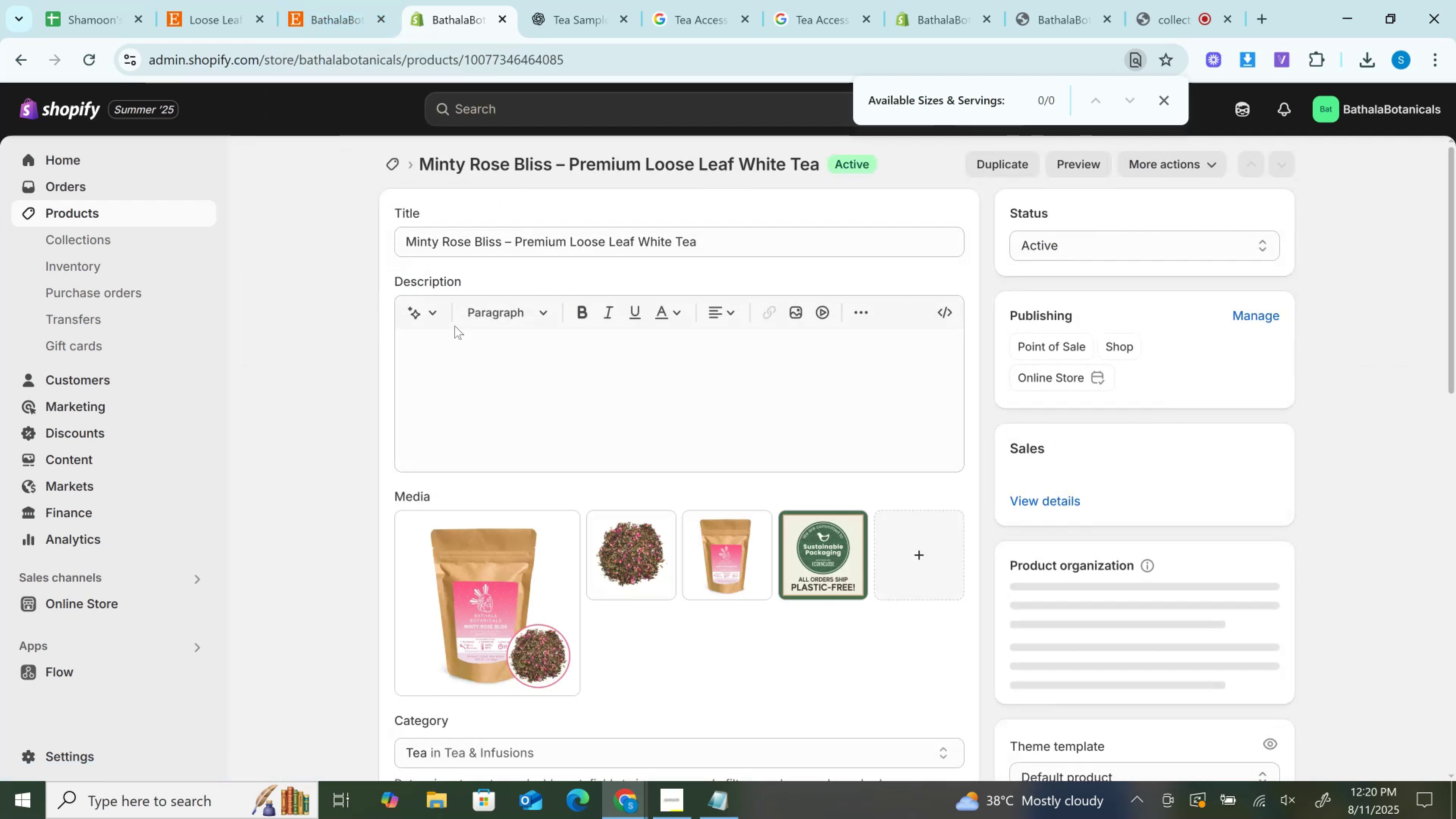 
scroll: coordinate [1186, 541], scroll_direction: down, amount: 2.0
 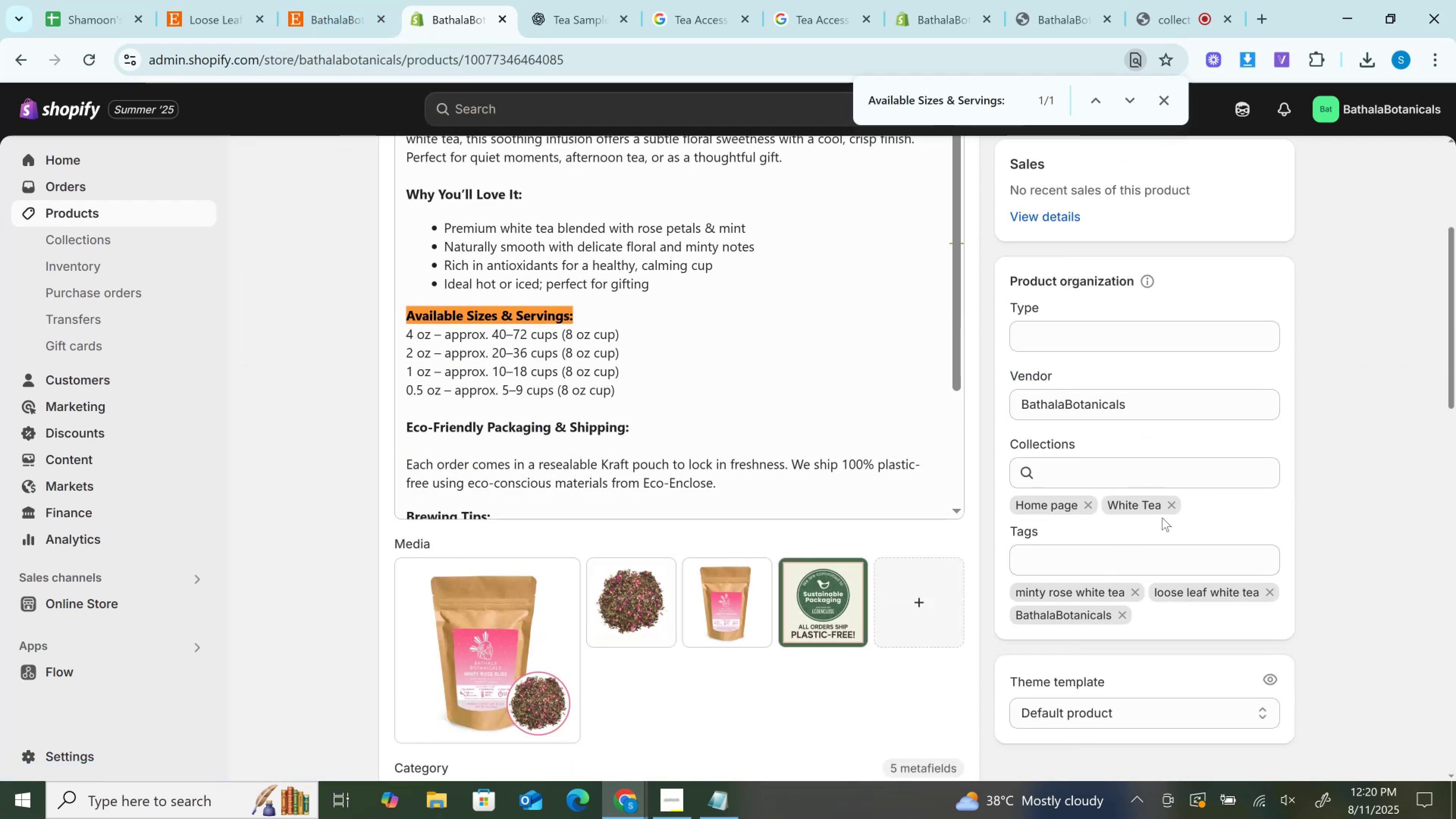 
left_click([1085, 501])
 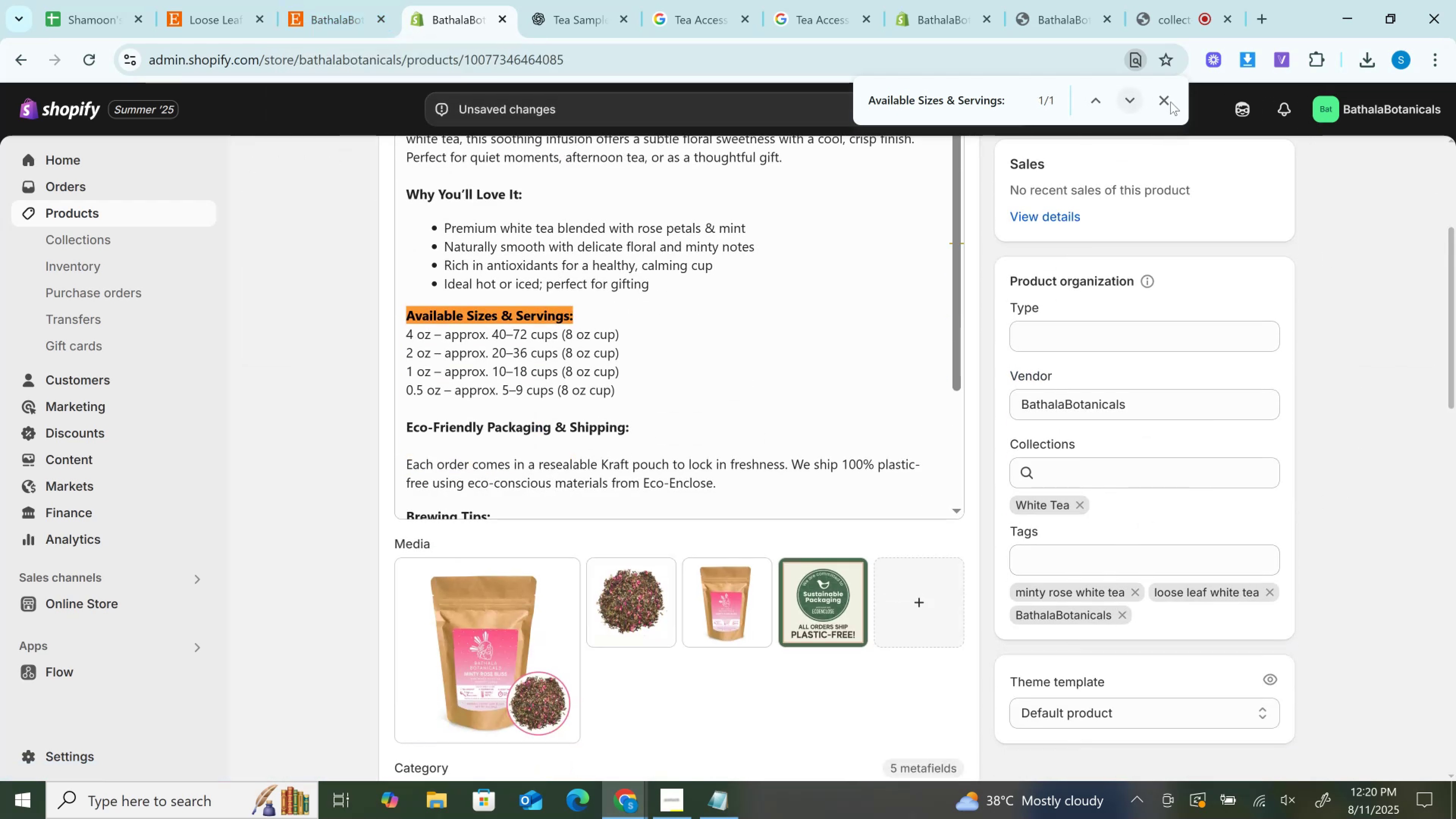 
left_click([1163, 101])
 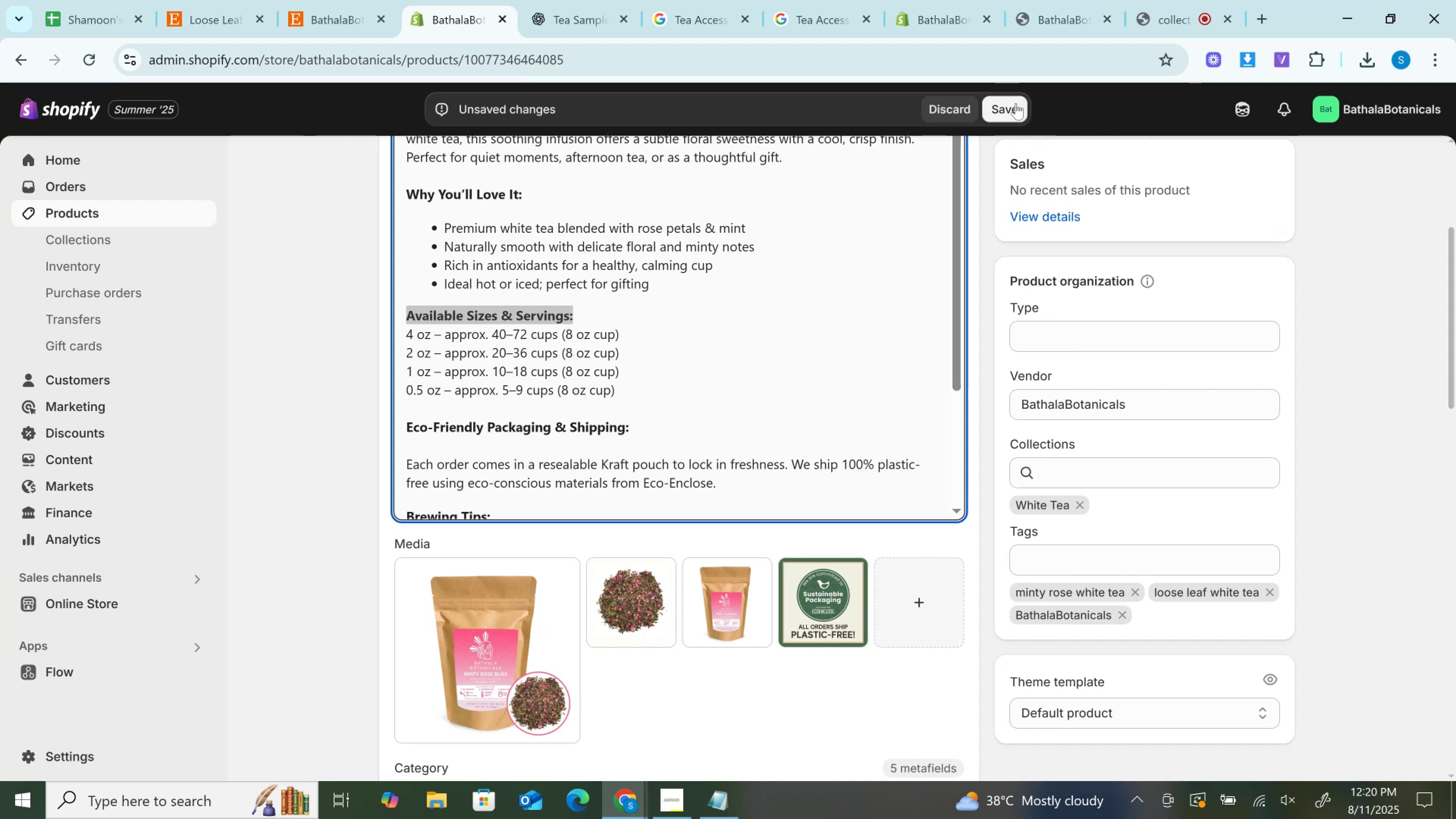 
left_click([1013, 108])
 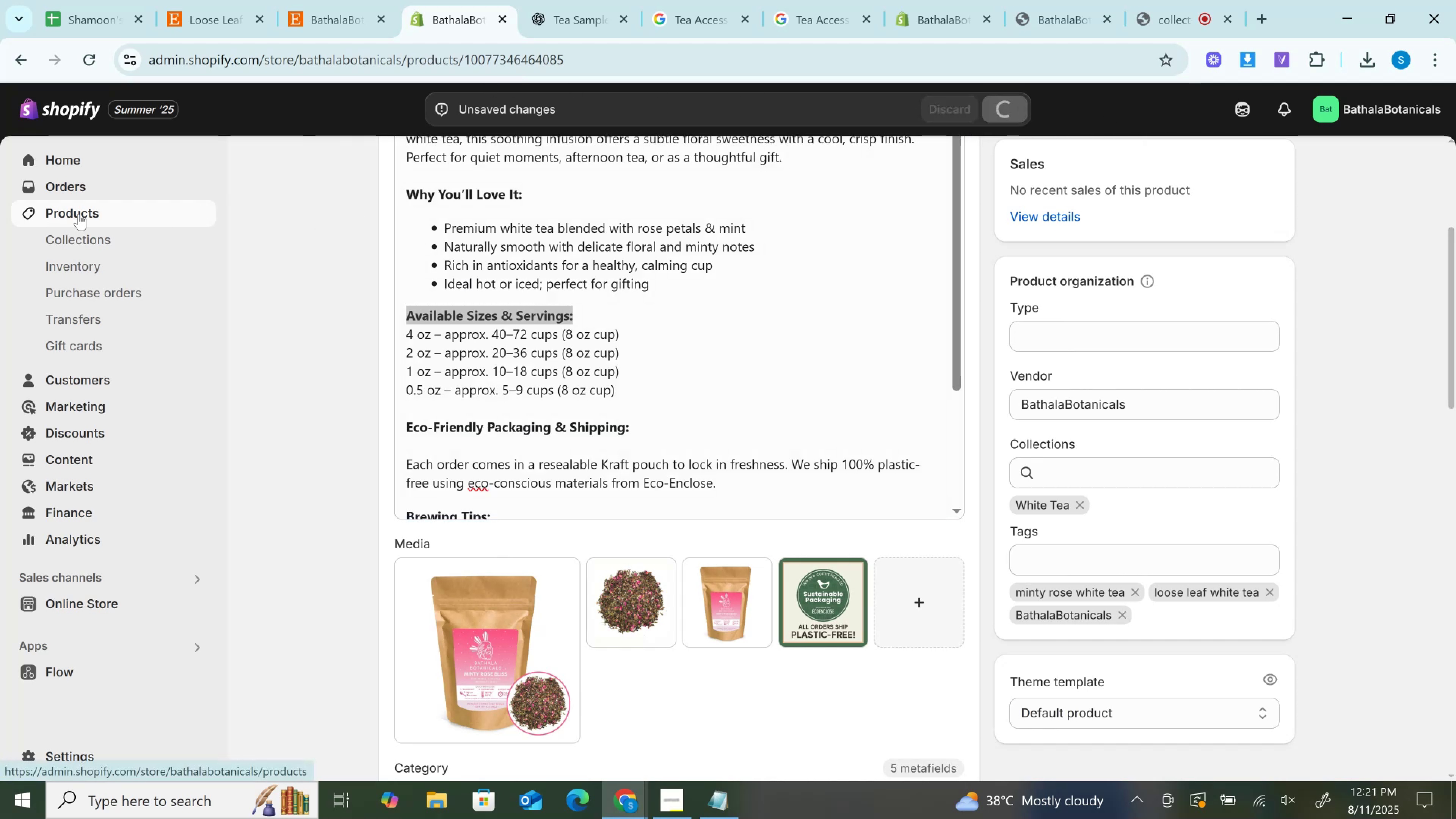 
left_click([78, 214])
 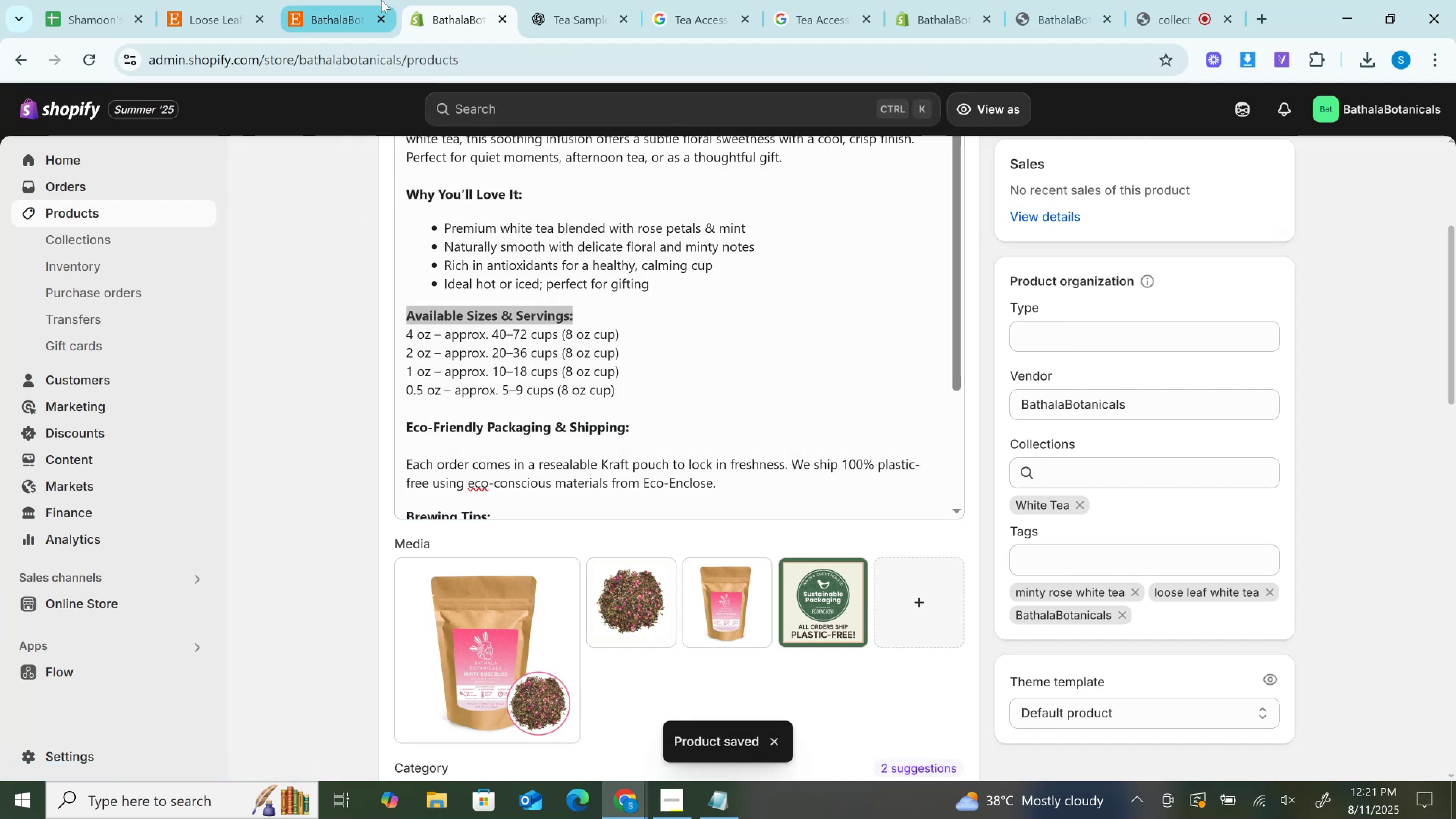 
left_click([380, 0])
 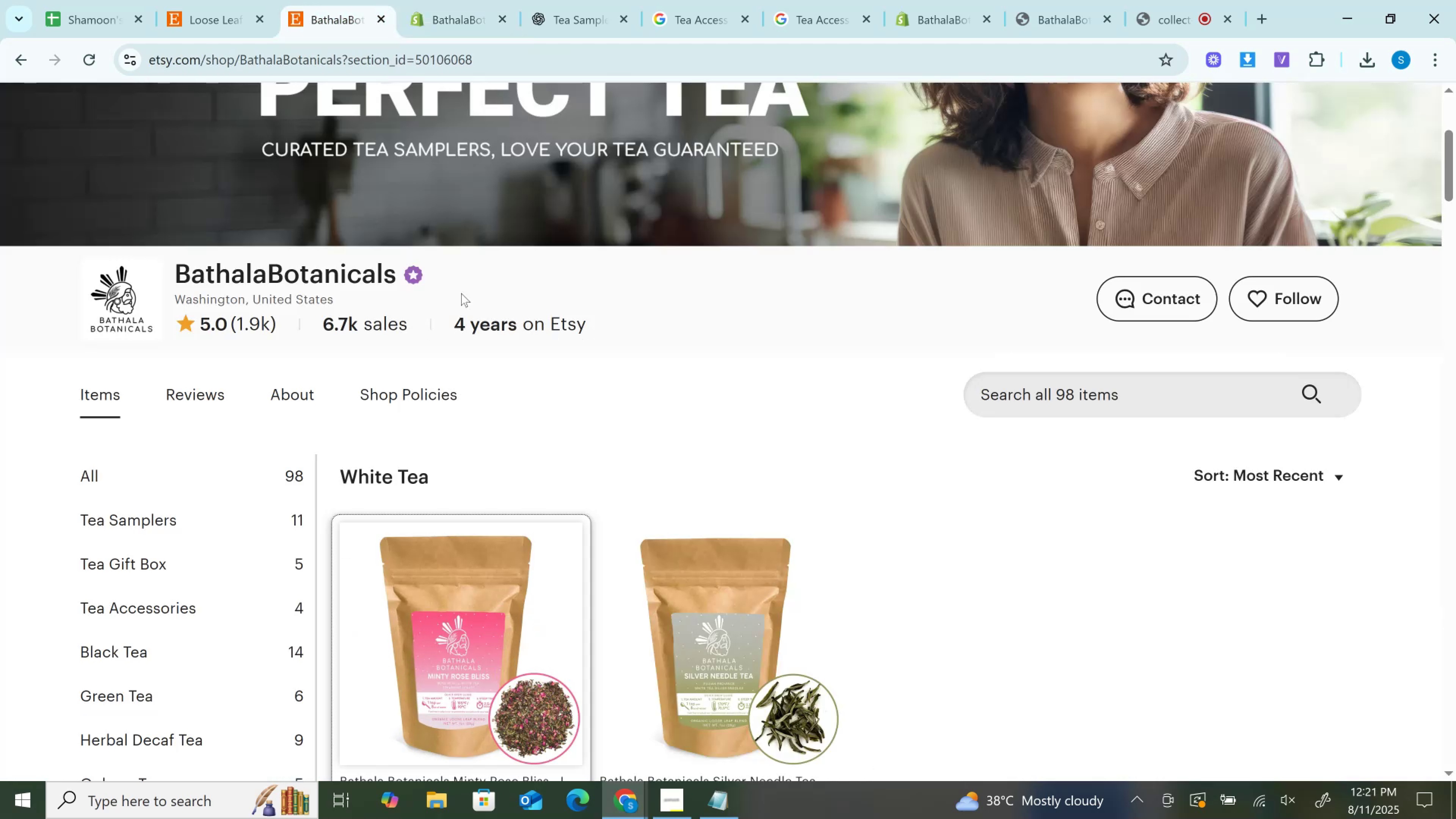 
scroll: coordinate [136, 565], scroll_direction: down, amount: 5.0
 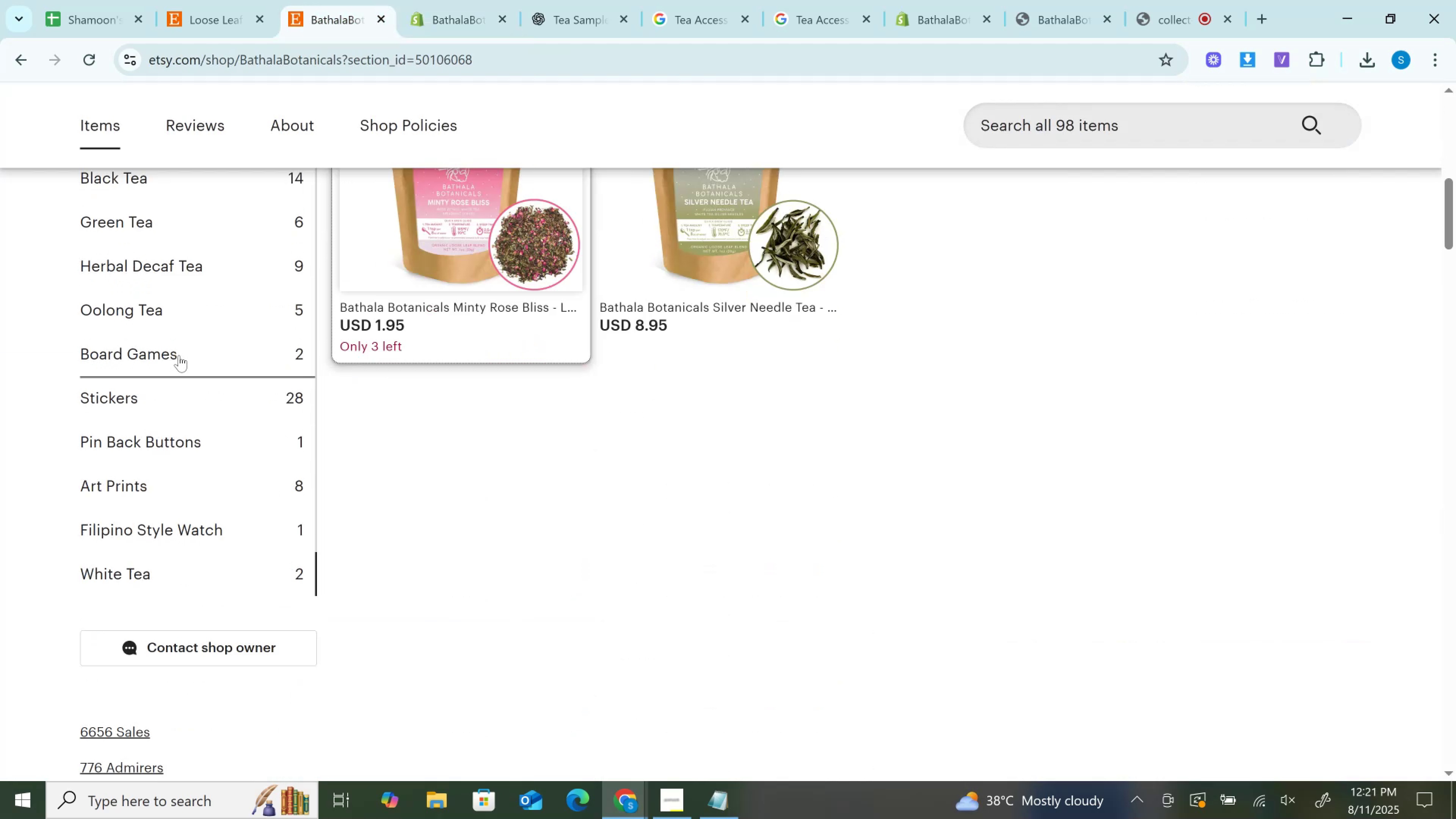 
left_click([169, 314])
 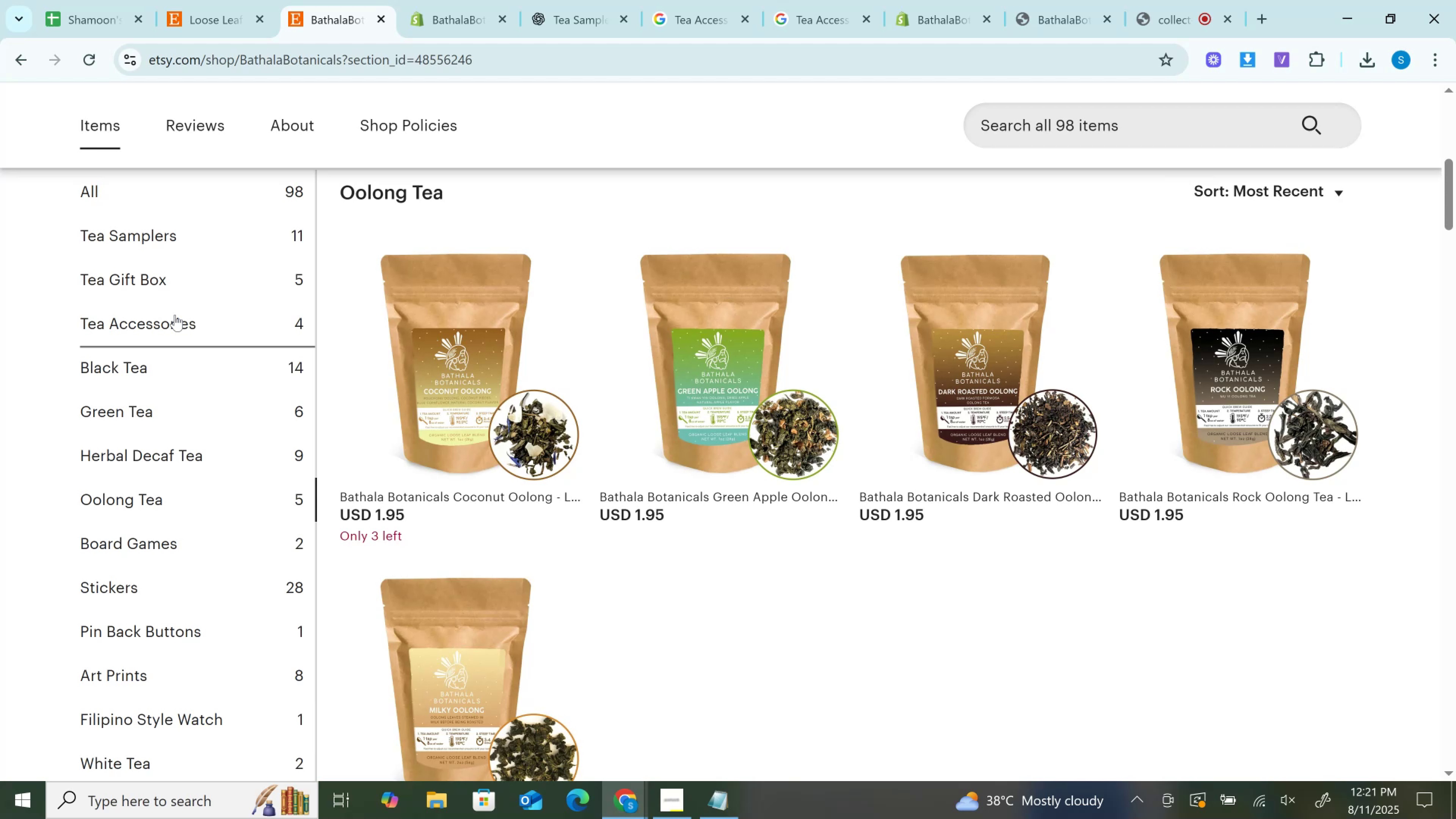 
wait(33.45)
 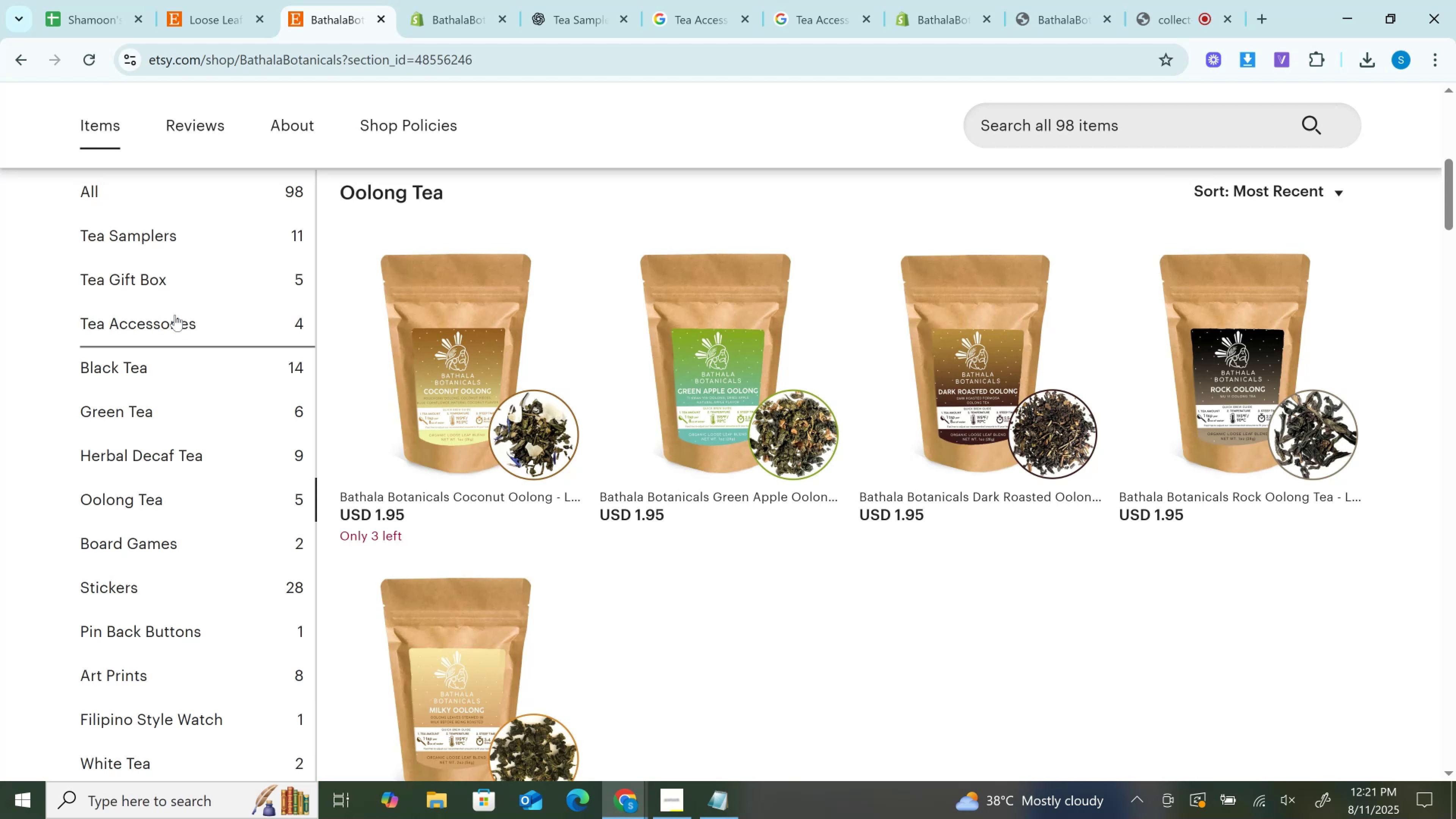 
mouse_move([333, 434])
 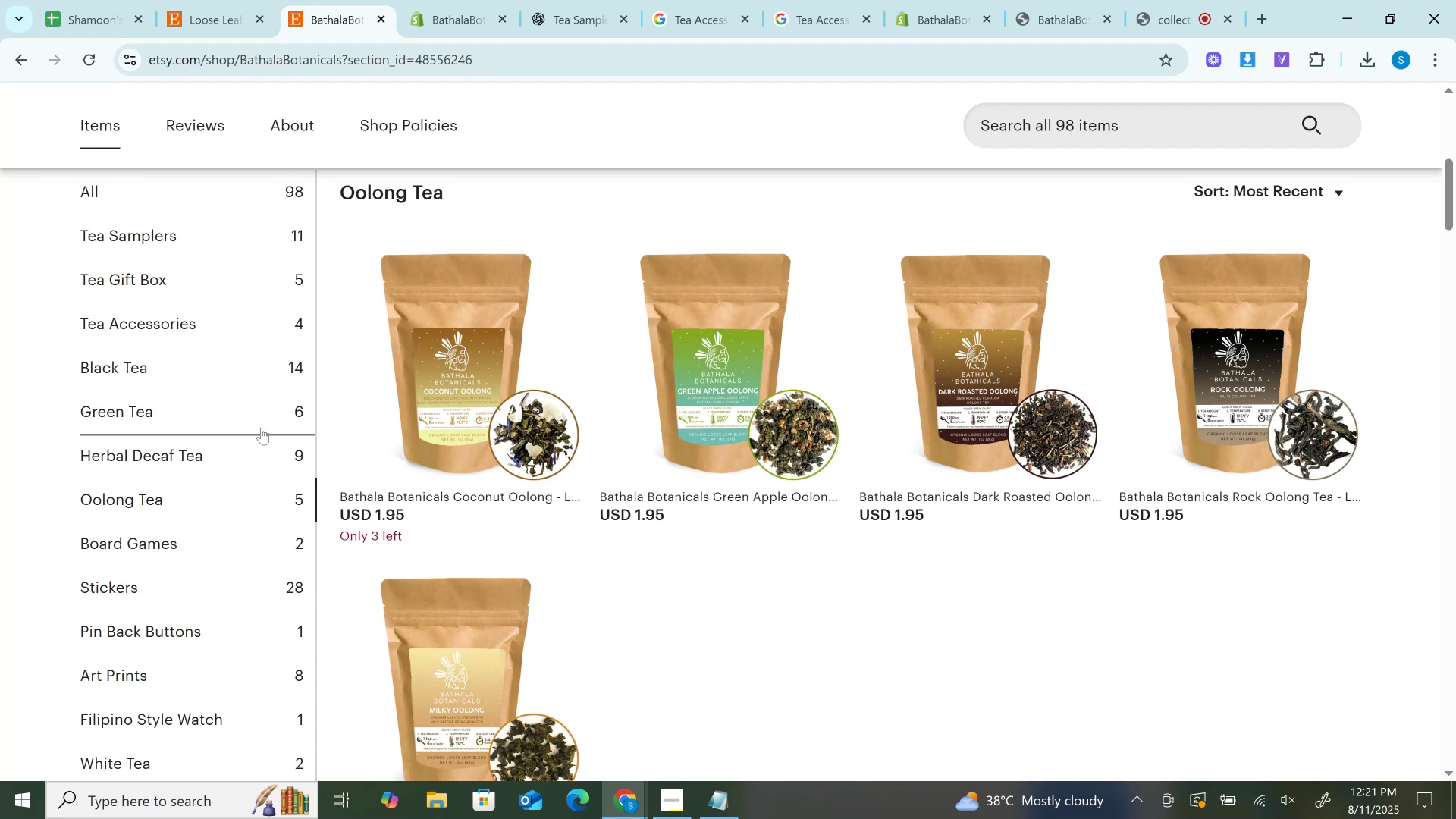 
wait(7.41)
 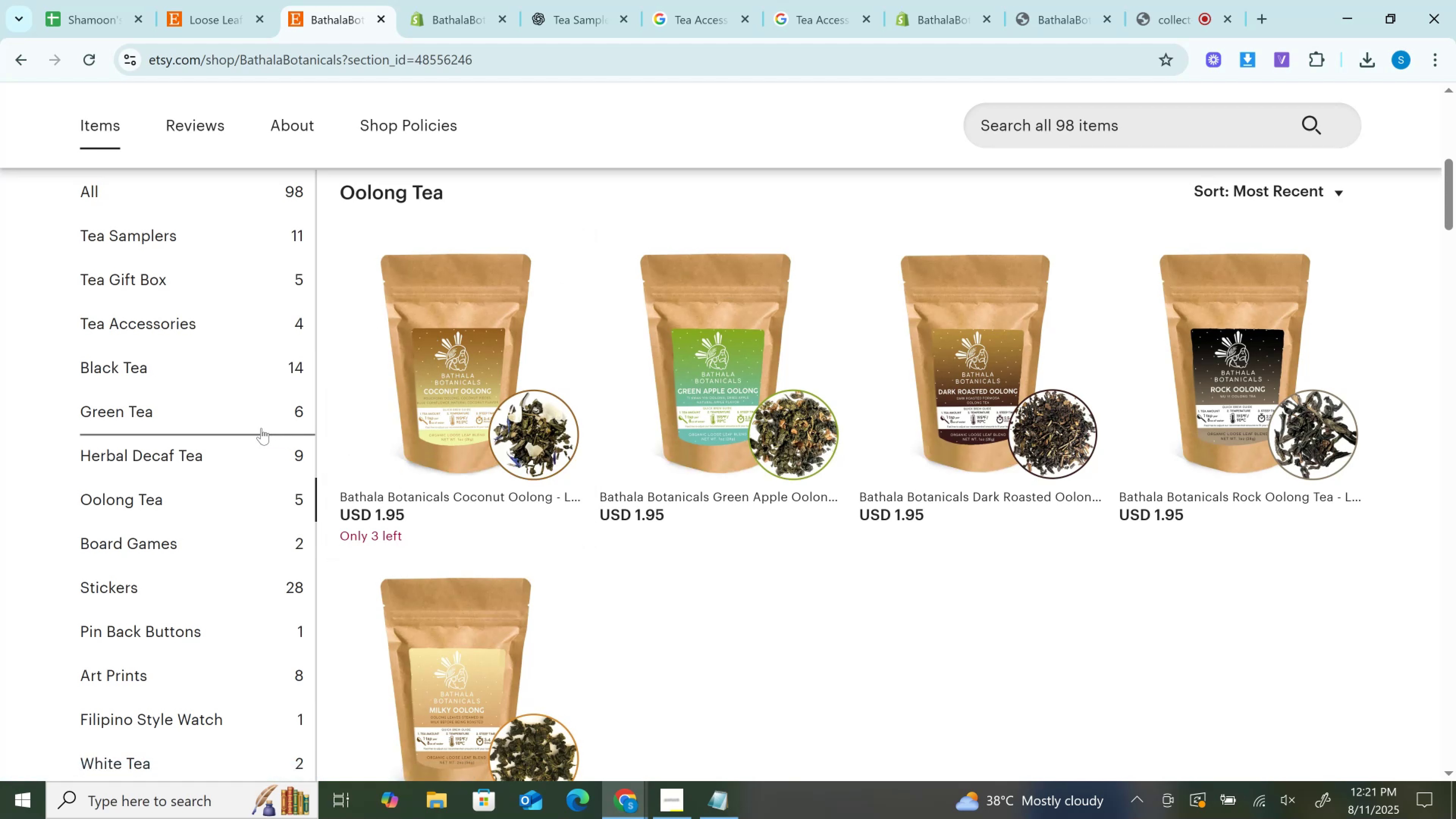 
scroll: coordinate [543, 499], scroll_direction: down, amount: 3.0
 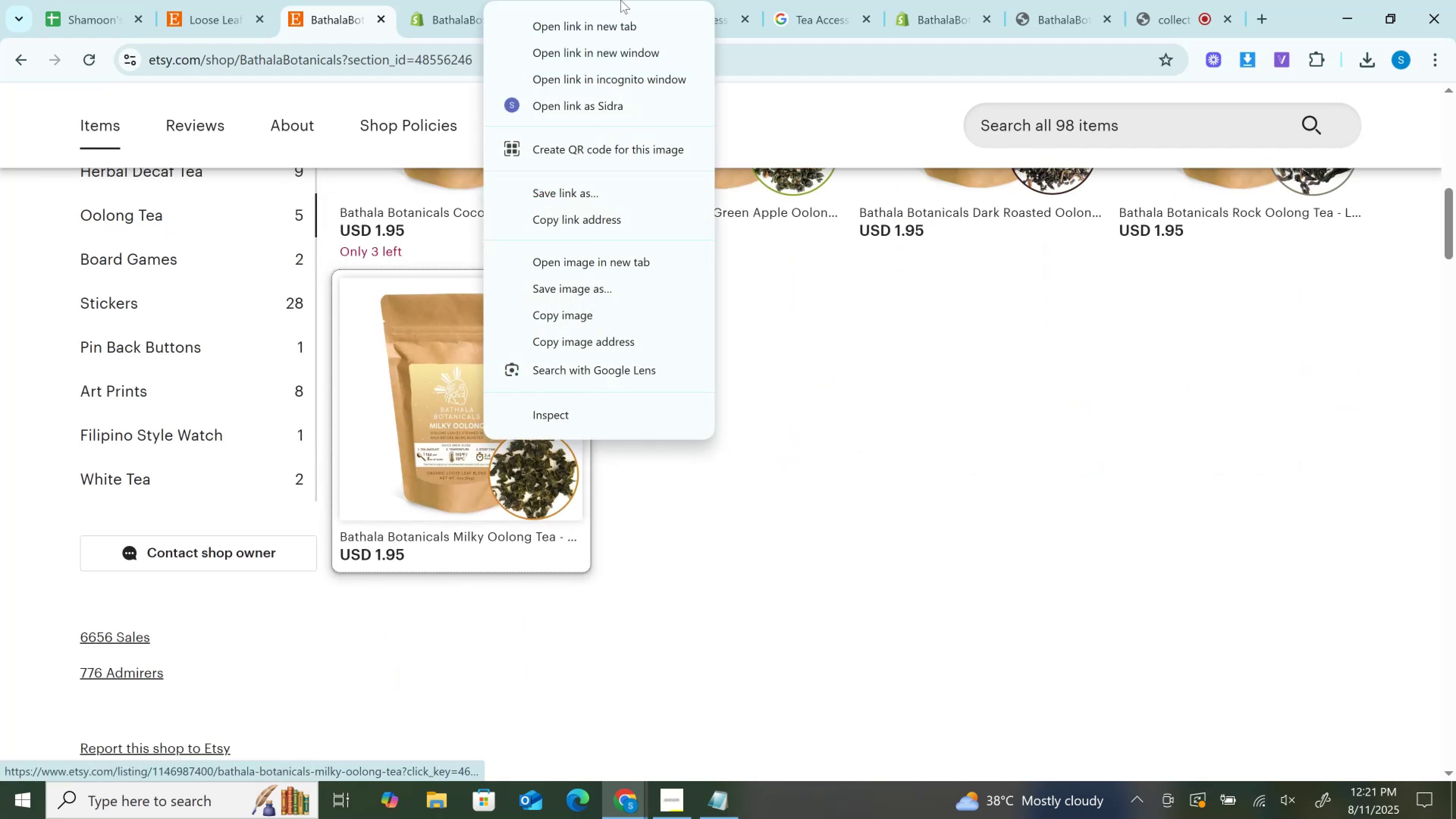 
left_click([618, 23])
 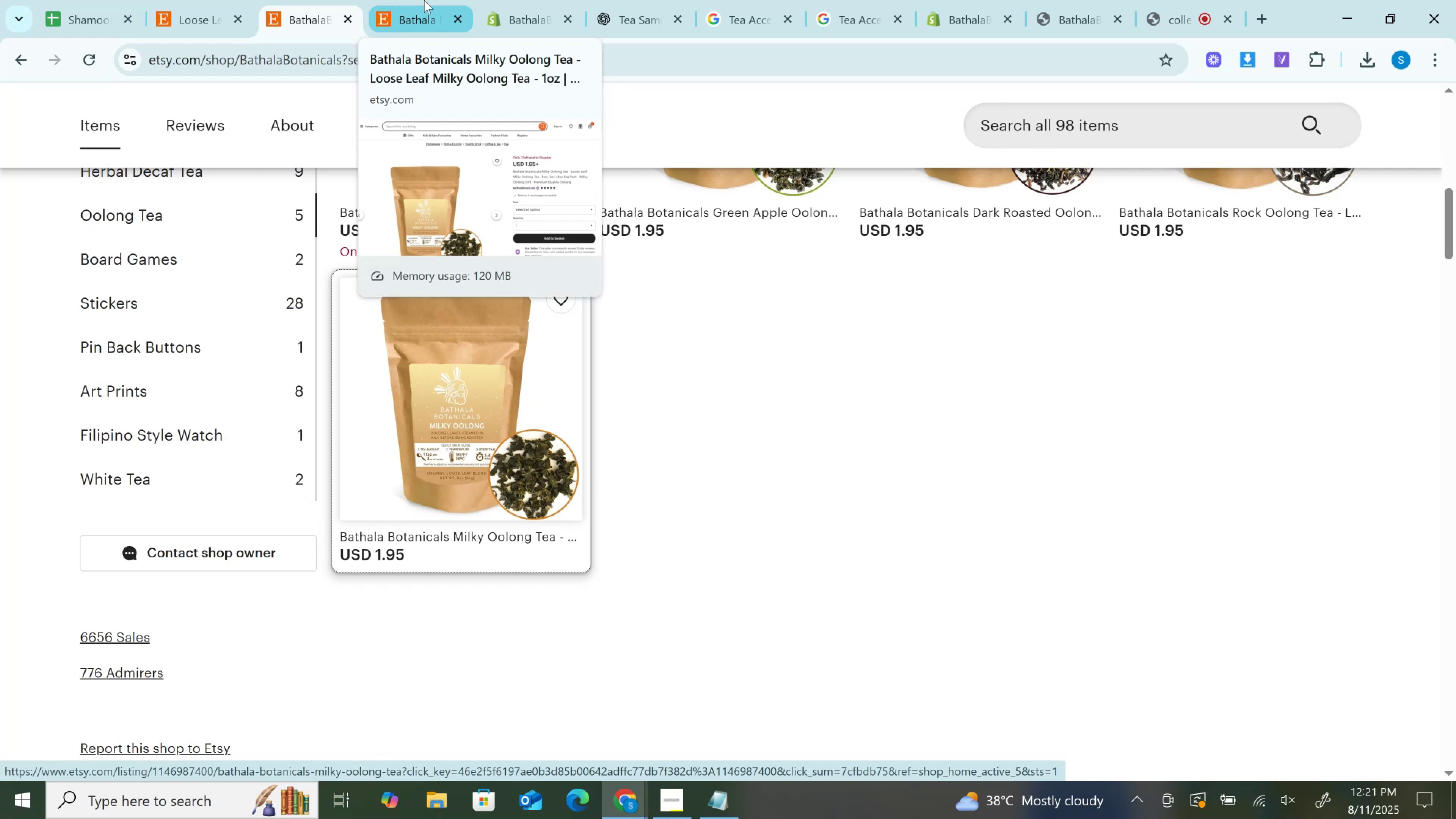 
wait(7.41)
 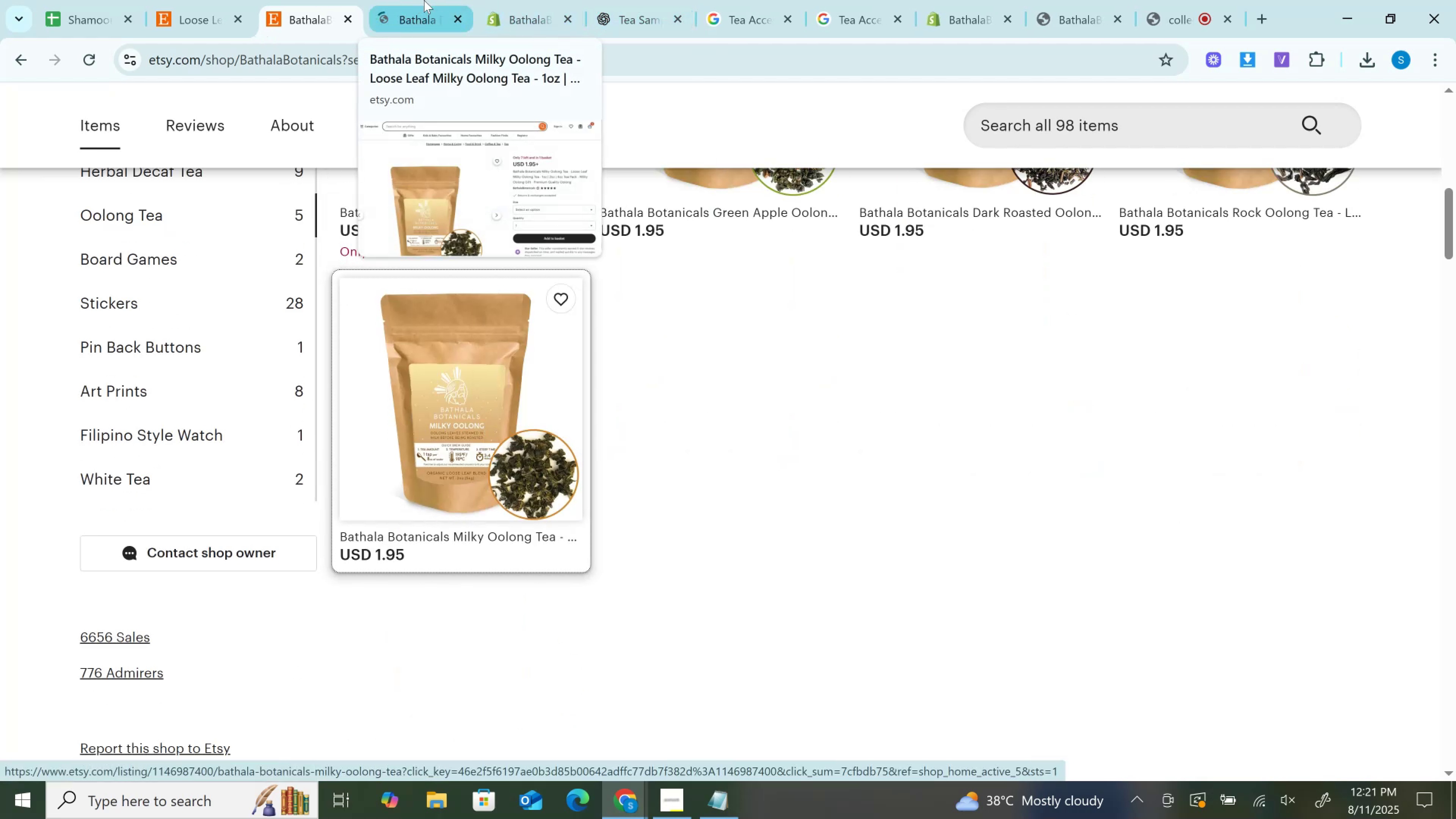 
left_click([424, 0])
 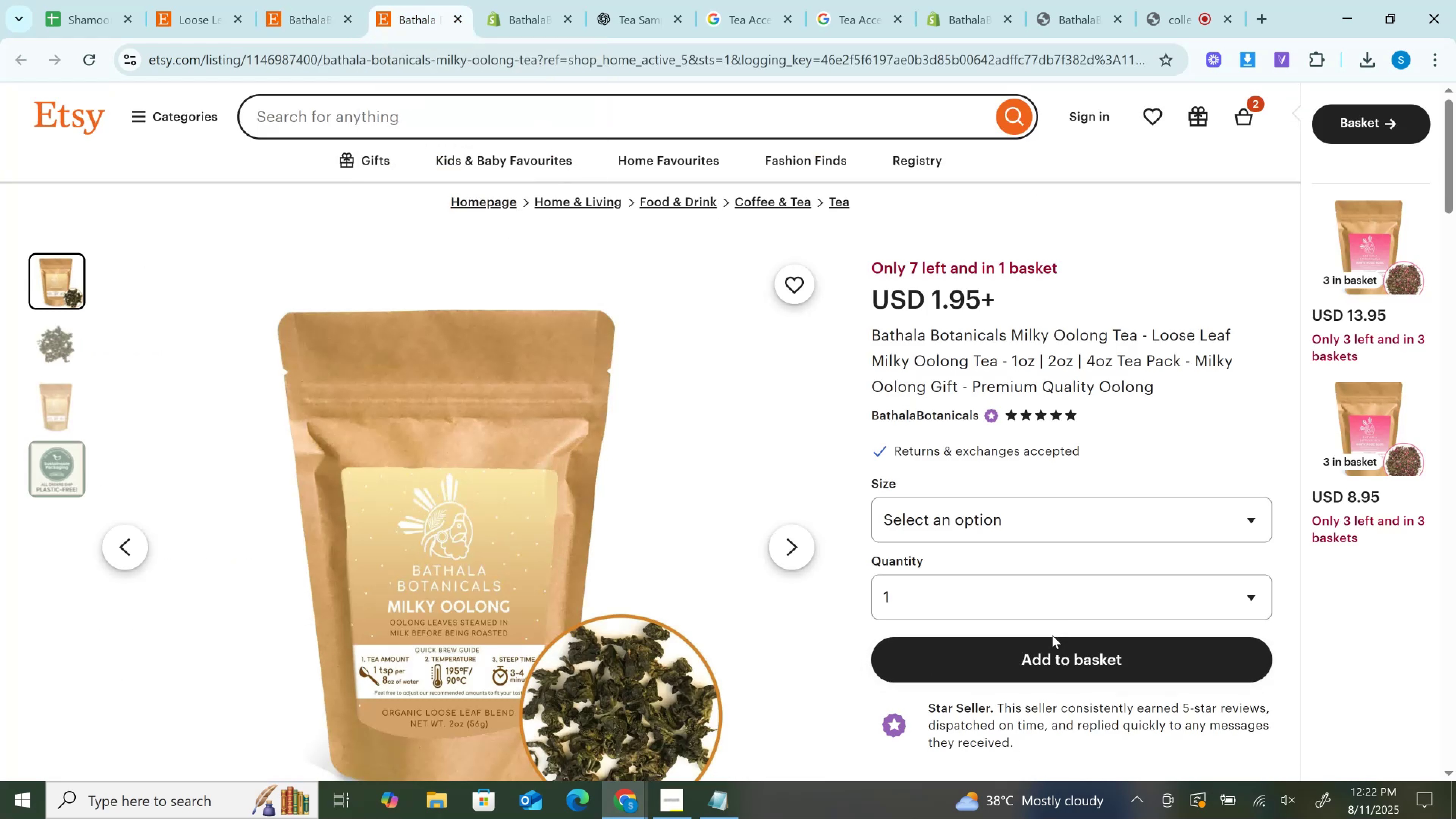 
left_click([1043, 603])
 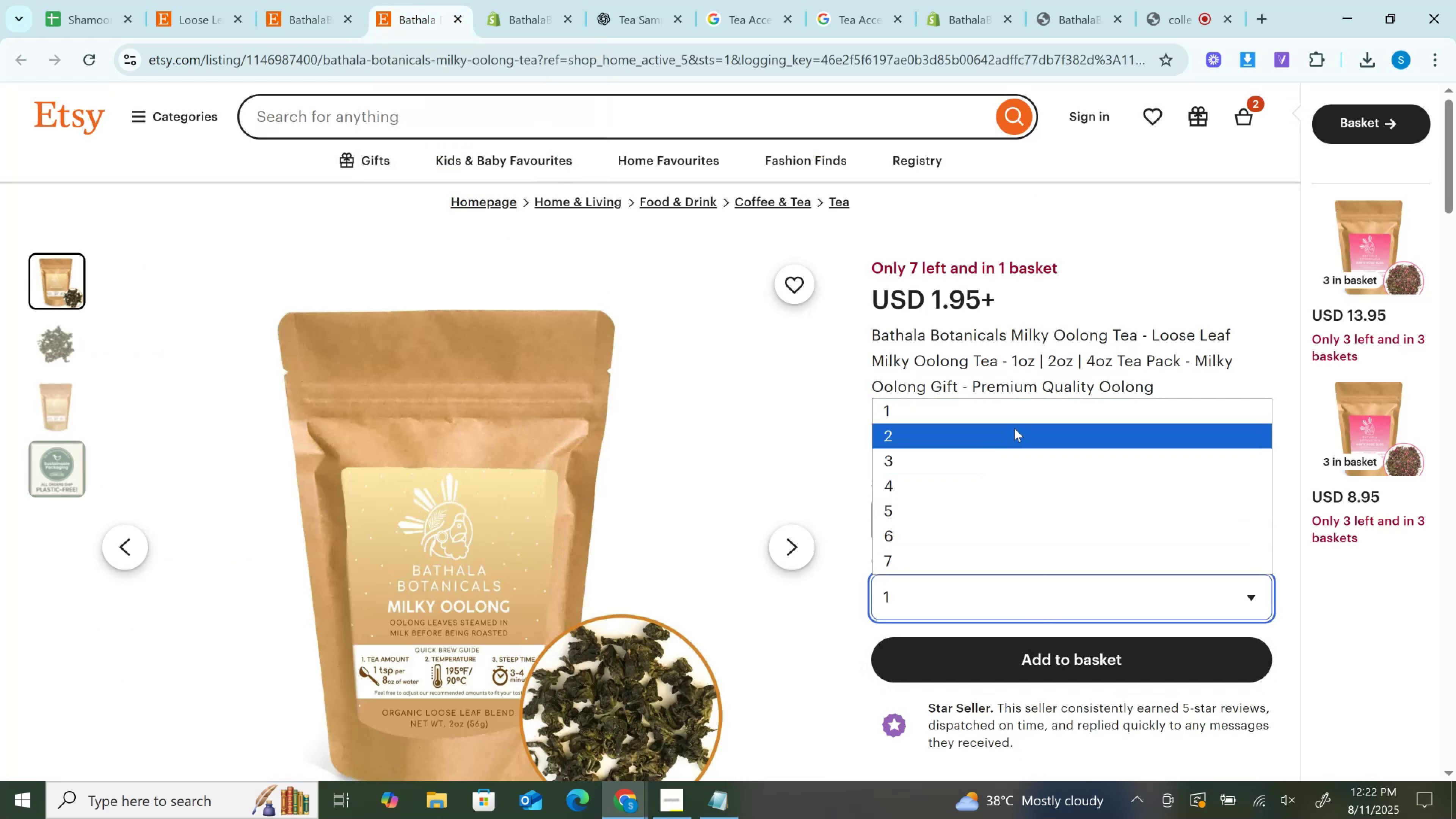 
scroll: coordinate [1014, 428], scroll_direction: down, amount: 5.0
 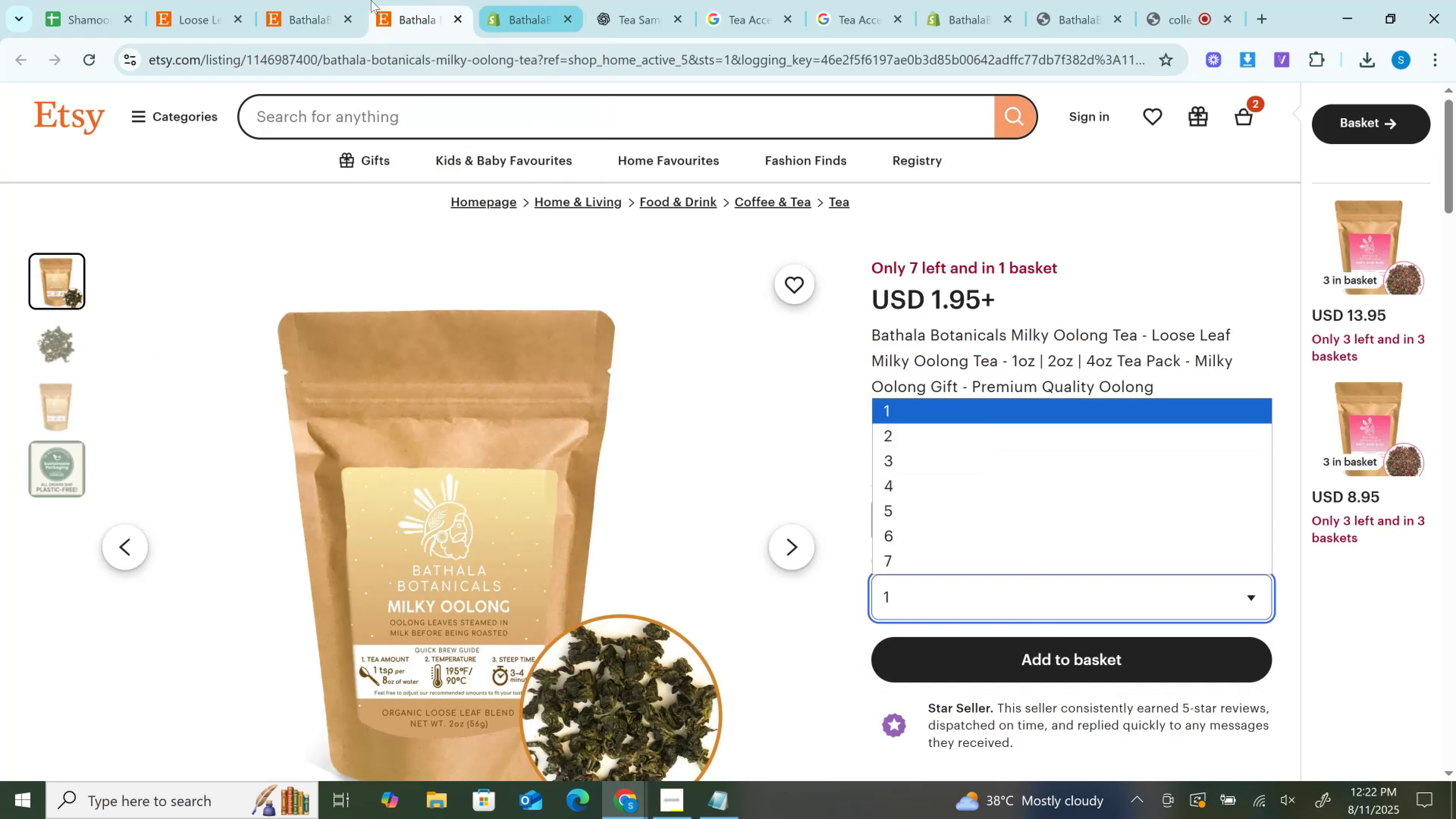 
left_click([290, 0])
 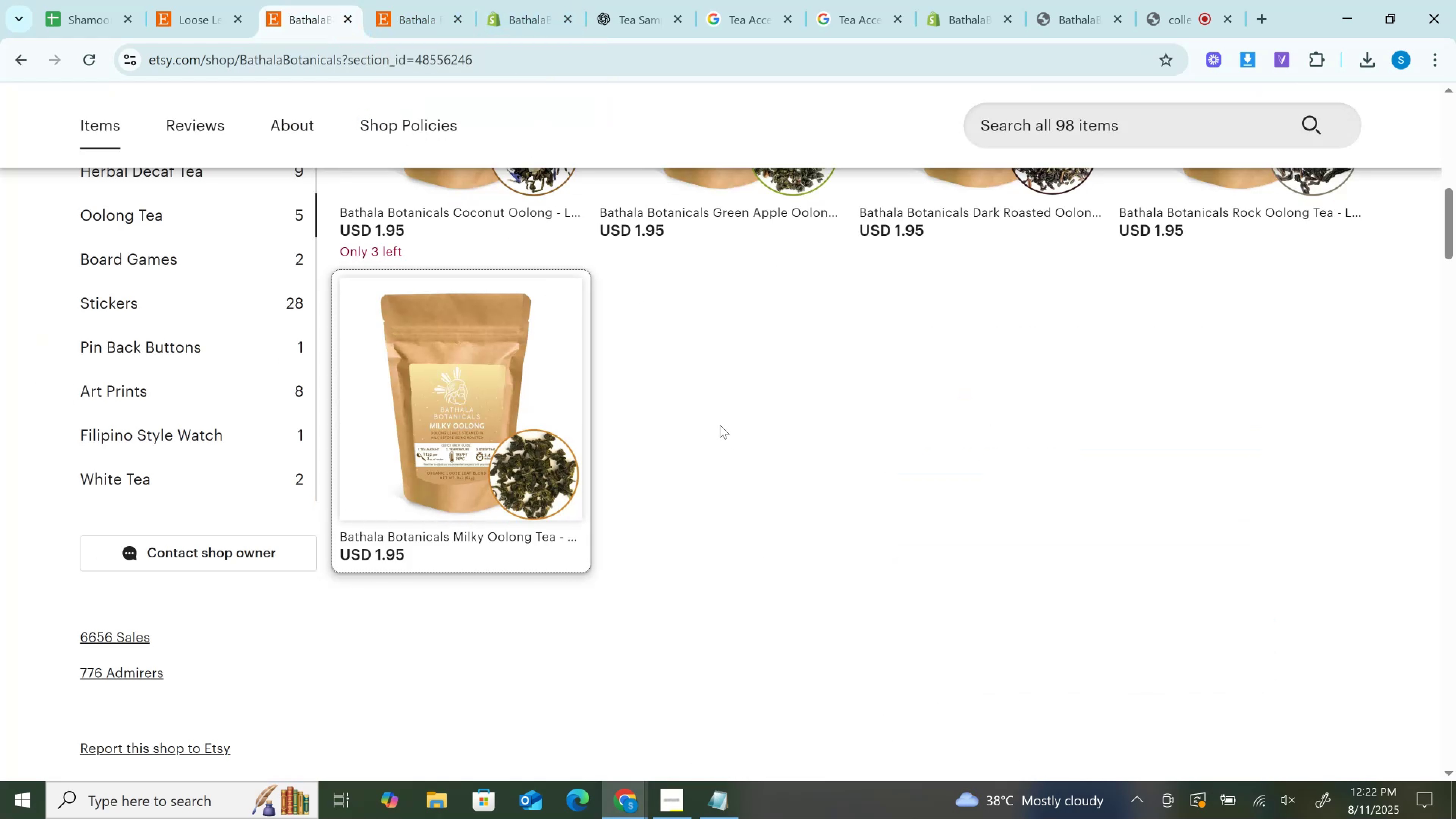 
scroll: coordinate [729, 463], scroll_direction: up, amount: 2.0
 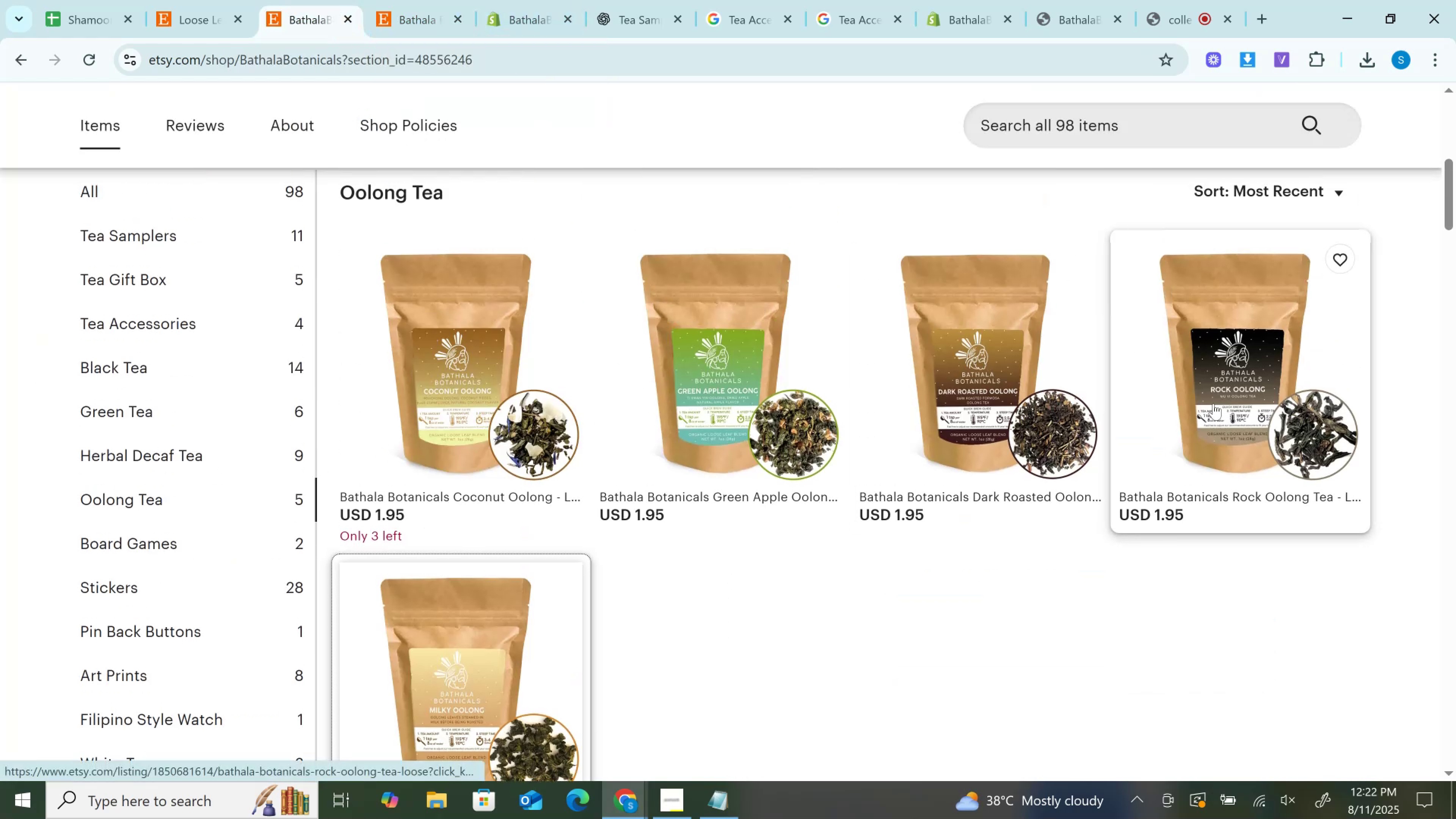 
right_click([1213, 403])
 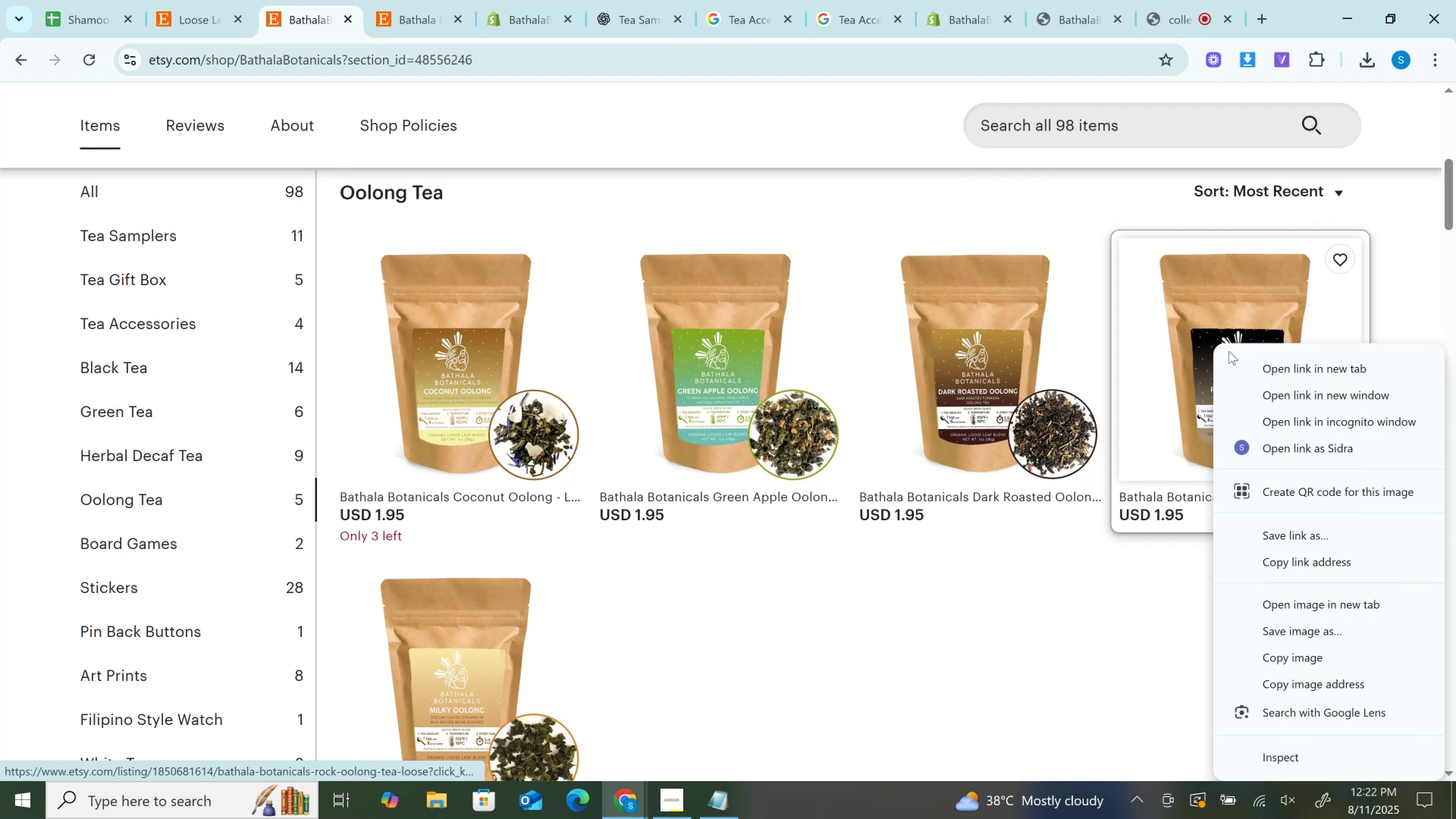 
left_click([1229, 351])
 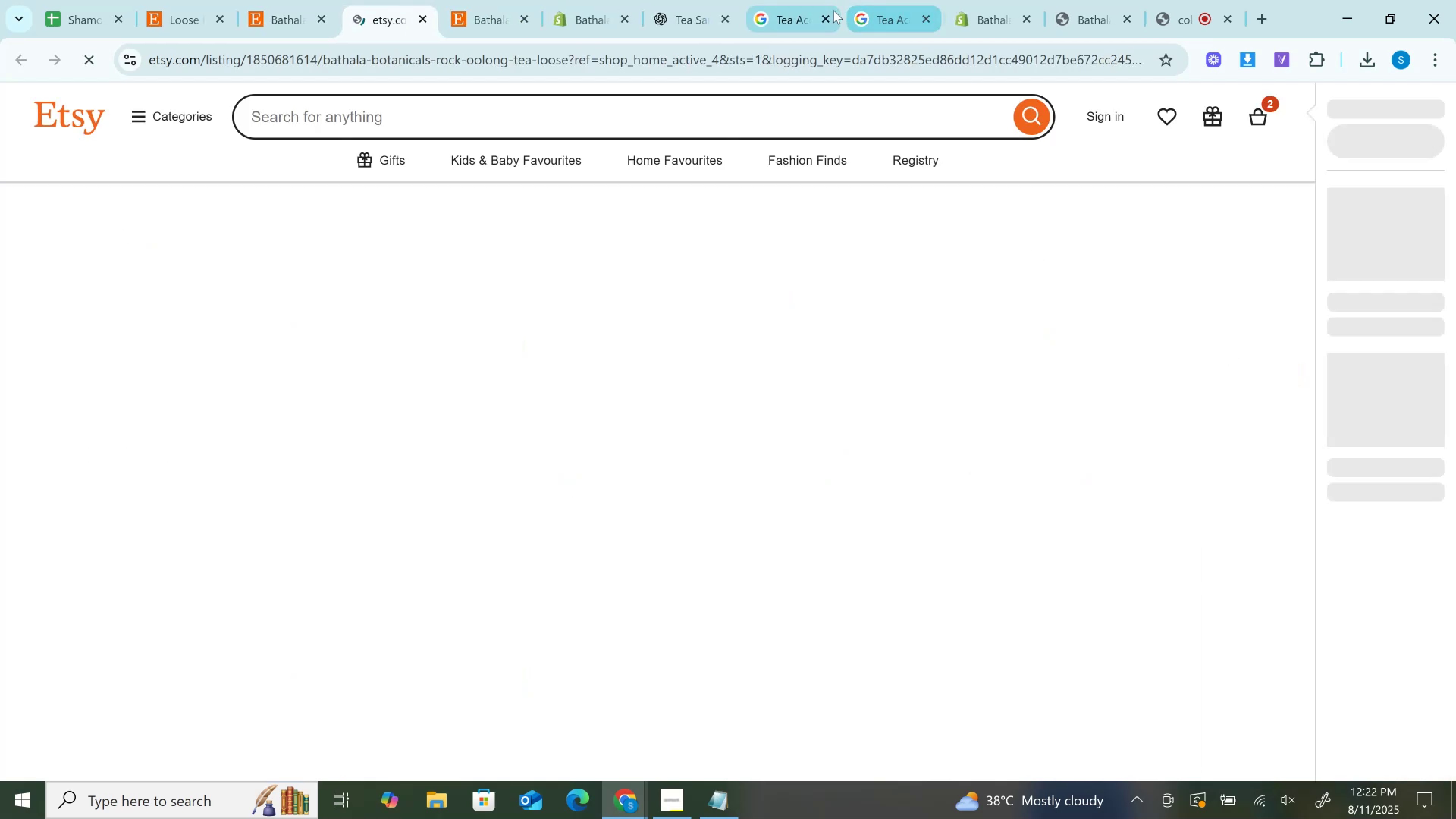 
left_click([830, 15])
 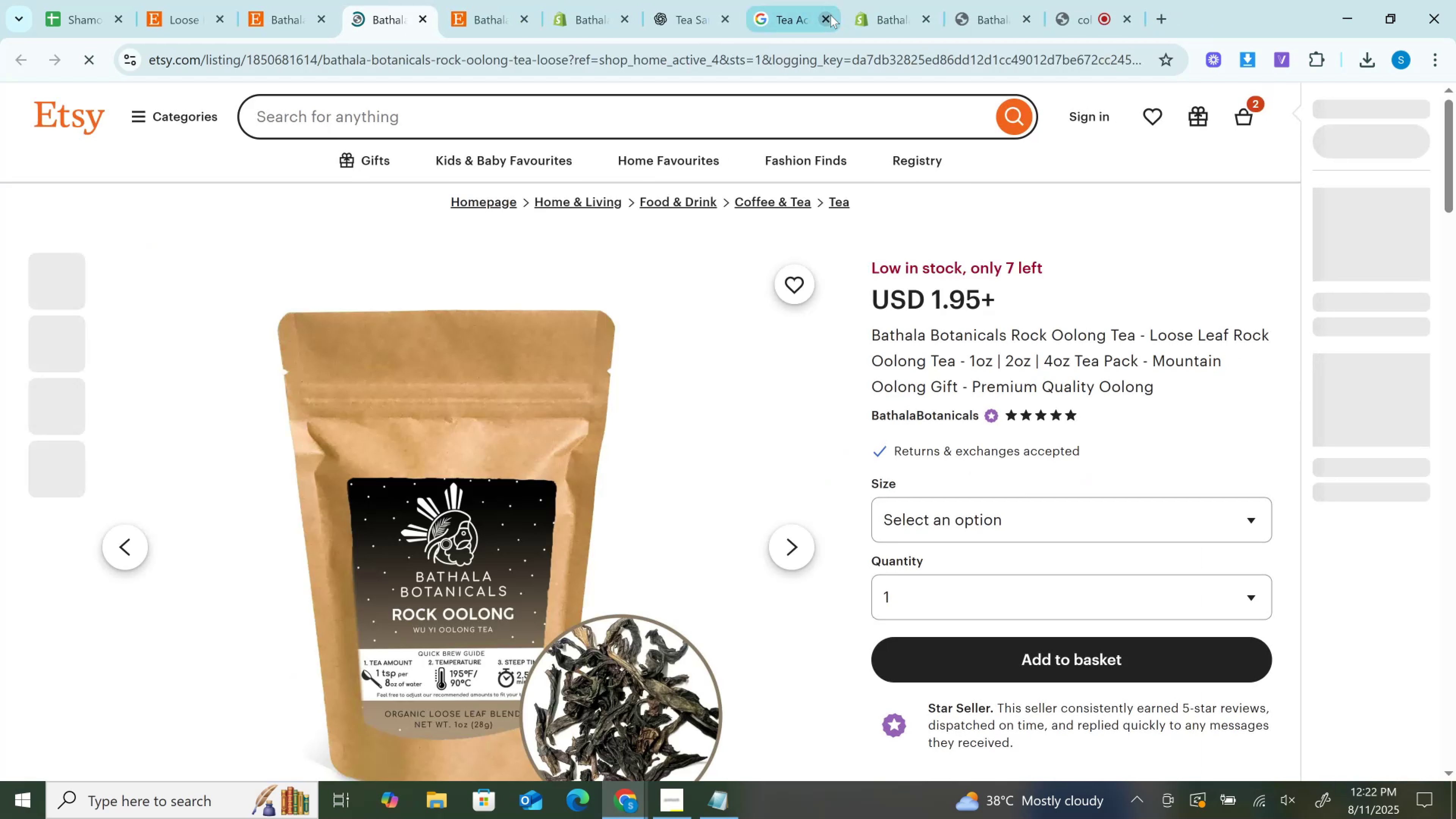 
left_click([830, 15])
 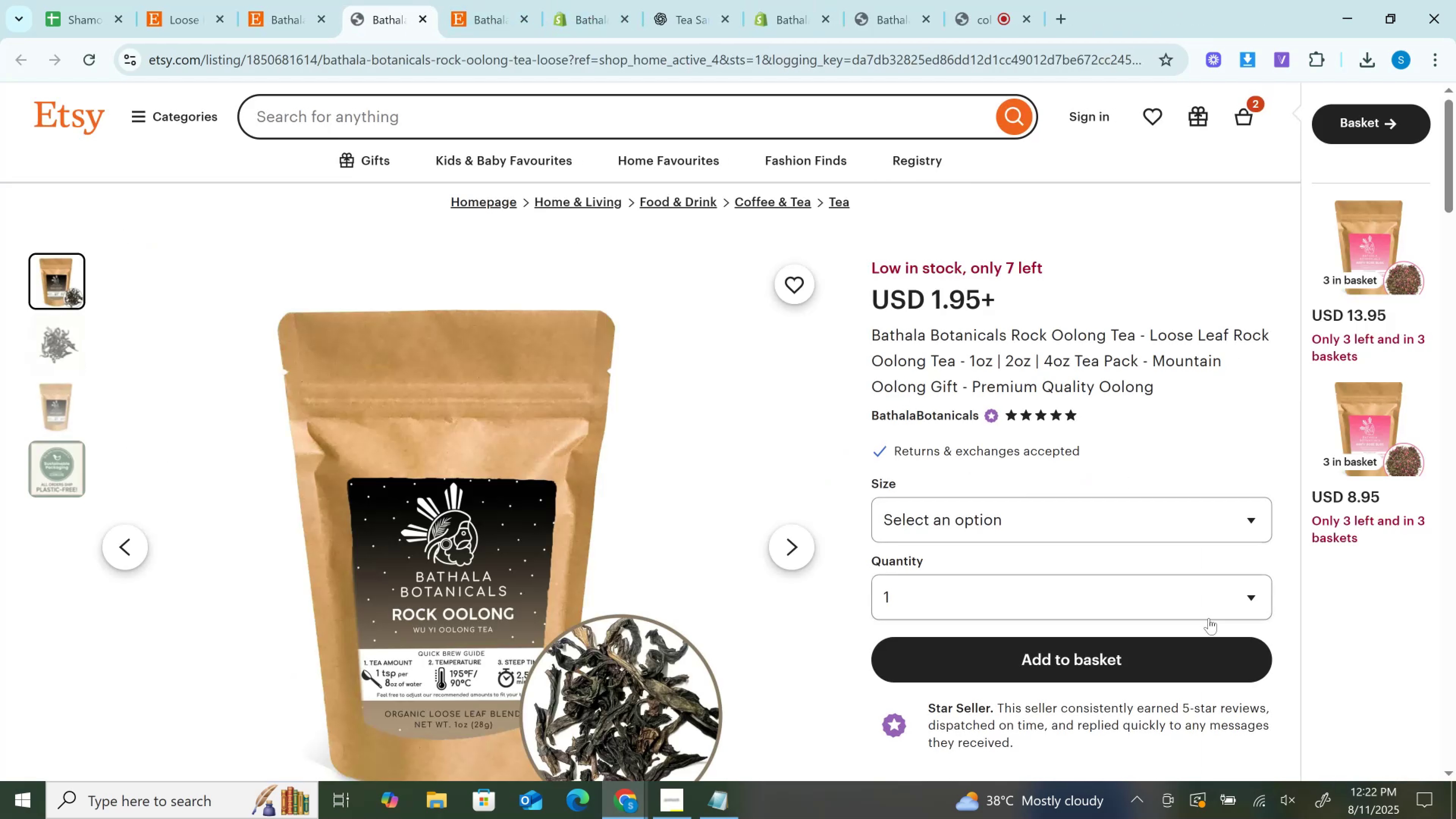 
left_click([1118, 601])
 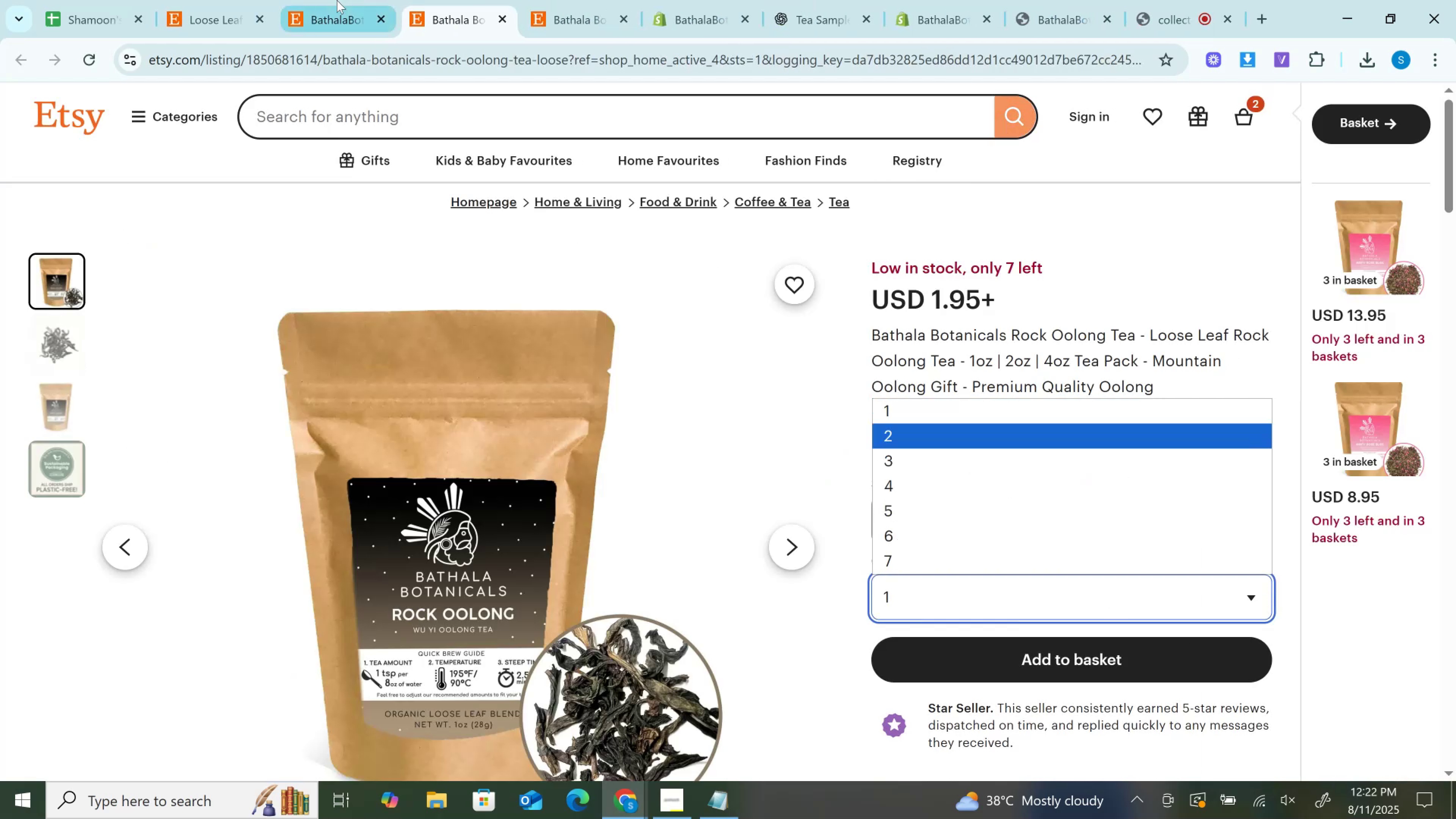 
left_click([334, 0])
 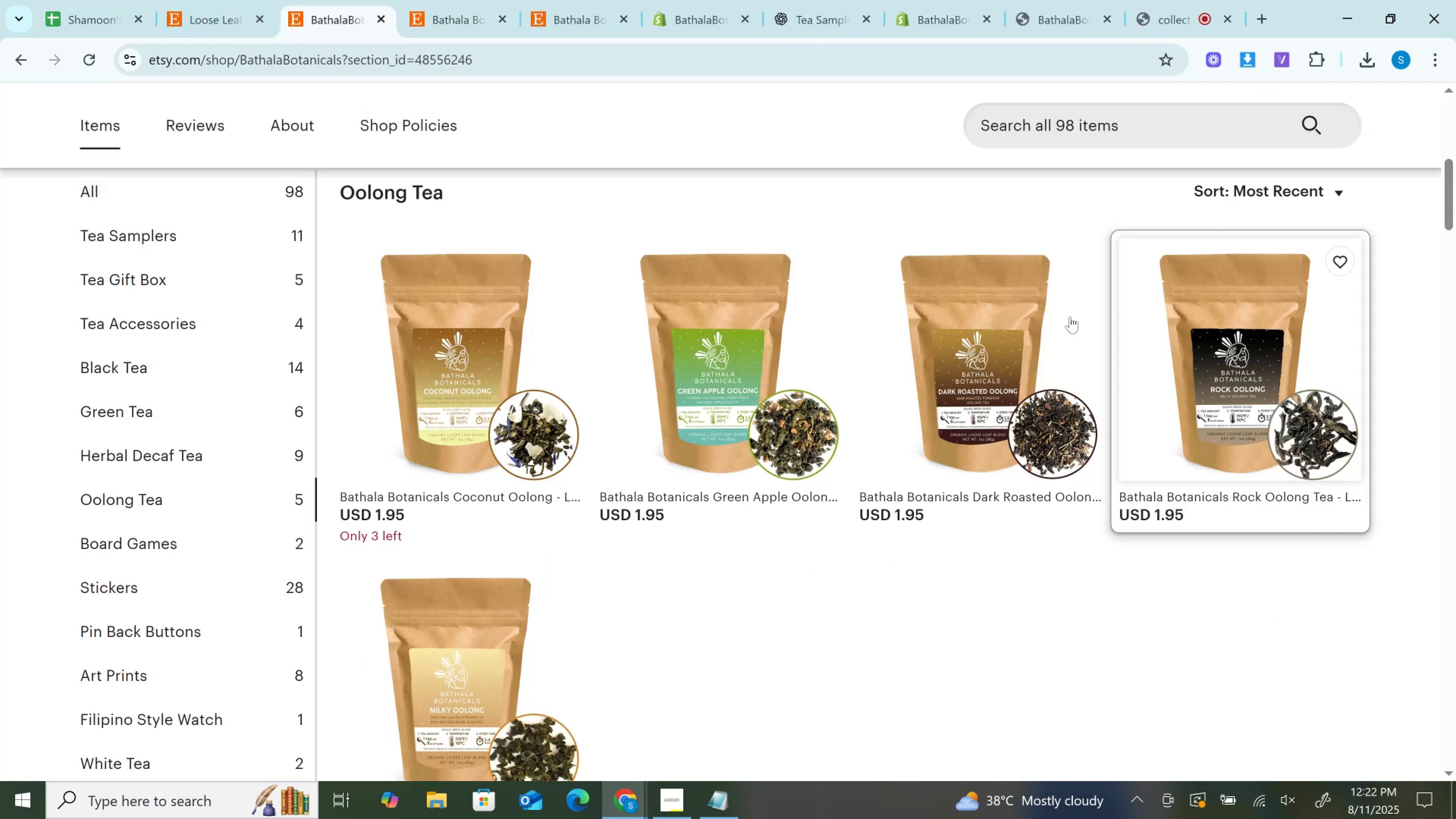 
right_click([976, 332])
 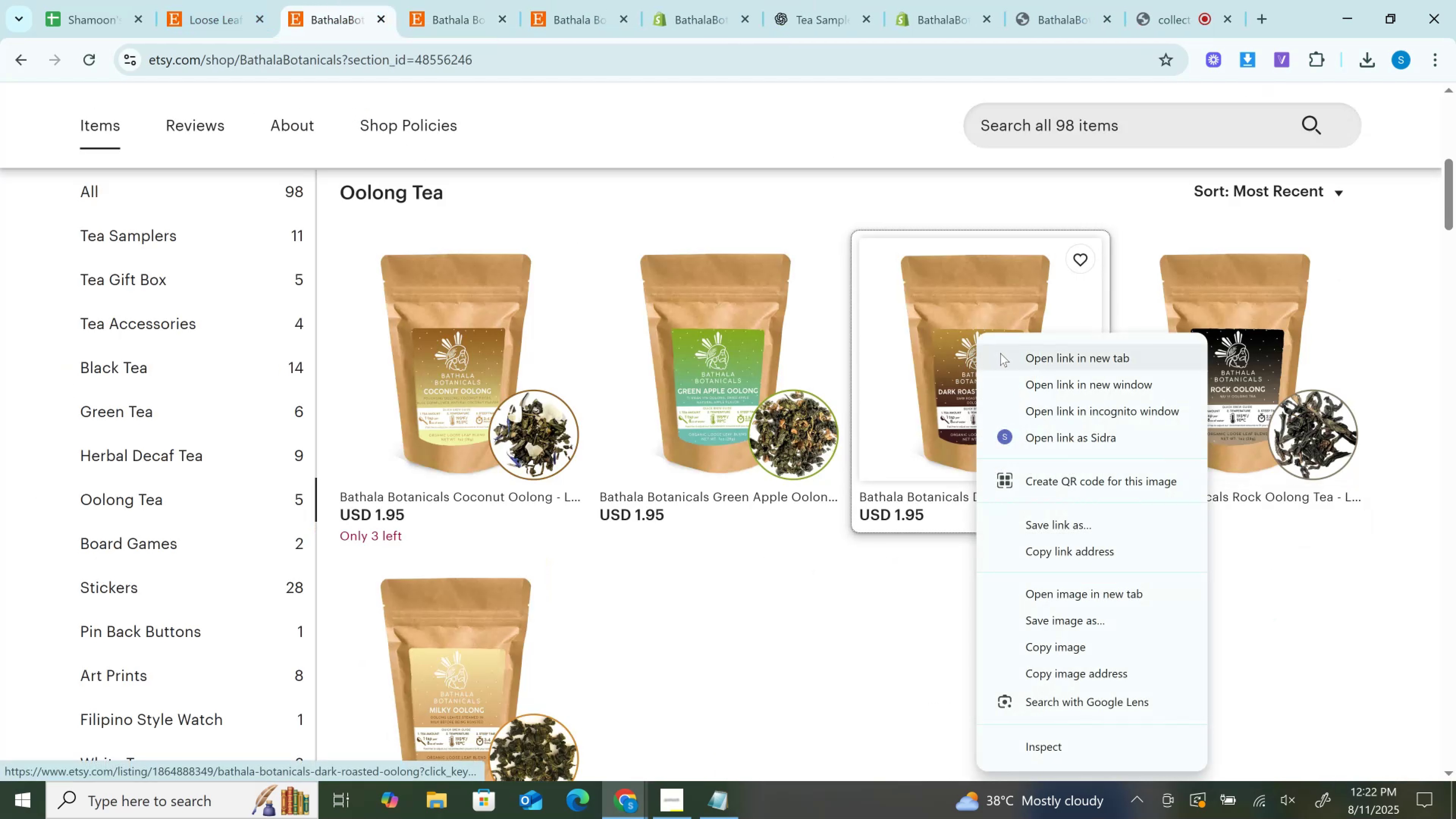 
left_click([1001, 353])
 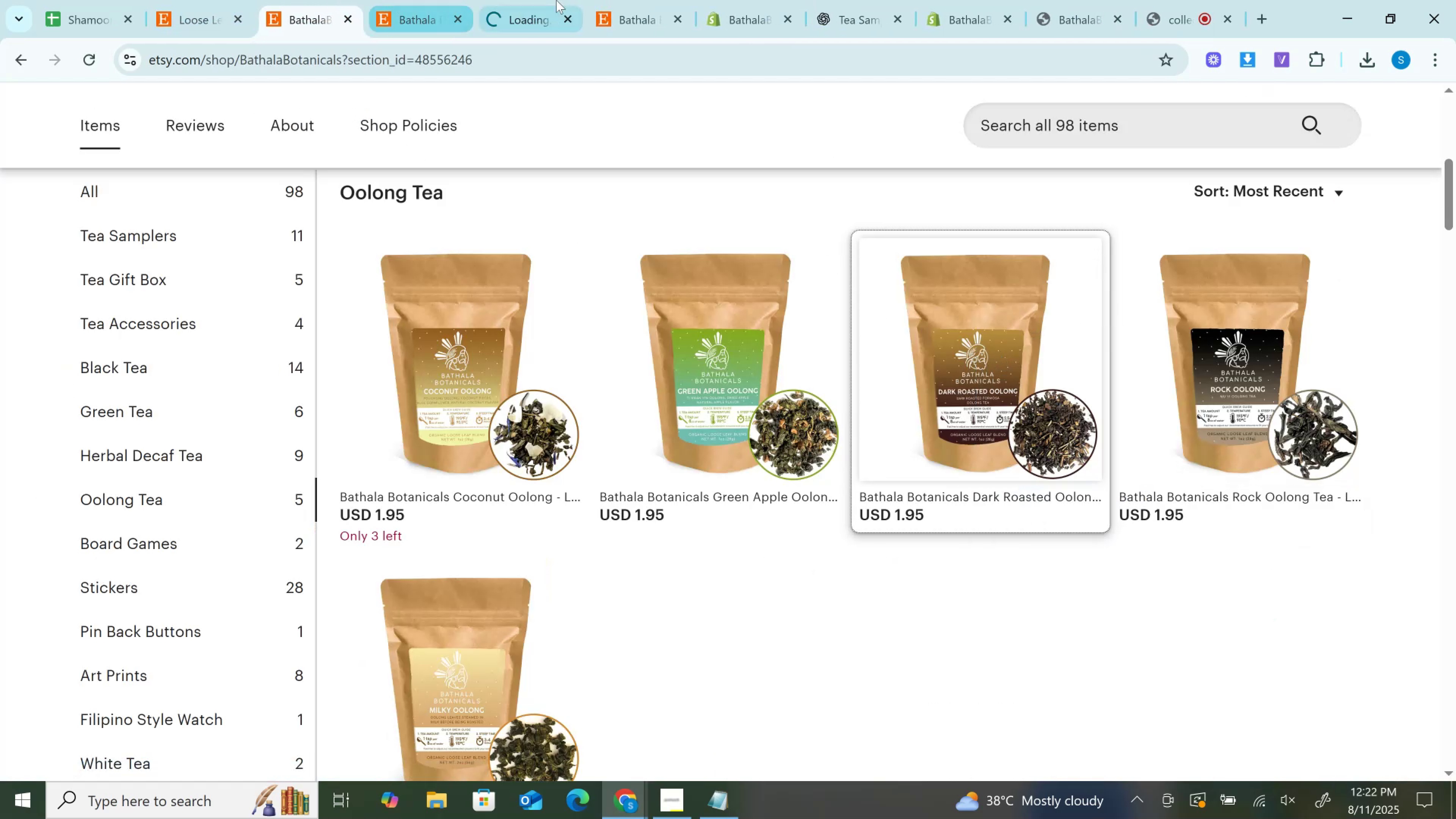 
left_click([558, 0])
 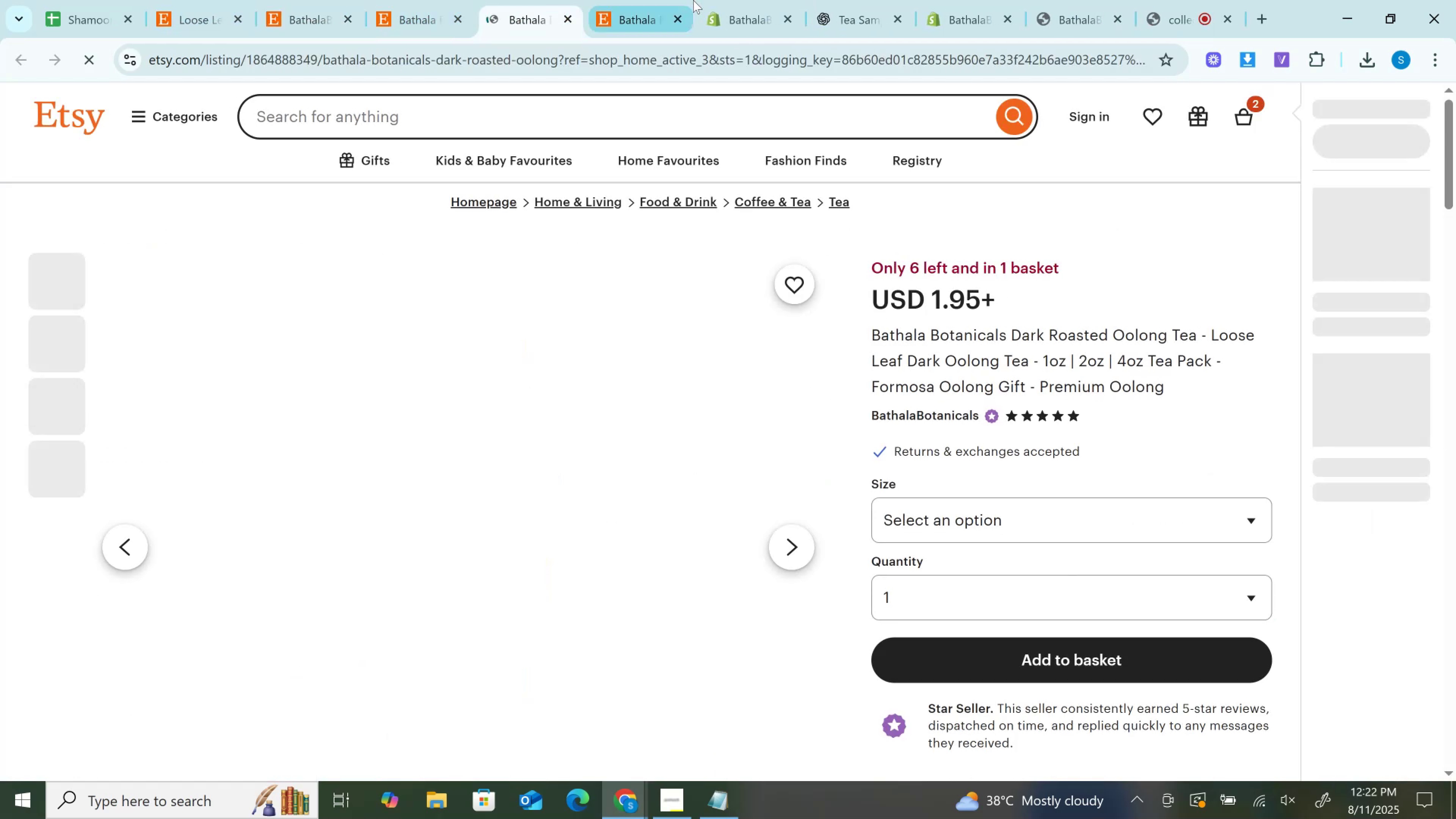 
left_click([693, 0])
 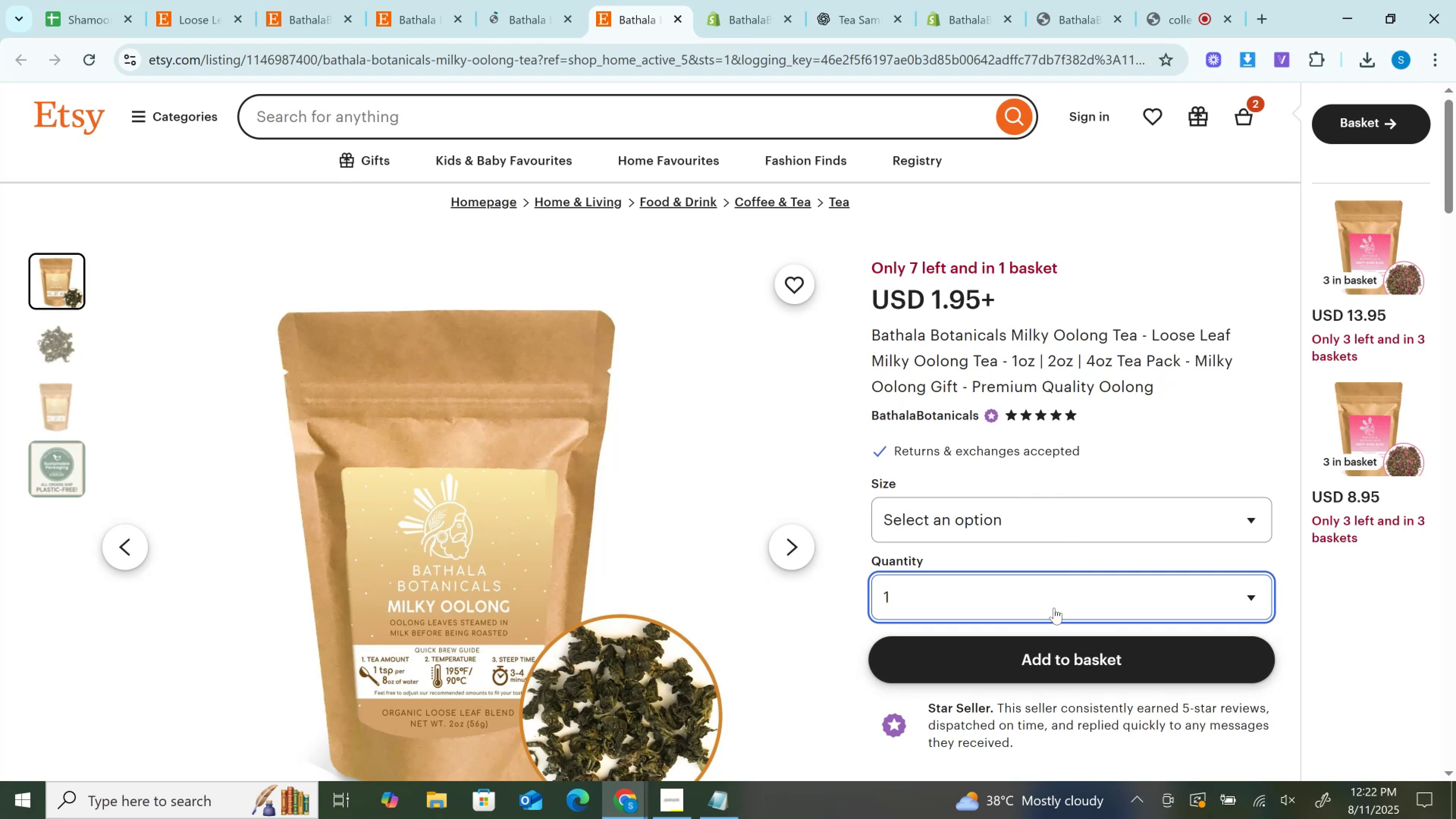 
left_click([1054, 608])
 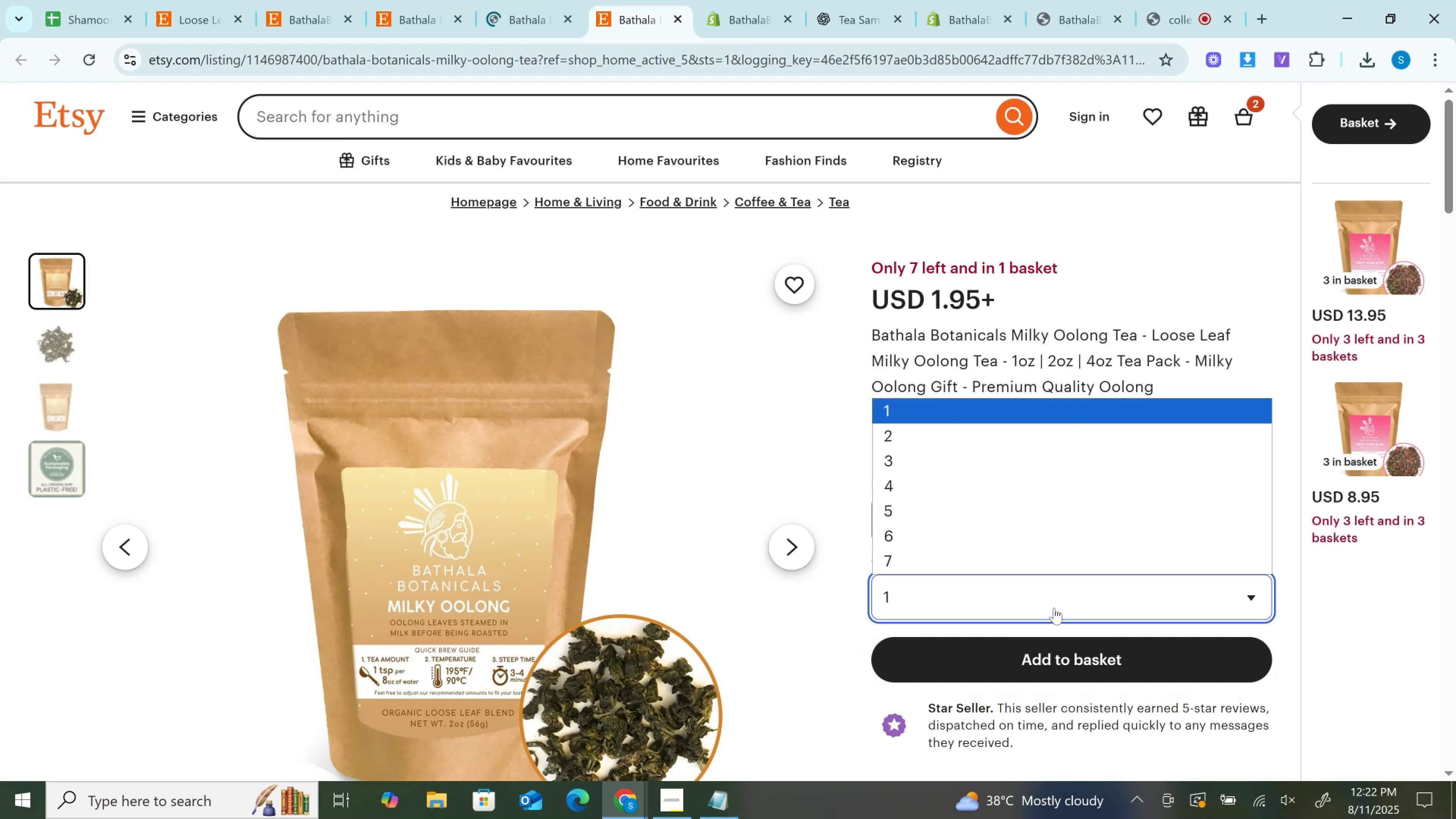 
left_click_drag(start_coordinate=[1054, 608], to_coordinate=[1047, 590])
 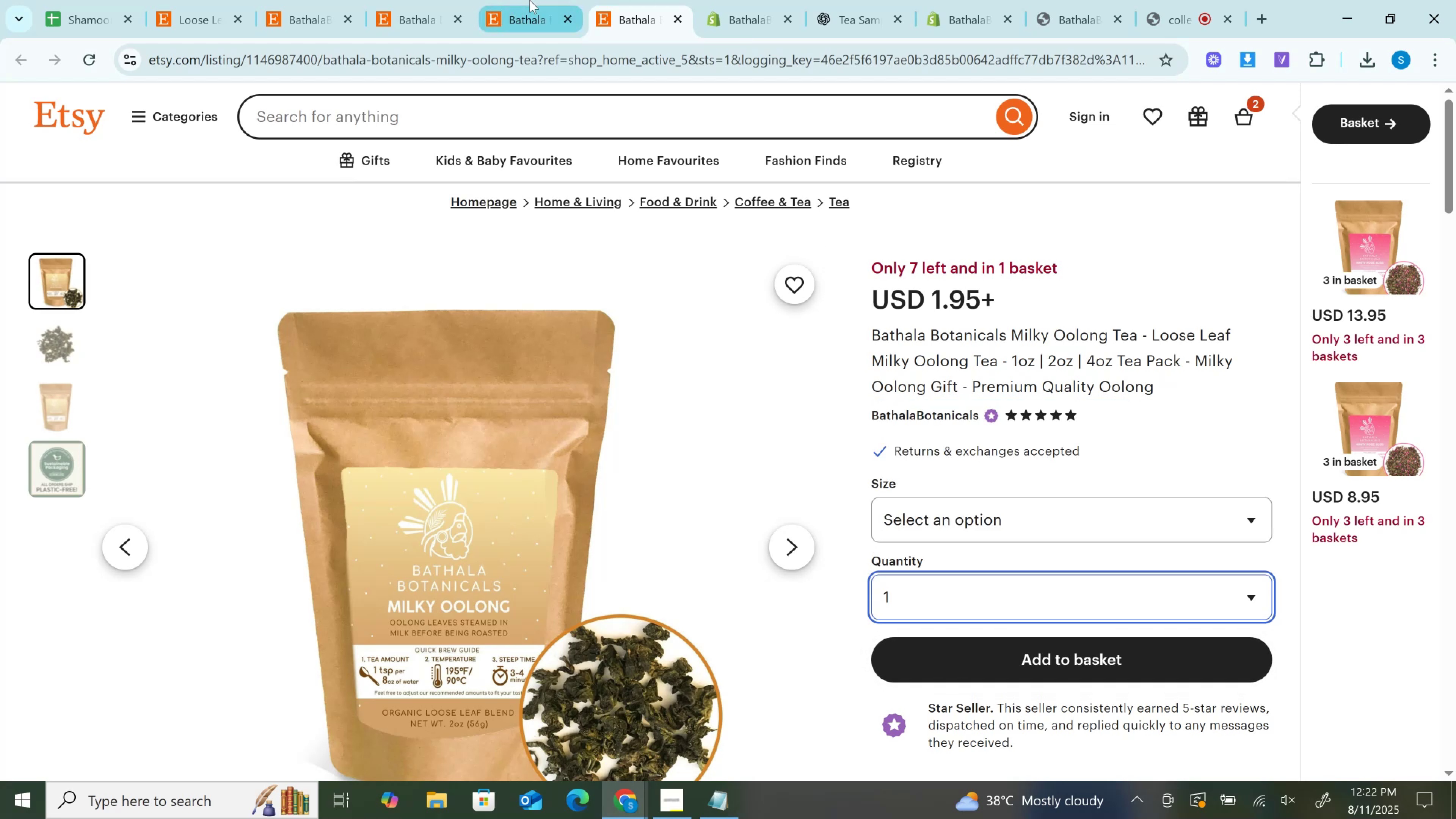 
left_click([530, 0])
 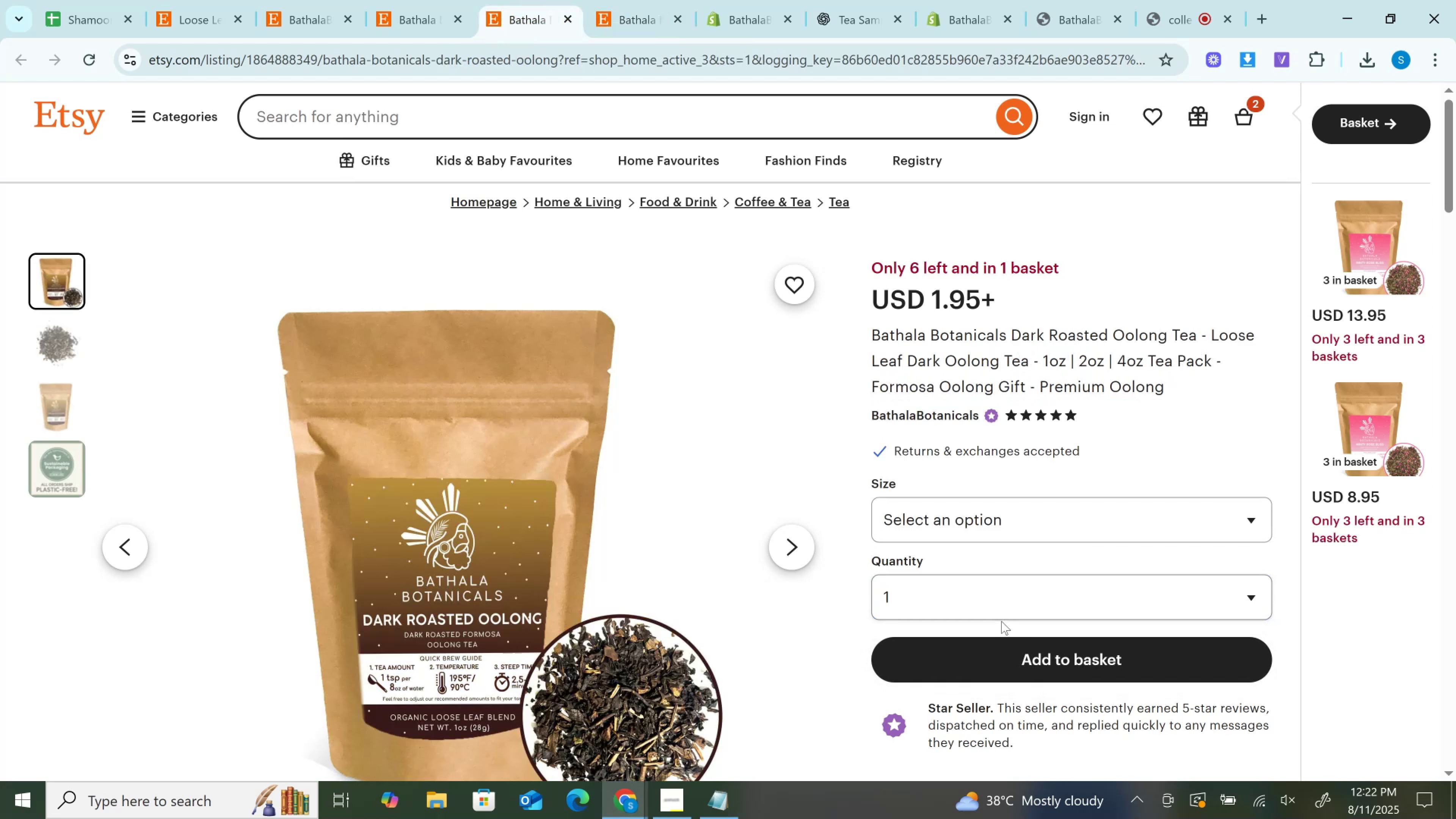 
left_click([1003, 620])
 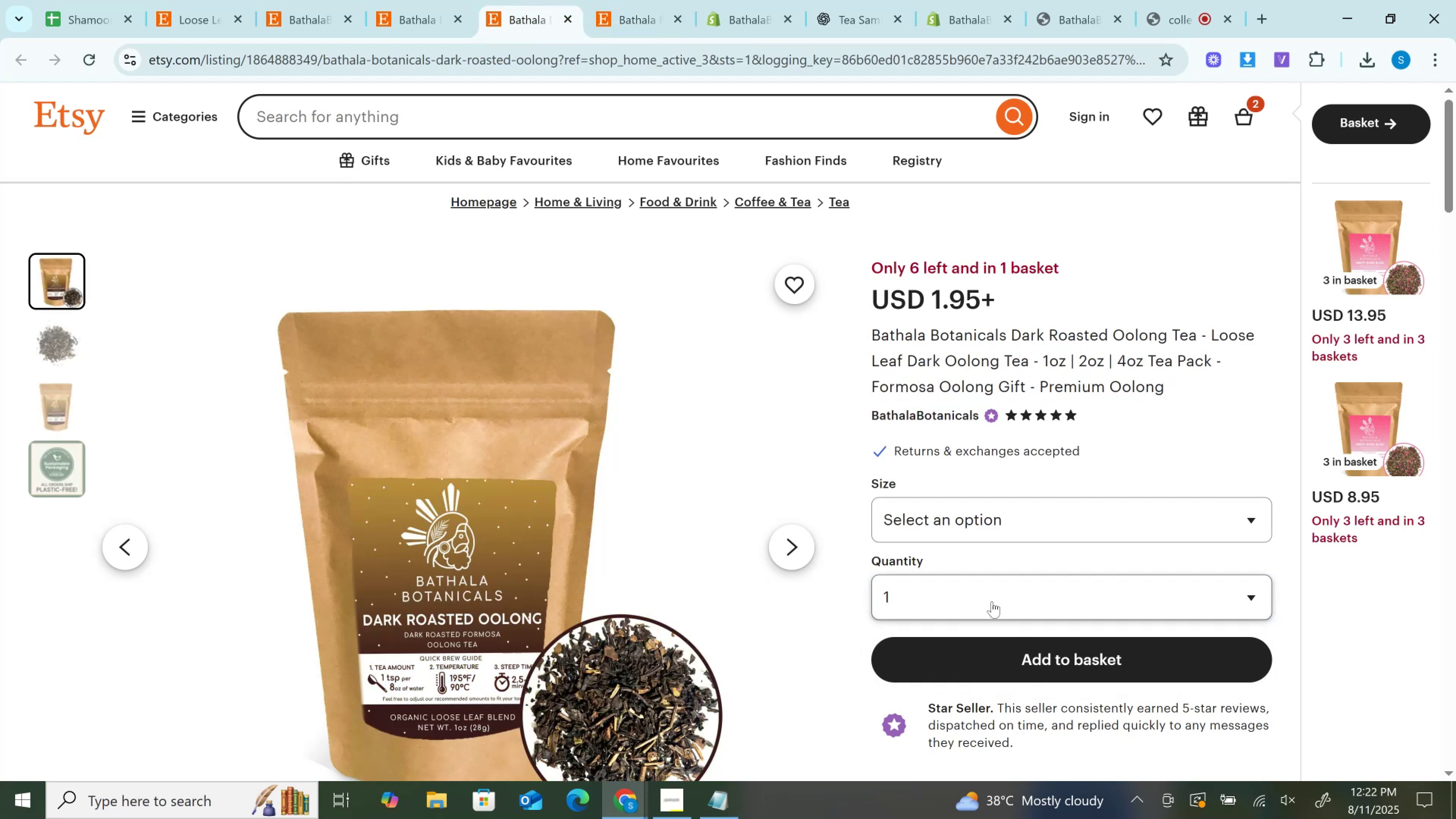 
left_click([992, 601])
 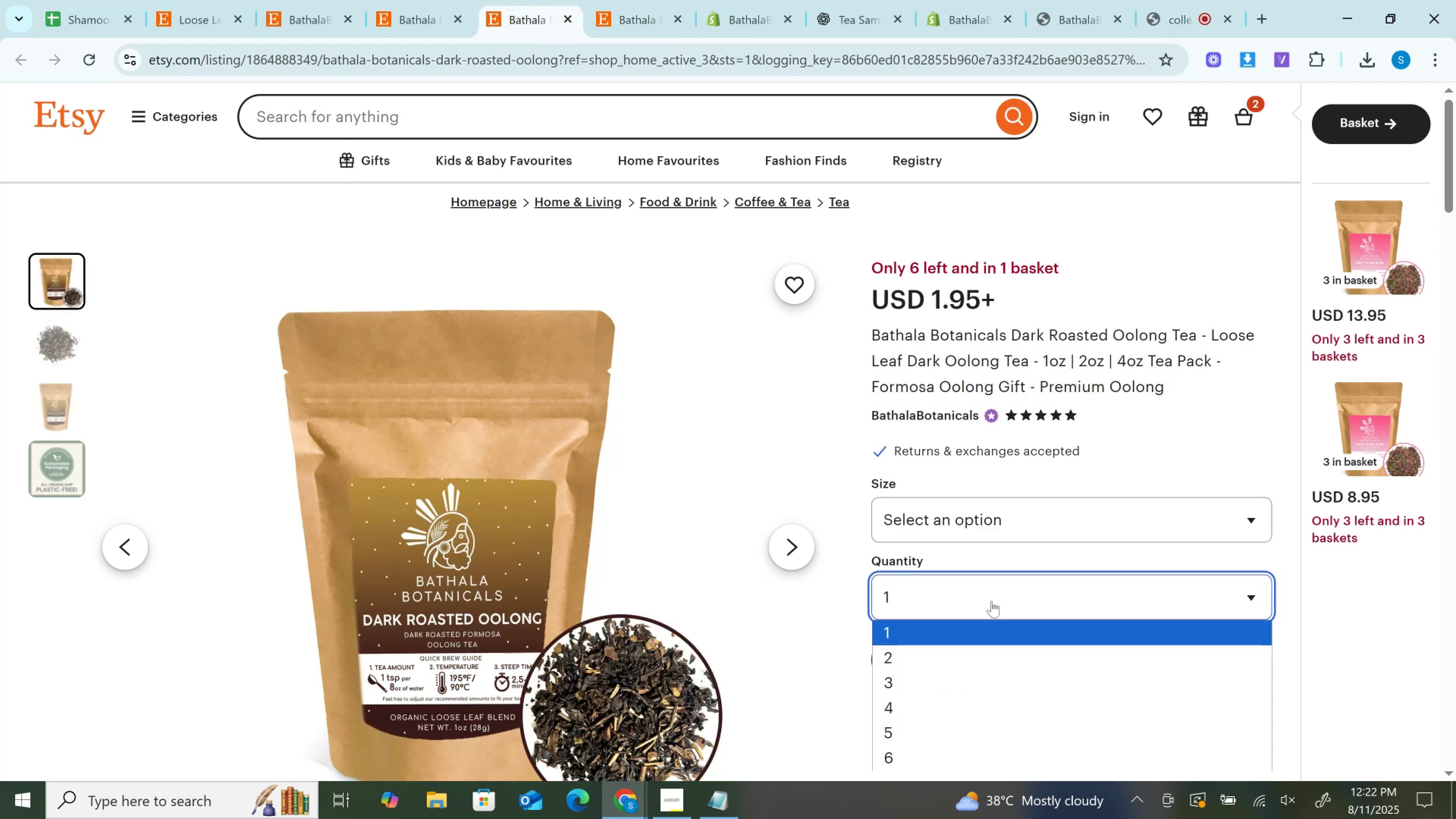 
scroll: coordinate [991, 600], scroll_direction: down, amount: 2.0
 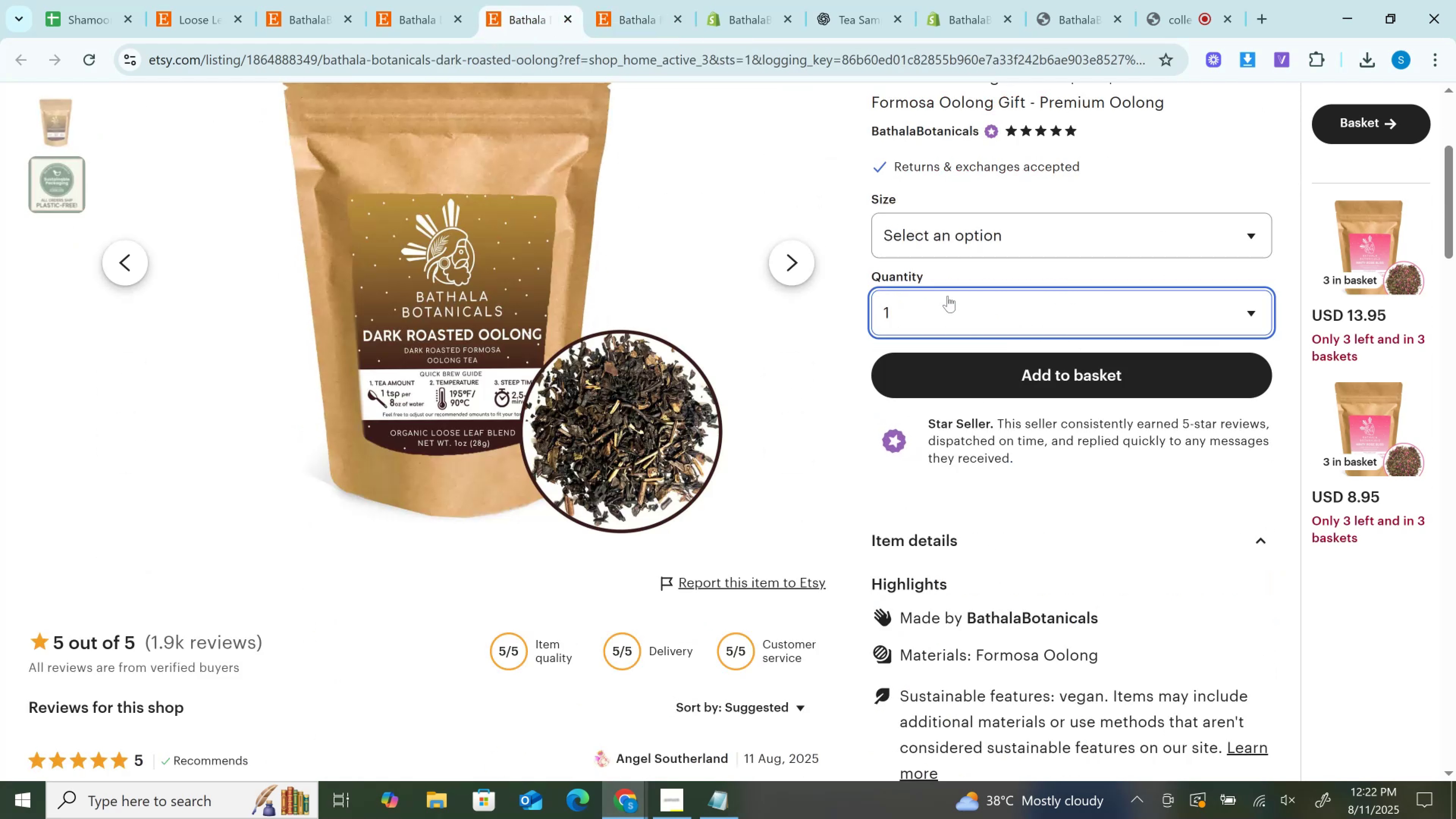 
left_click([948, 296])
 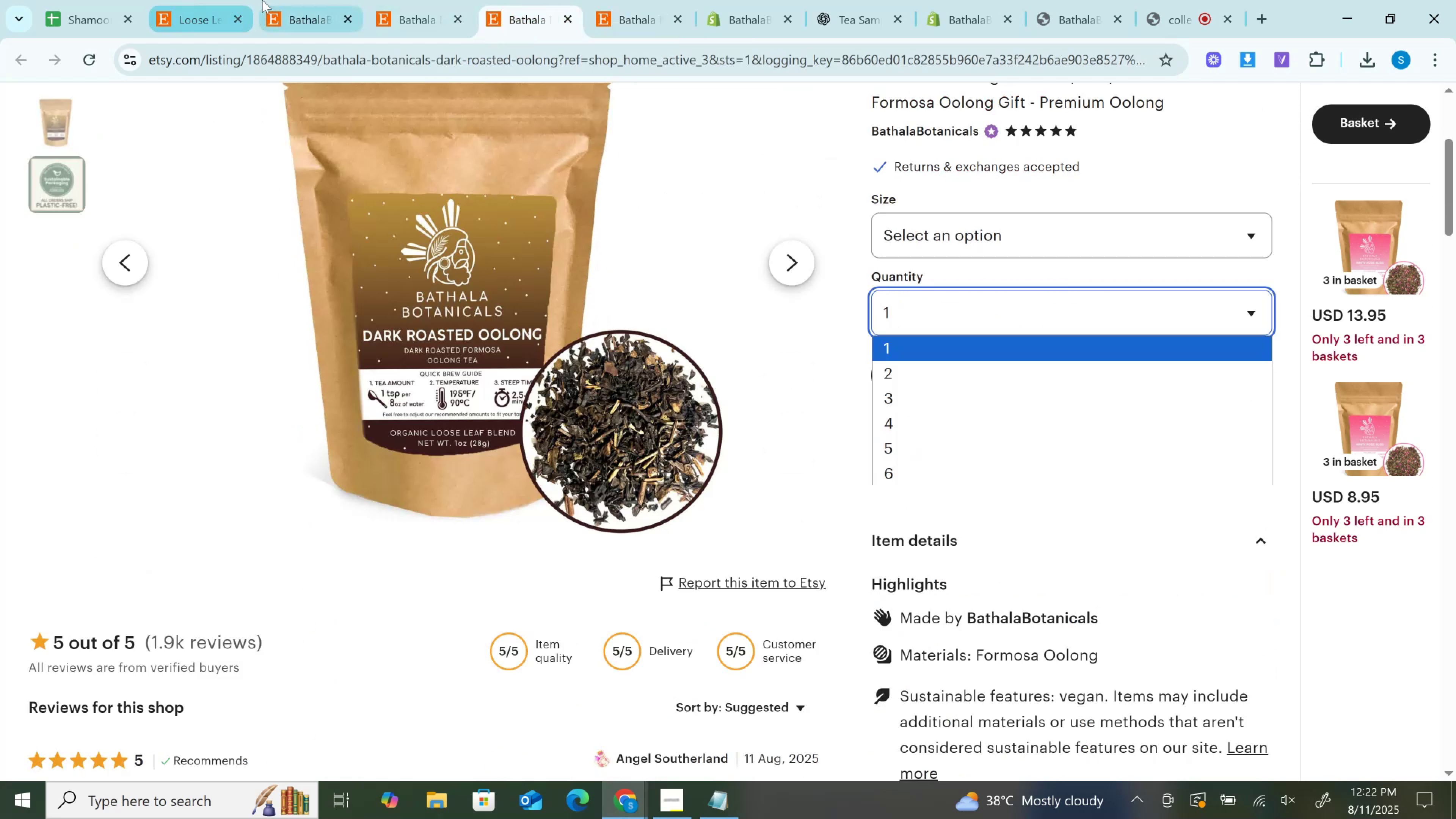 
left_click([281, 0])
 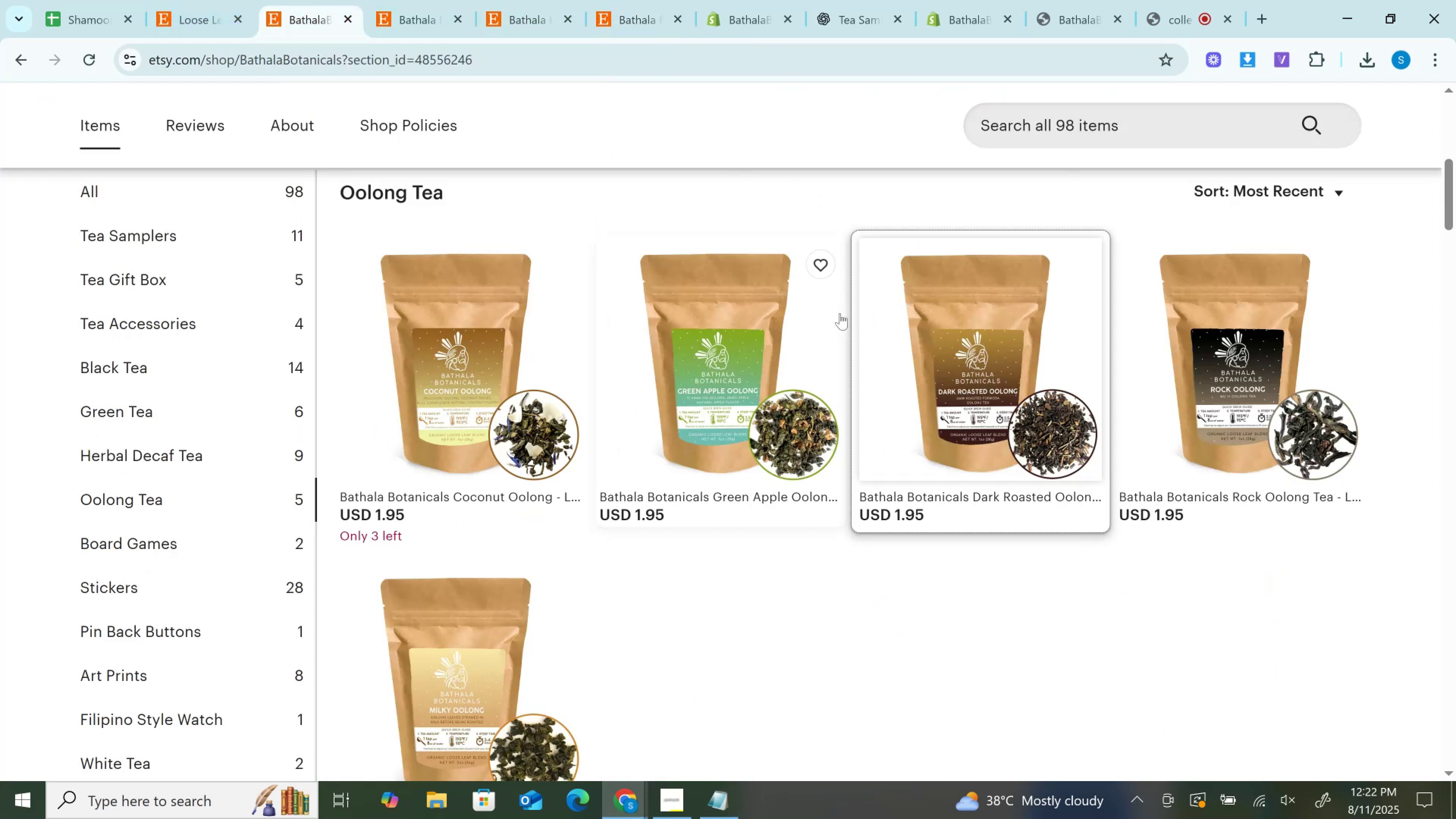 
right_click([840, 313])
 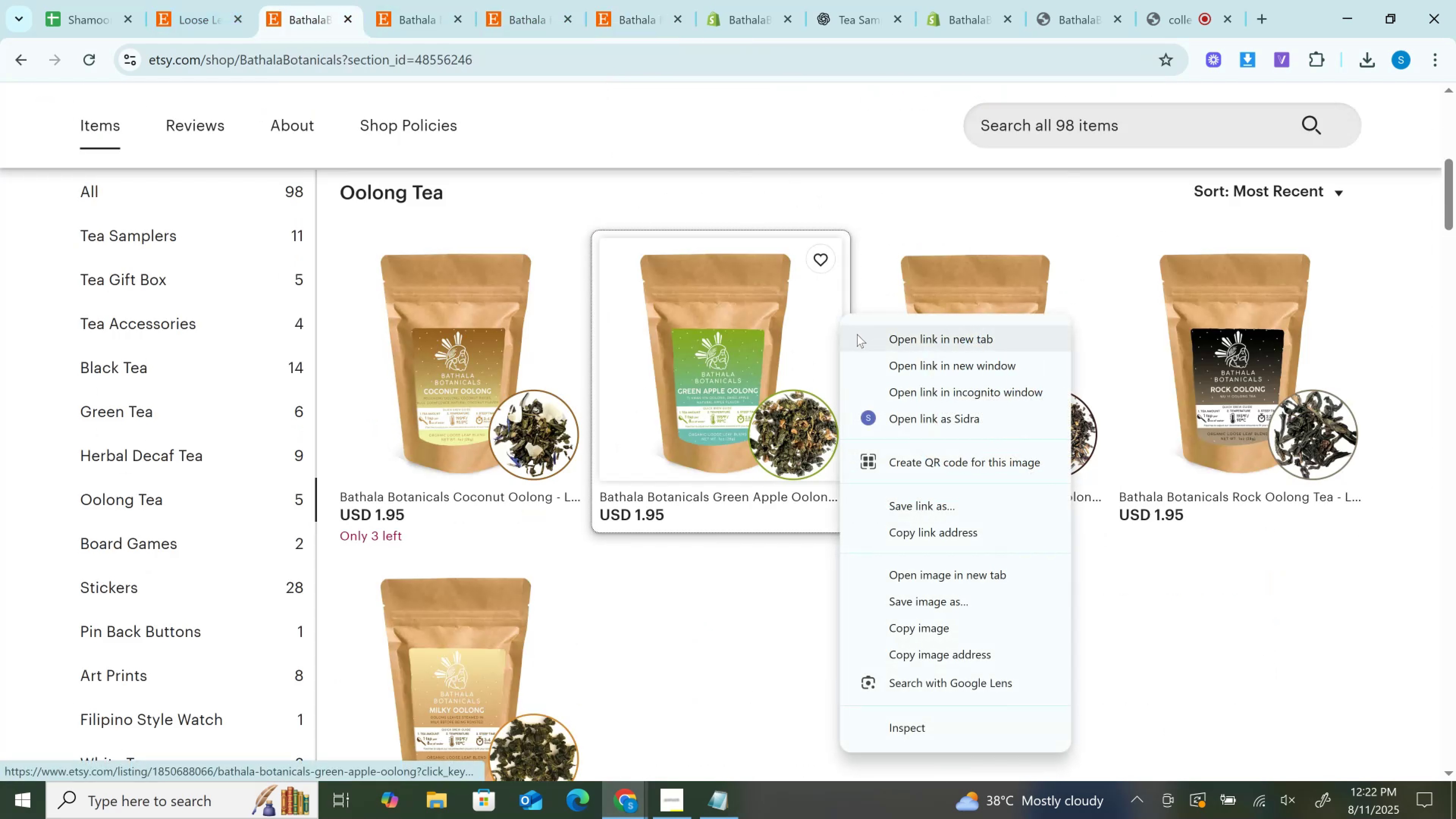 
left_click([857, 334])
 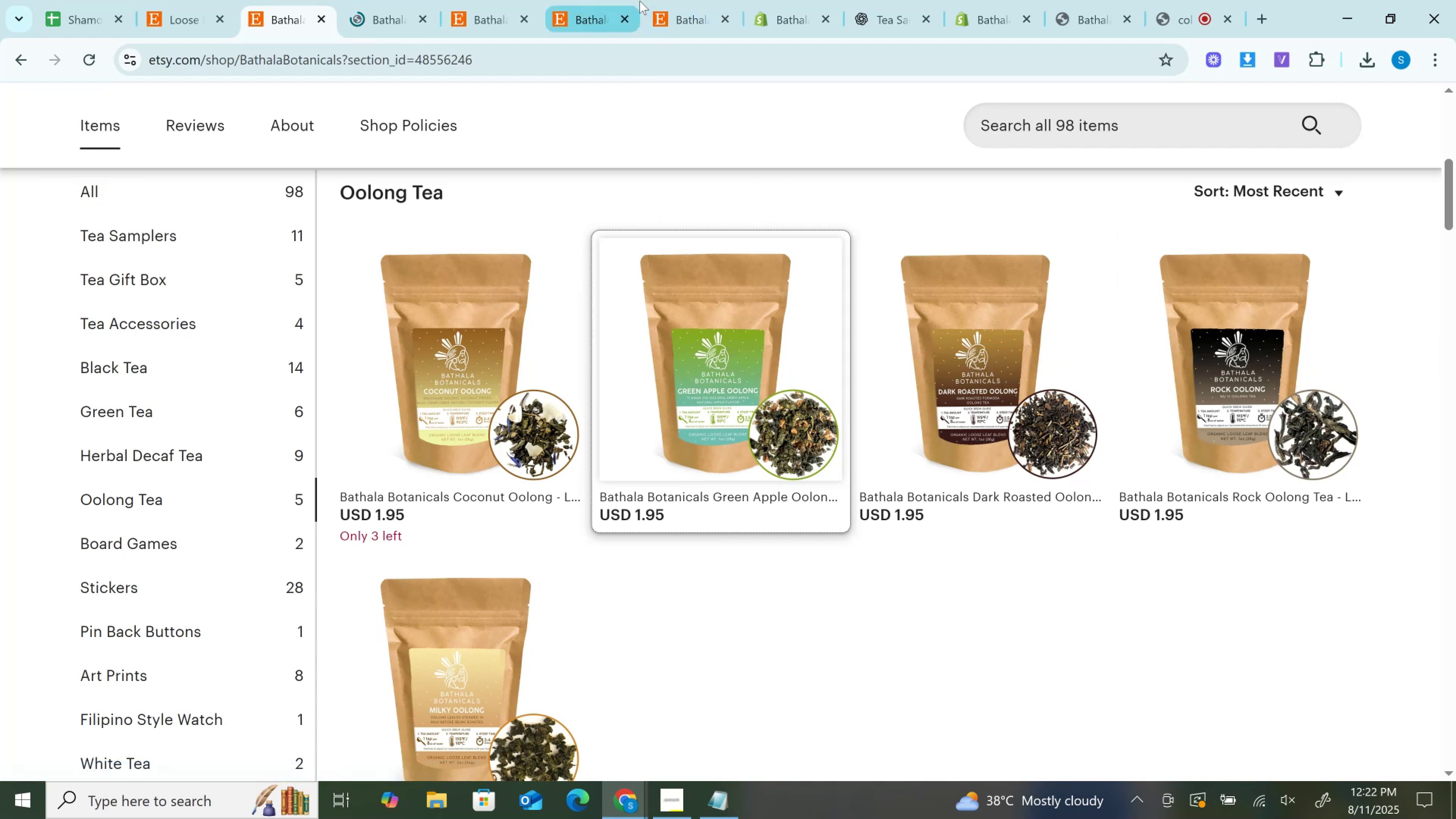 
left_click([430, 0])
 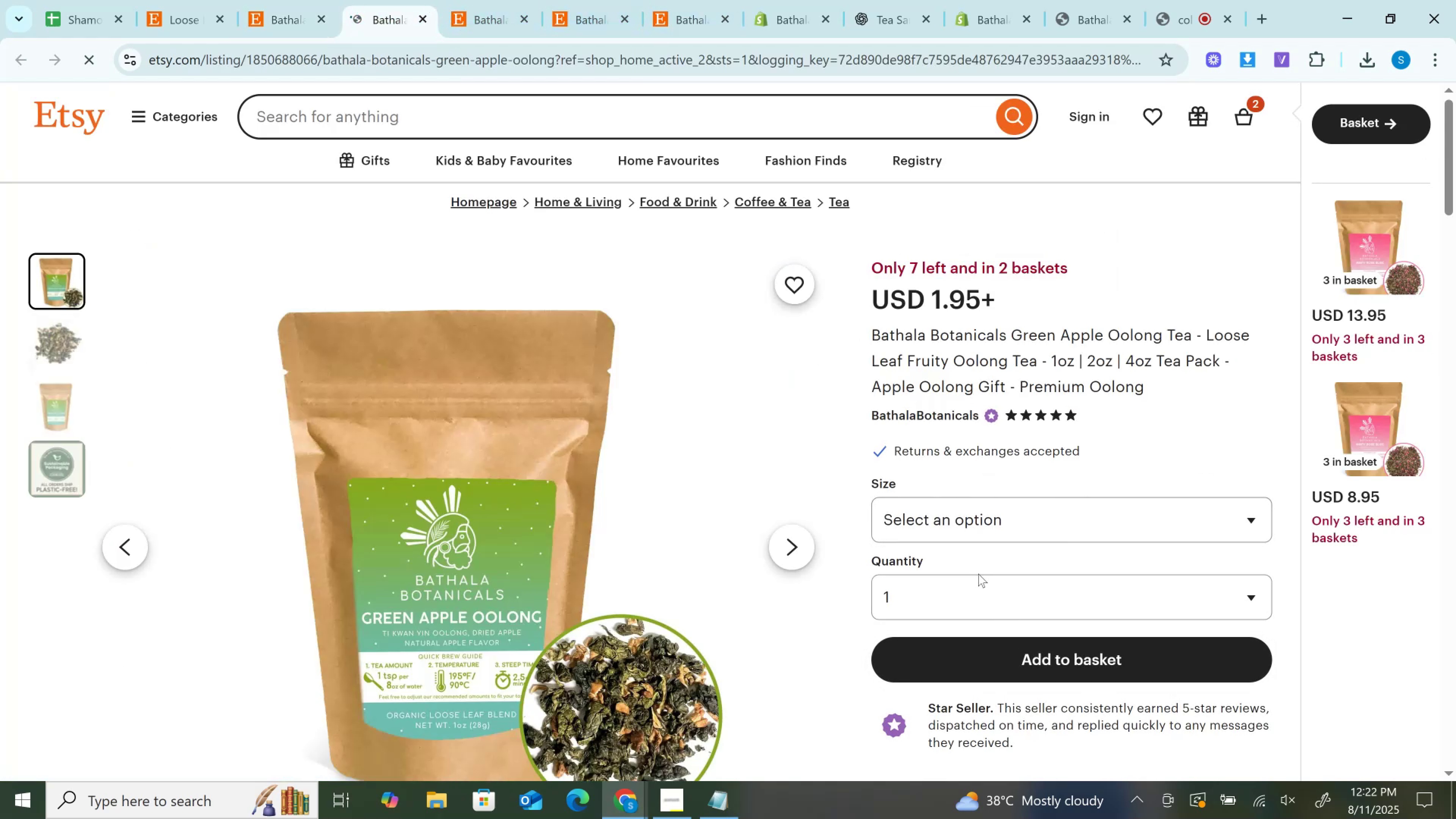 
double_click([978, 605])
 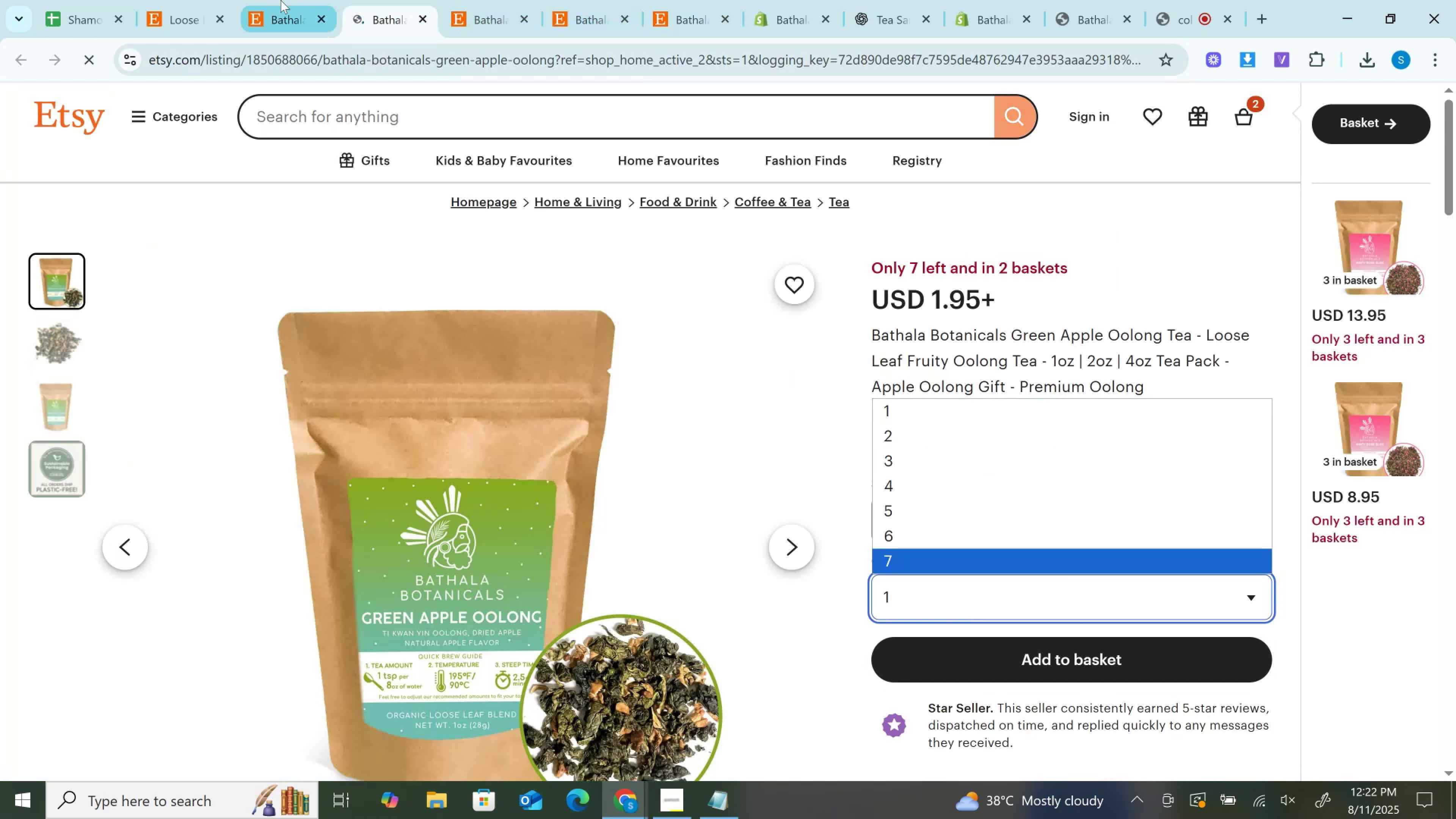 
left_click([284, 0])
 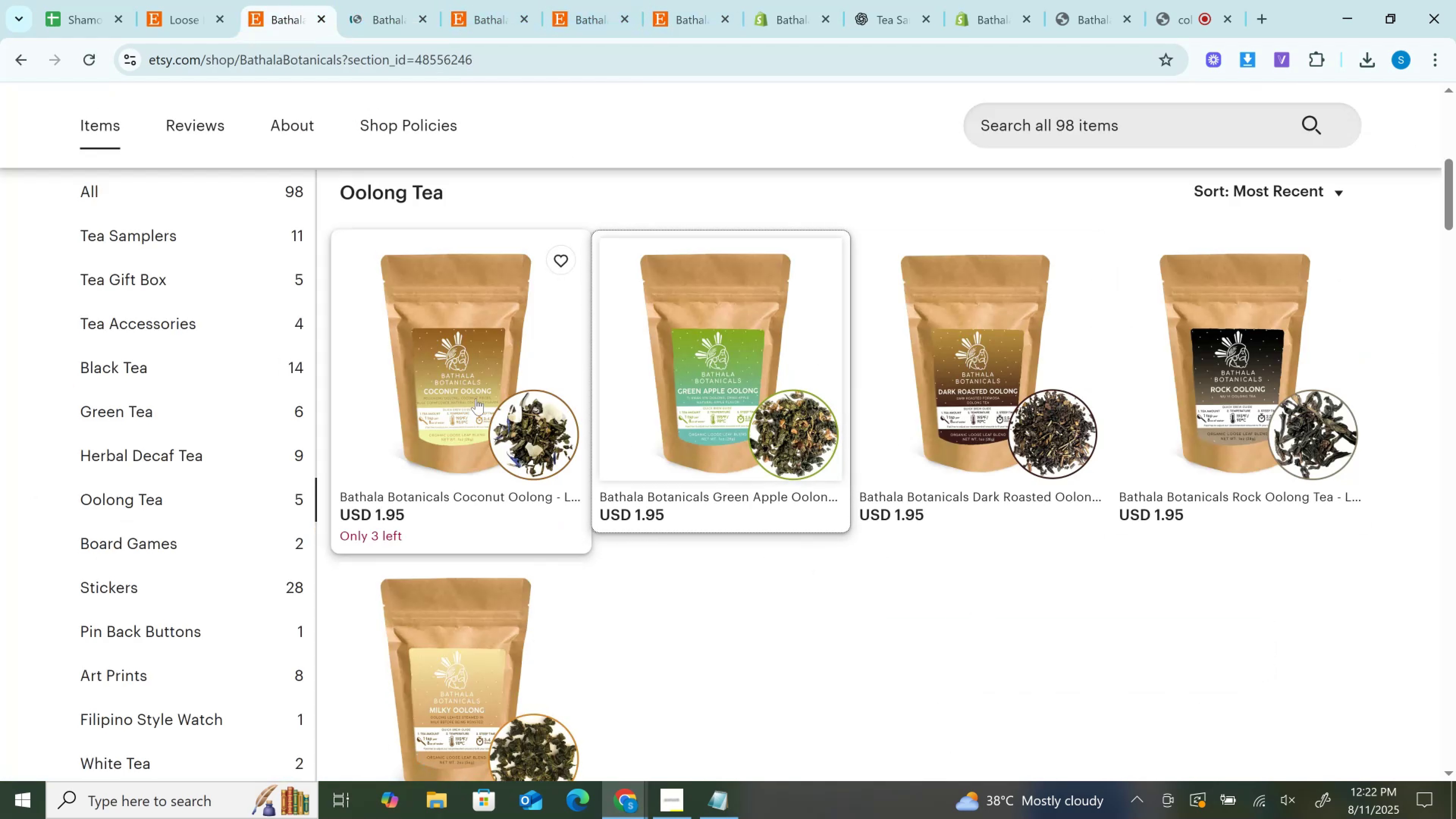 
right_click([490, 367])
 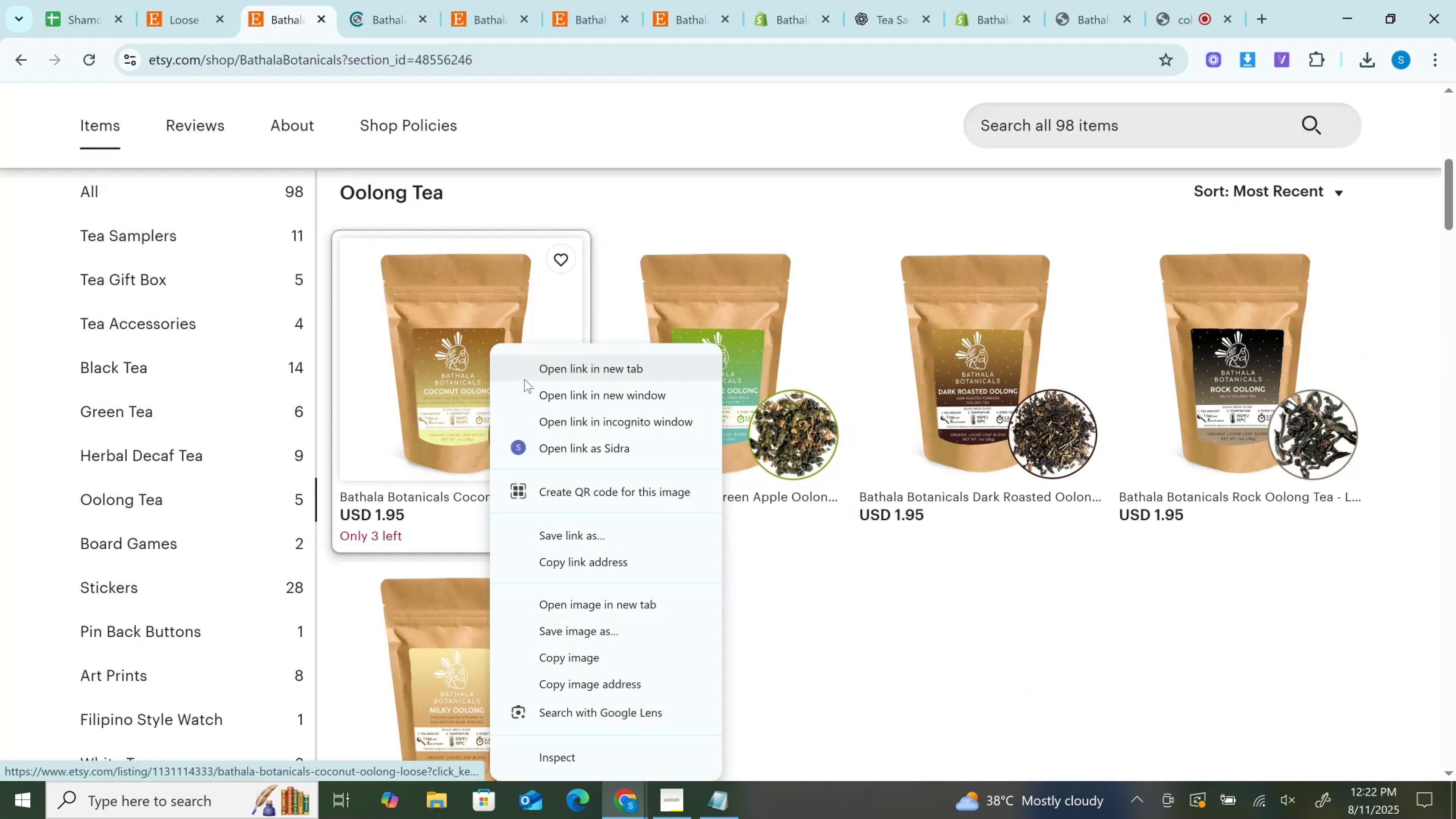 
left_click([524, 379])
 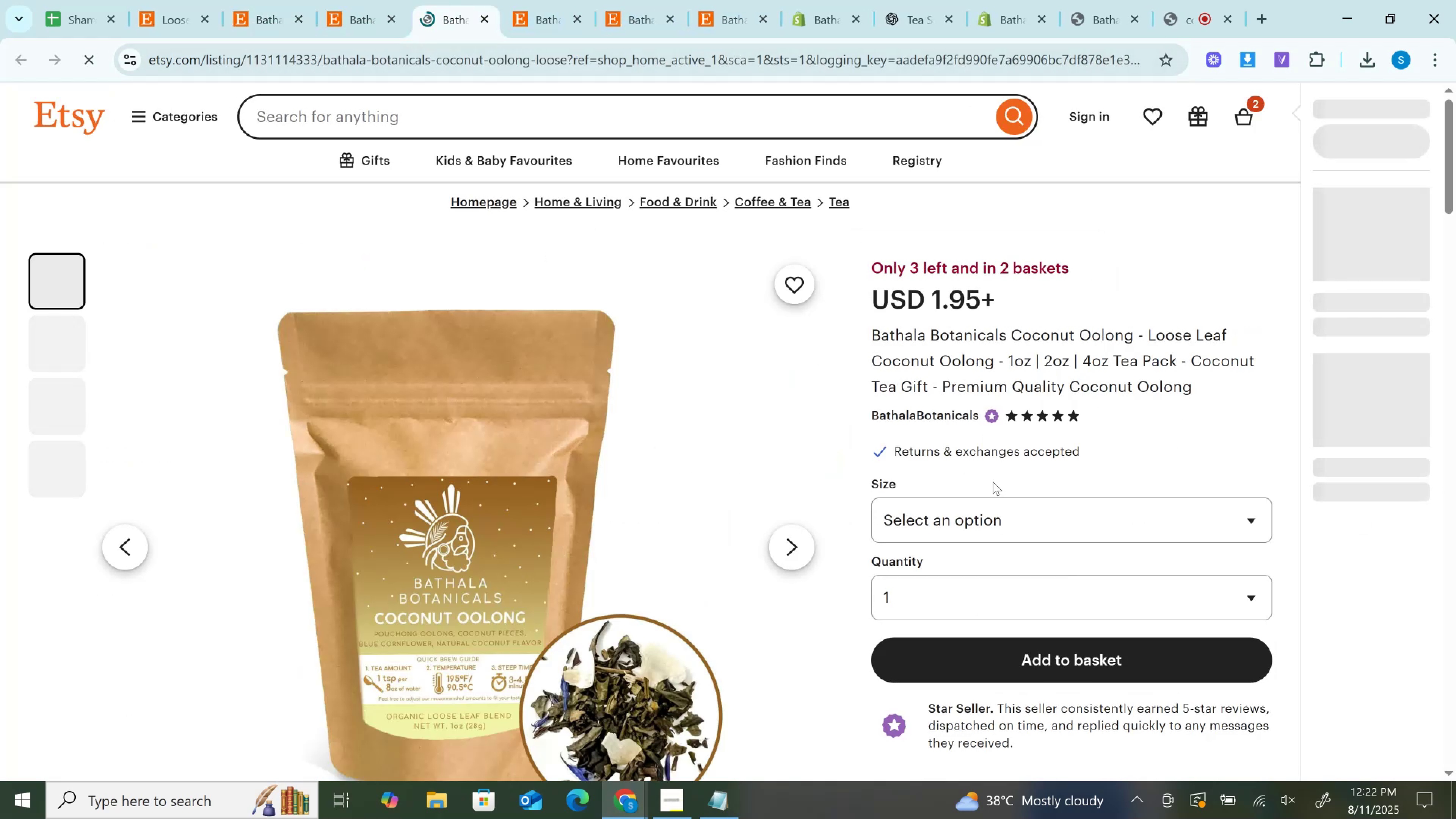 
left_click([993, 619])
 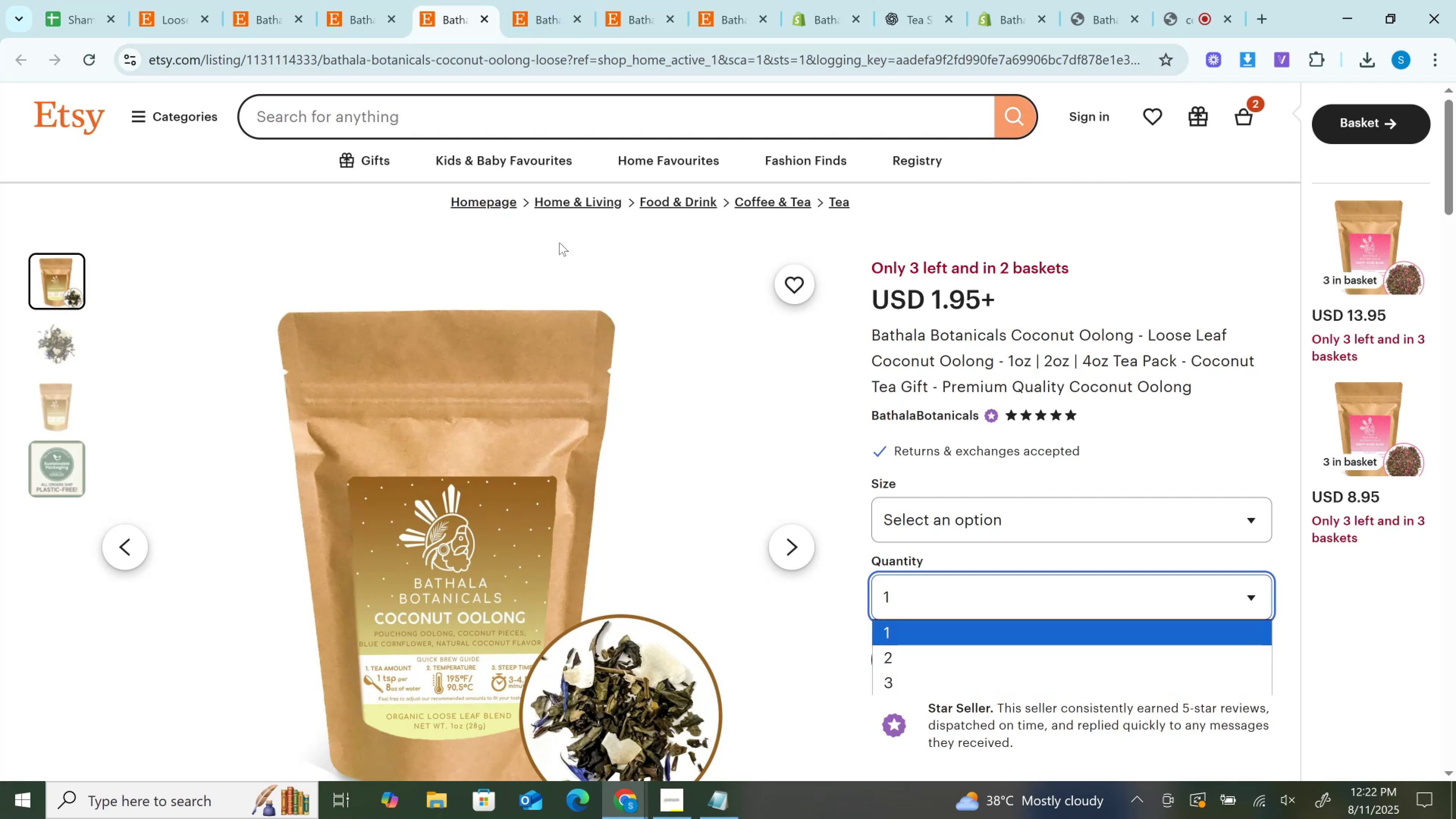 
left_click_drag(start_coordinate=[447, 0], to_coordinate=[708, 0])
 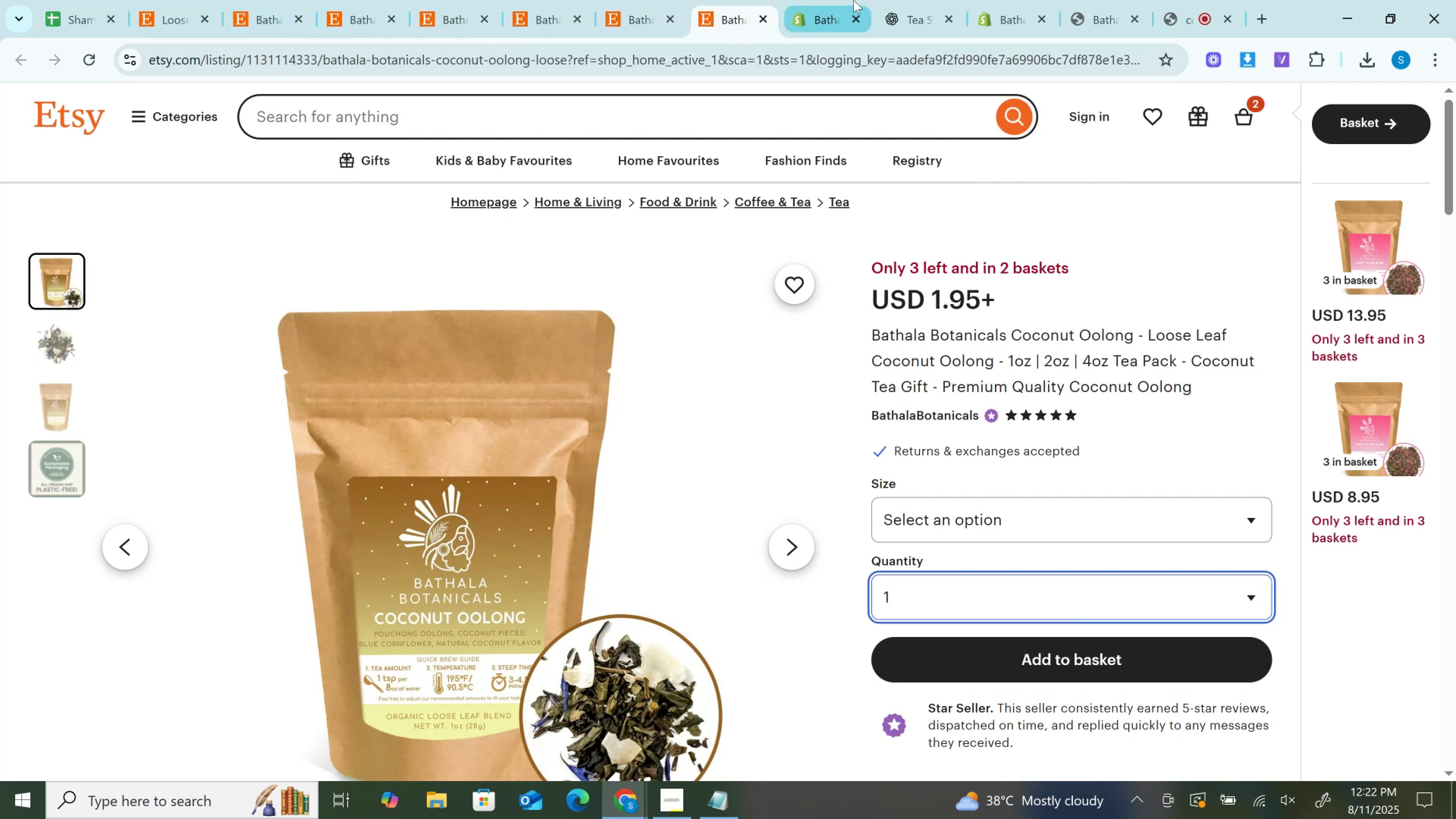 
left_click([854, 0])
 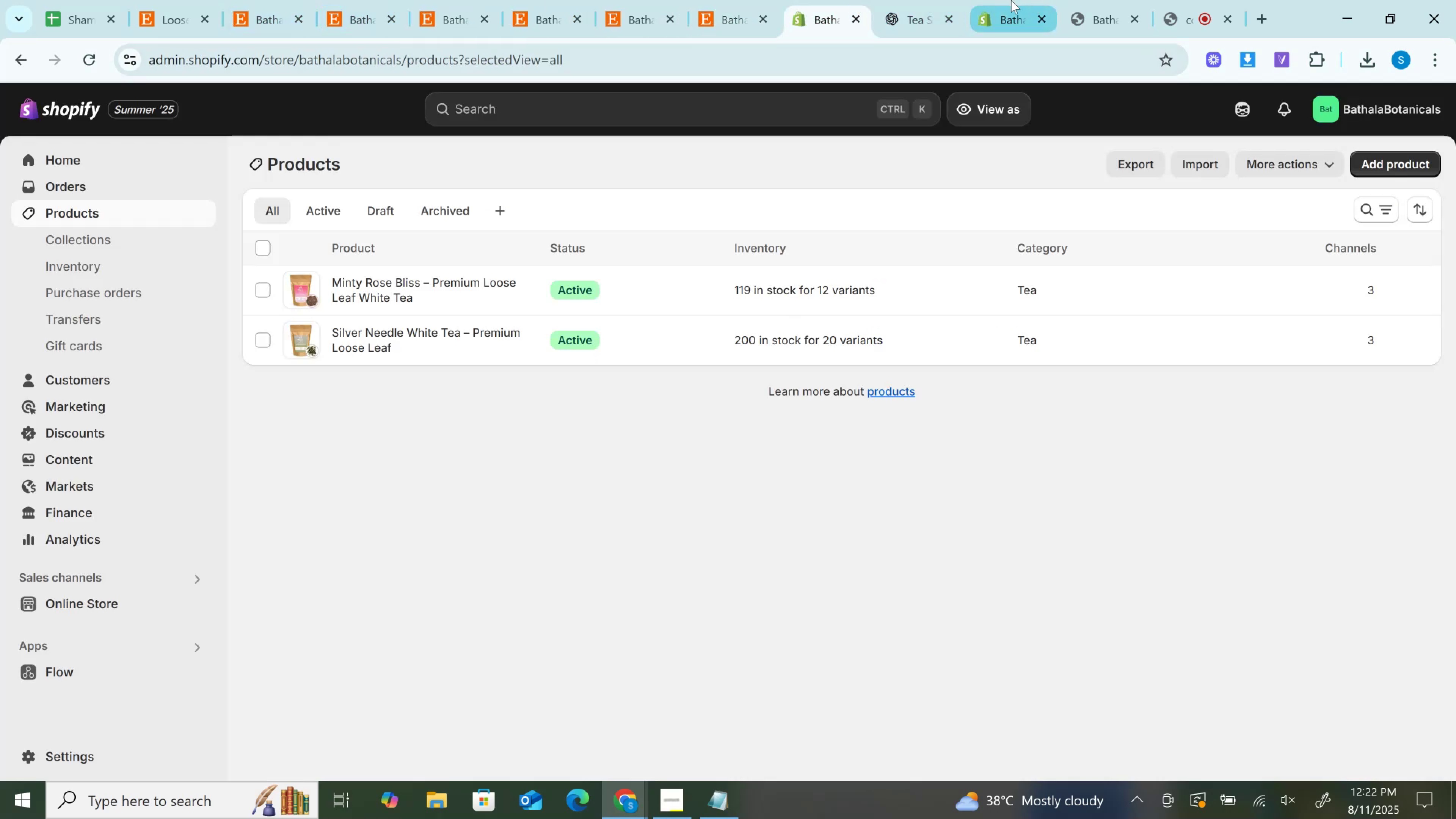 
left_click([1098, 0])
 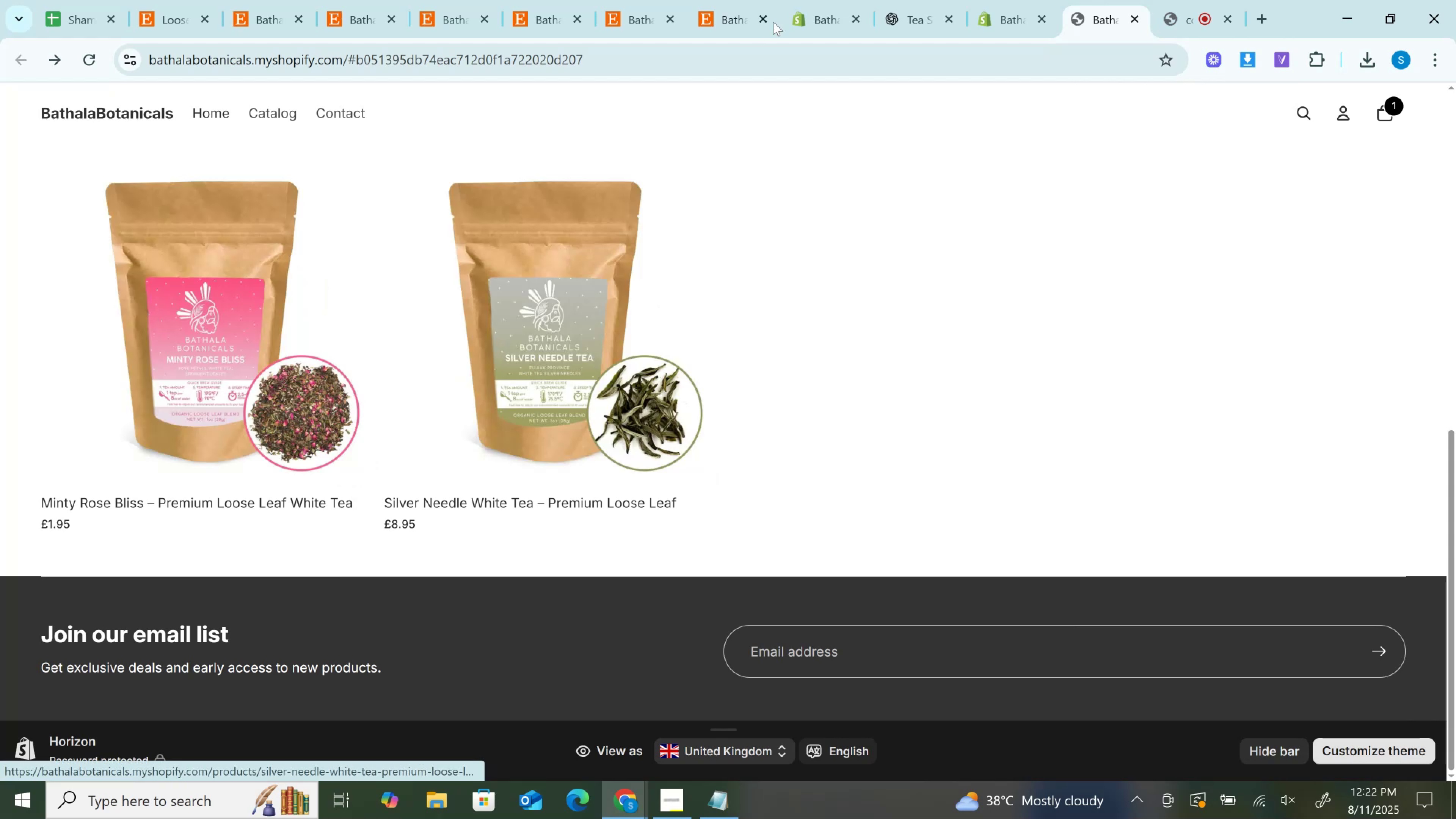 
left_click([710, 0])
 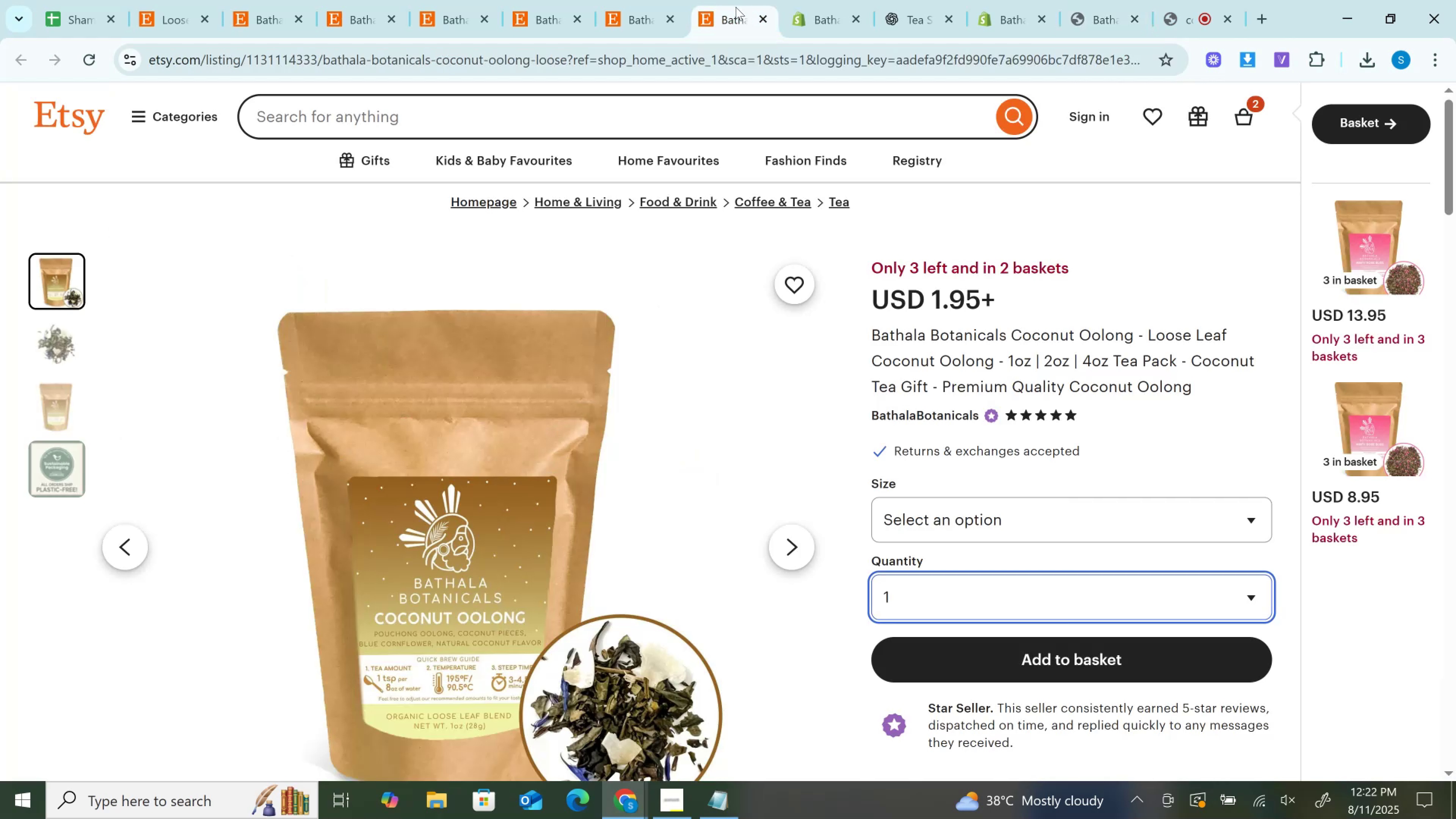 
left_click([745, 56])
 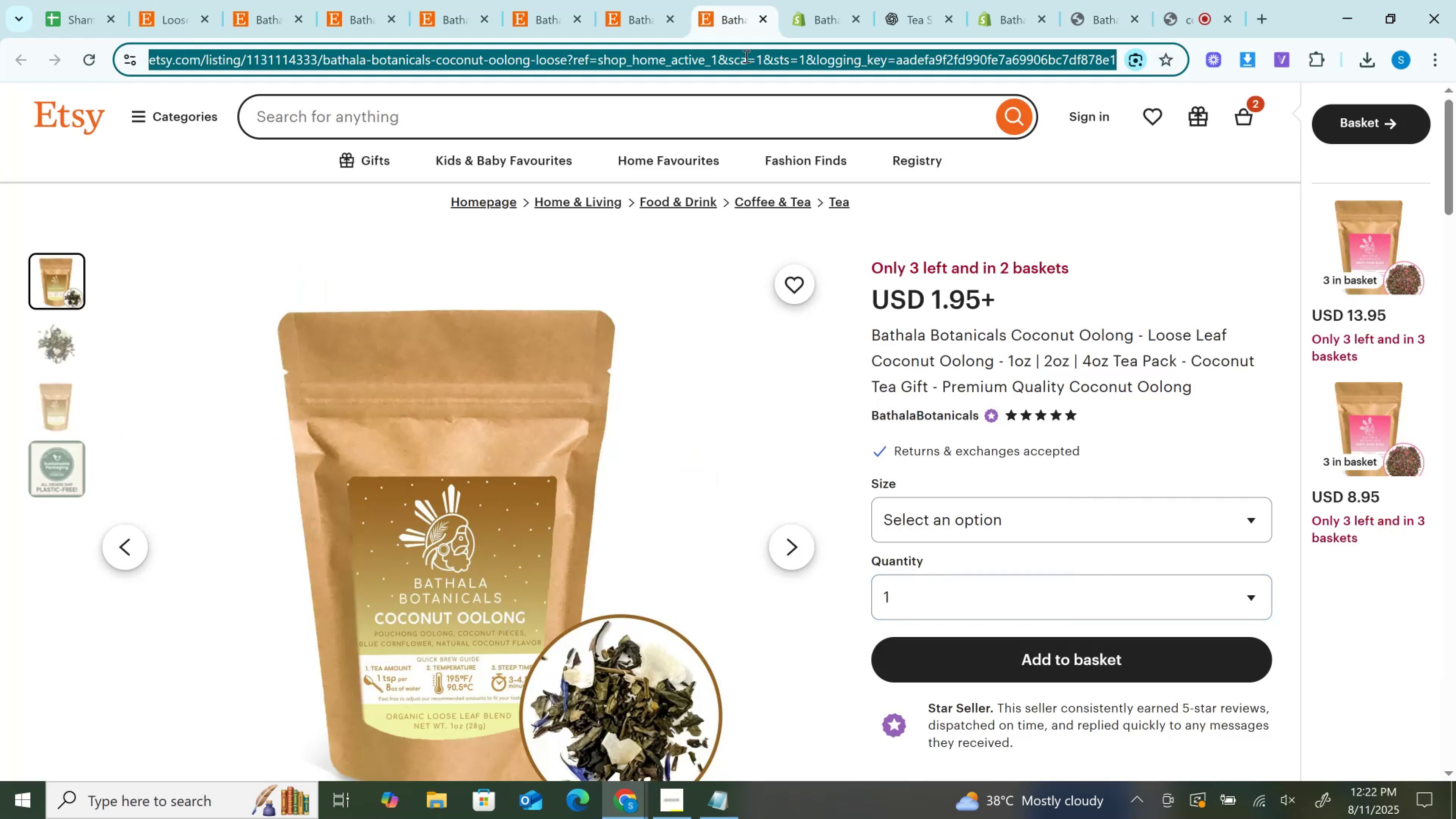 
key(Control+C)
 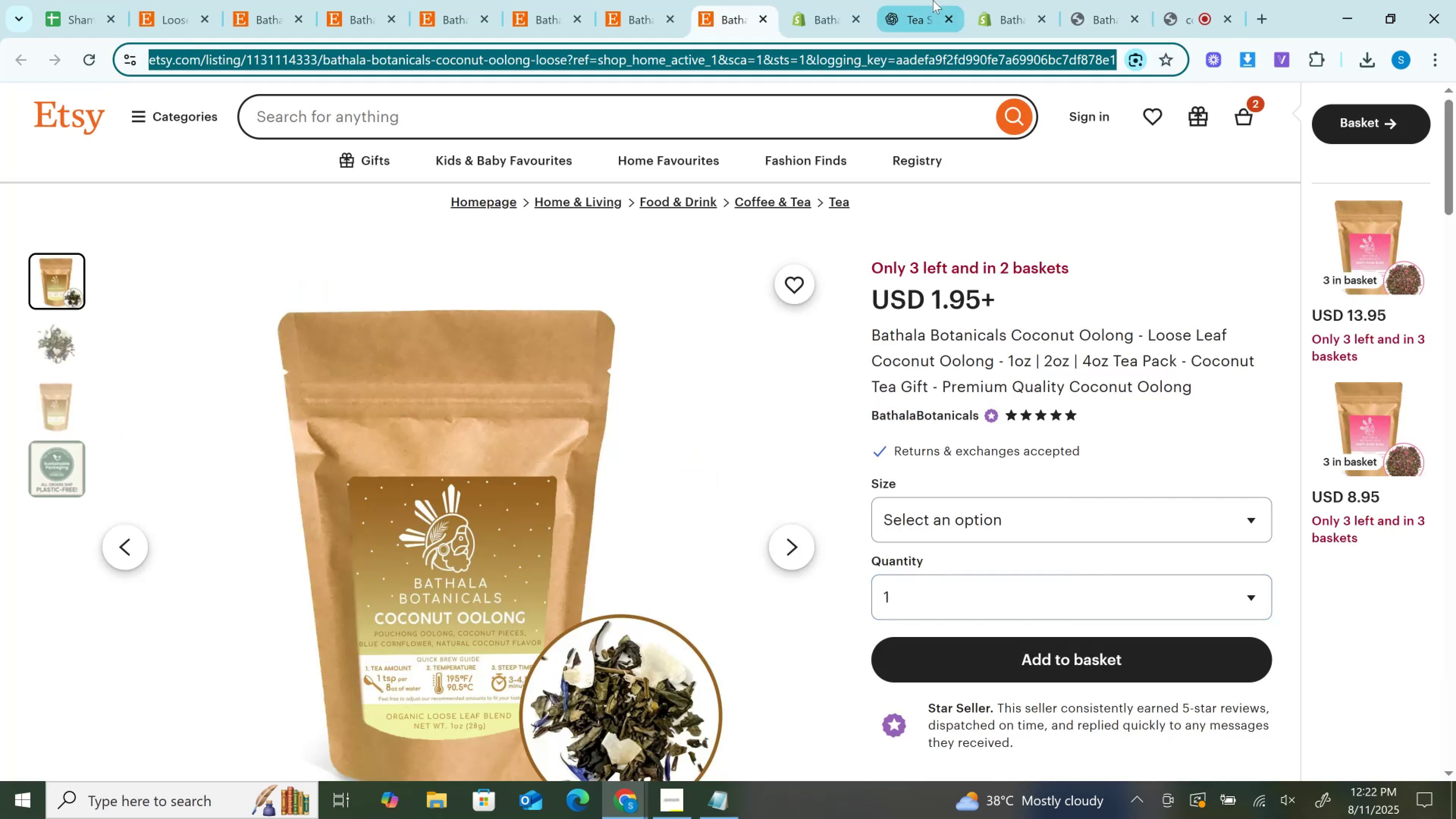 
left_click([933, 0])
 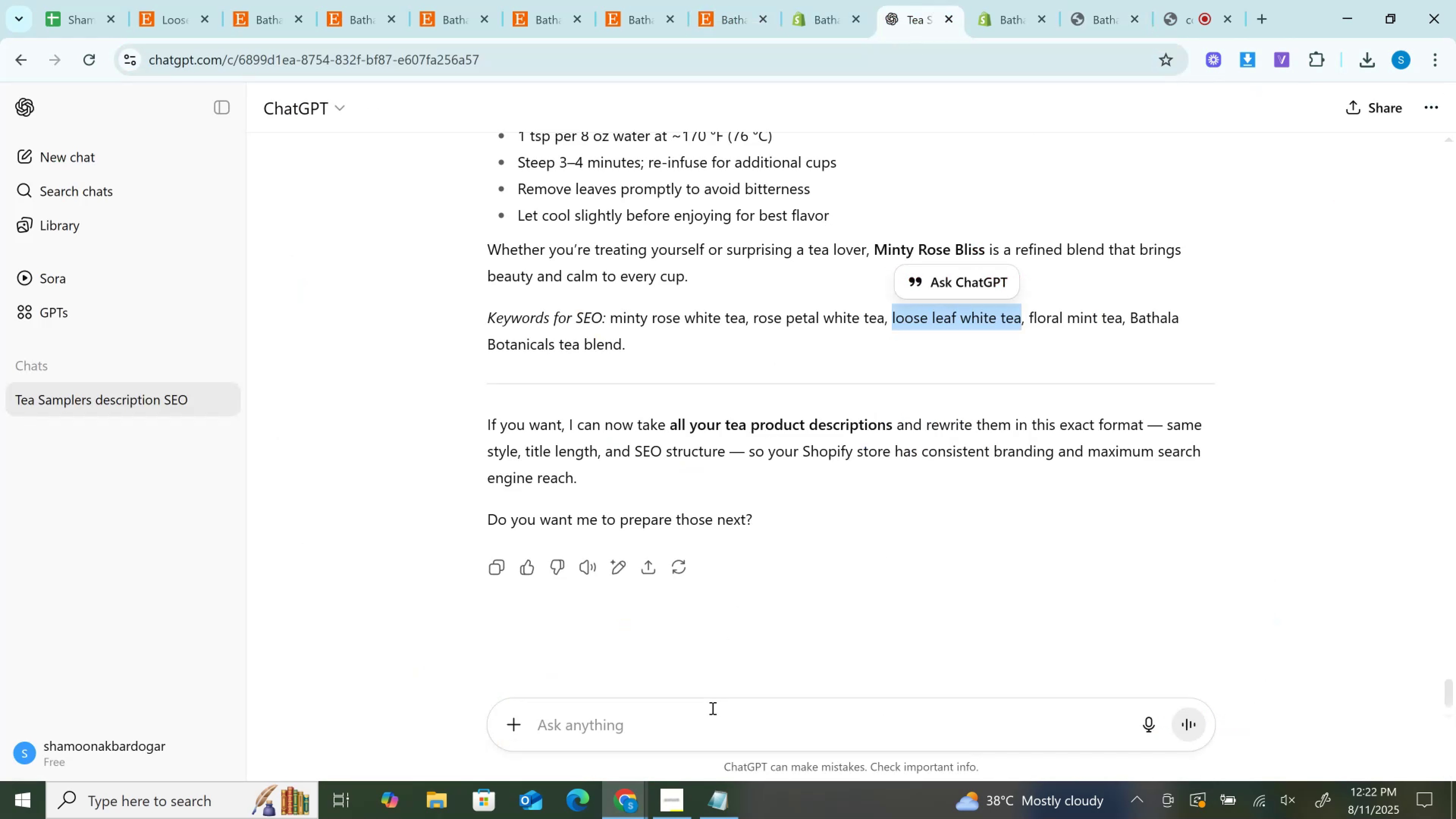 
left_click([709, 712])
 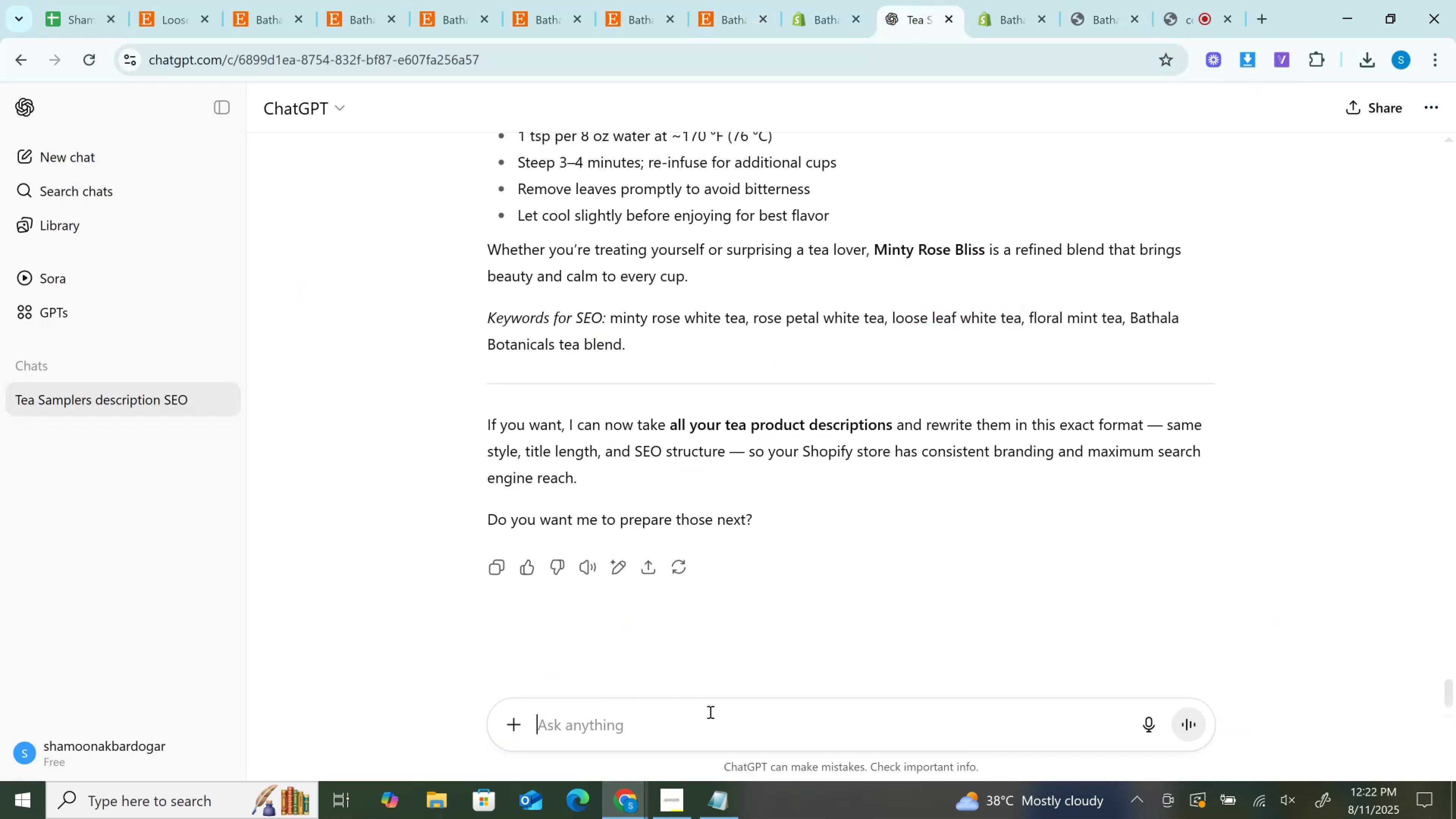 
key(Control+V)
 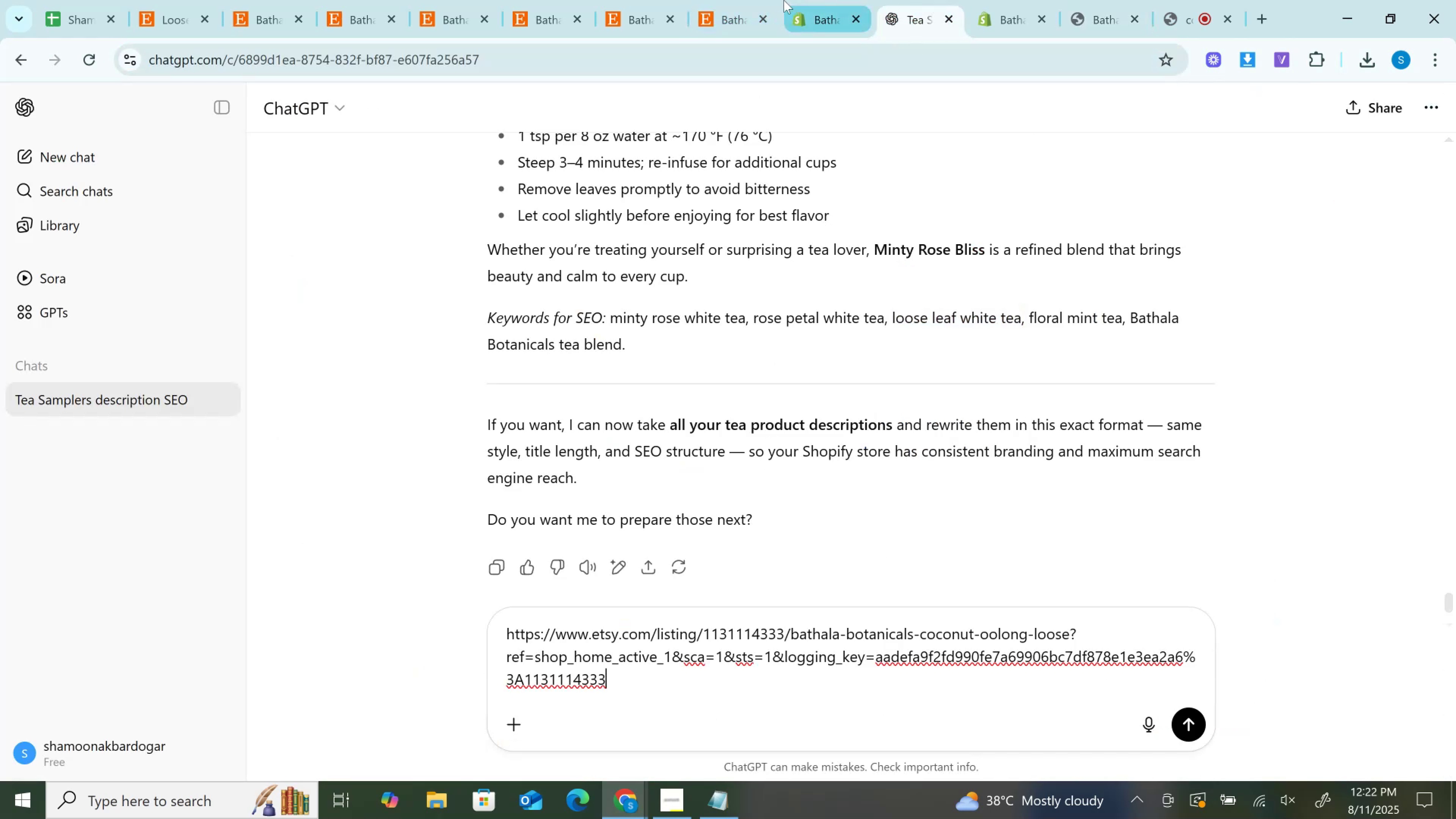 
left_click([762, 0])
 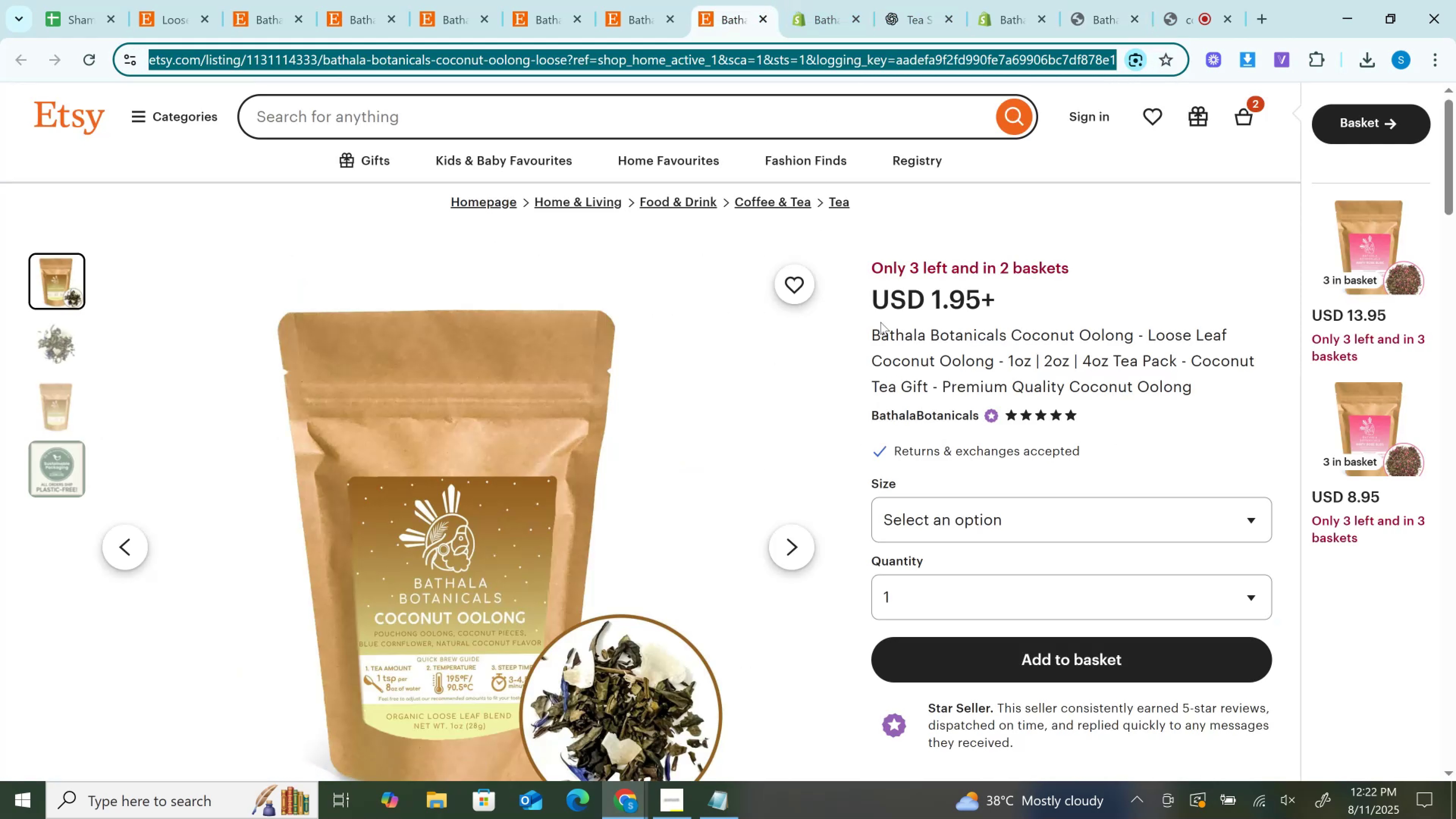 
left_click_drag(start_coordinate=[863, 331], to_coordinate=[1202, 385])
 